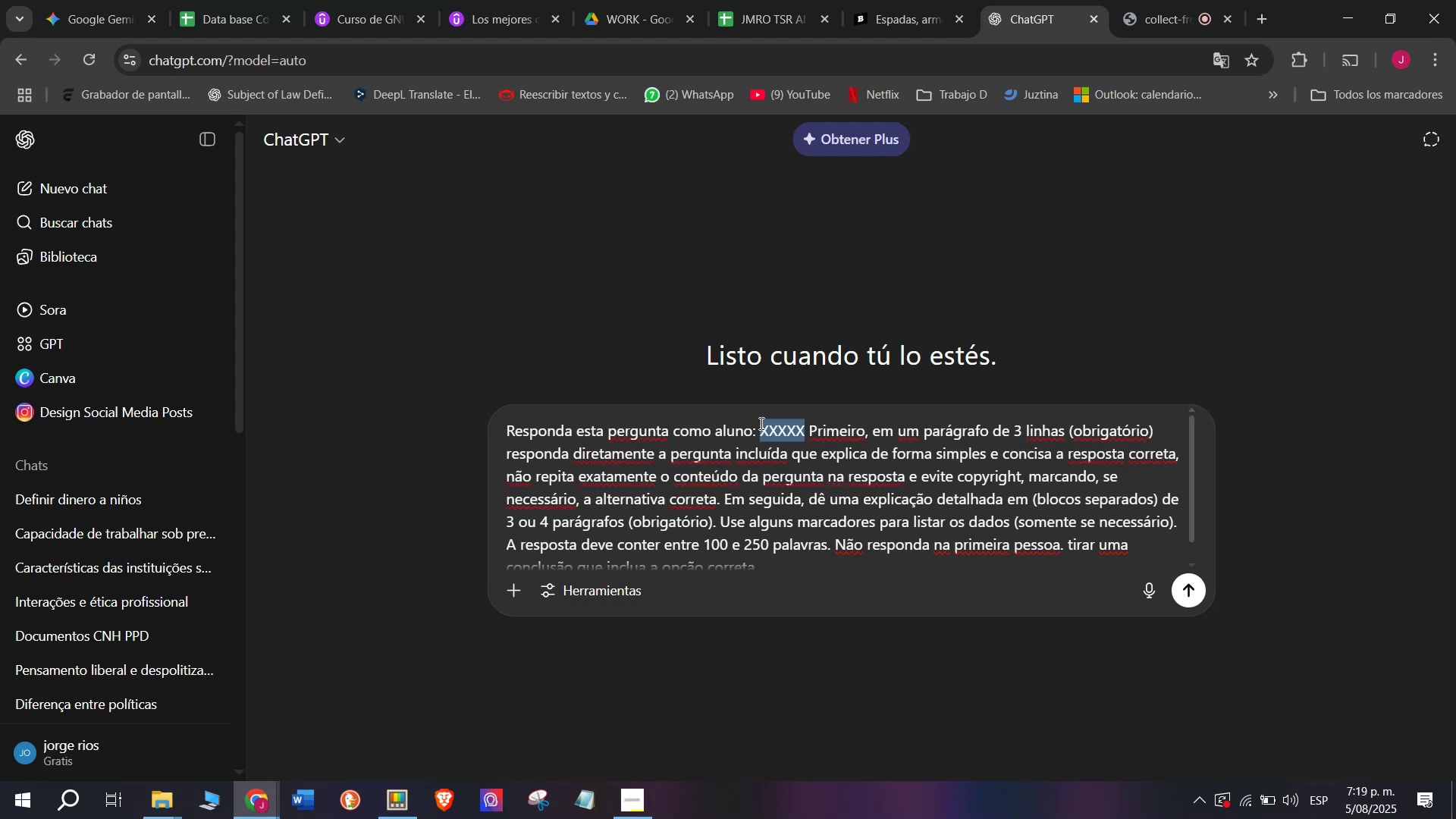 
key(Meta+MetaLeft)
 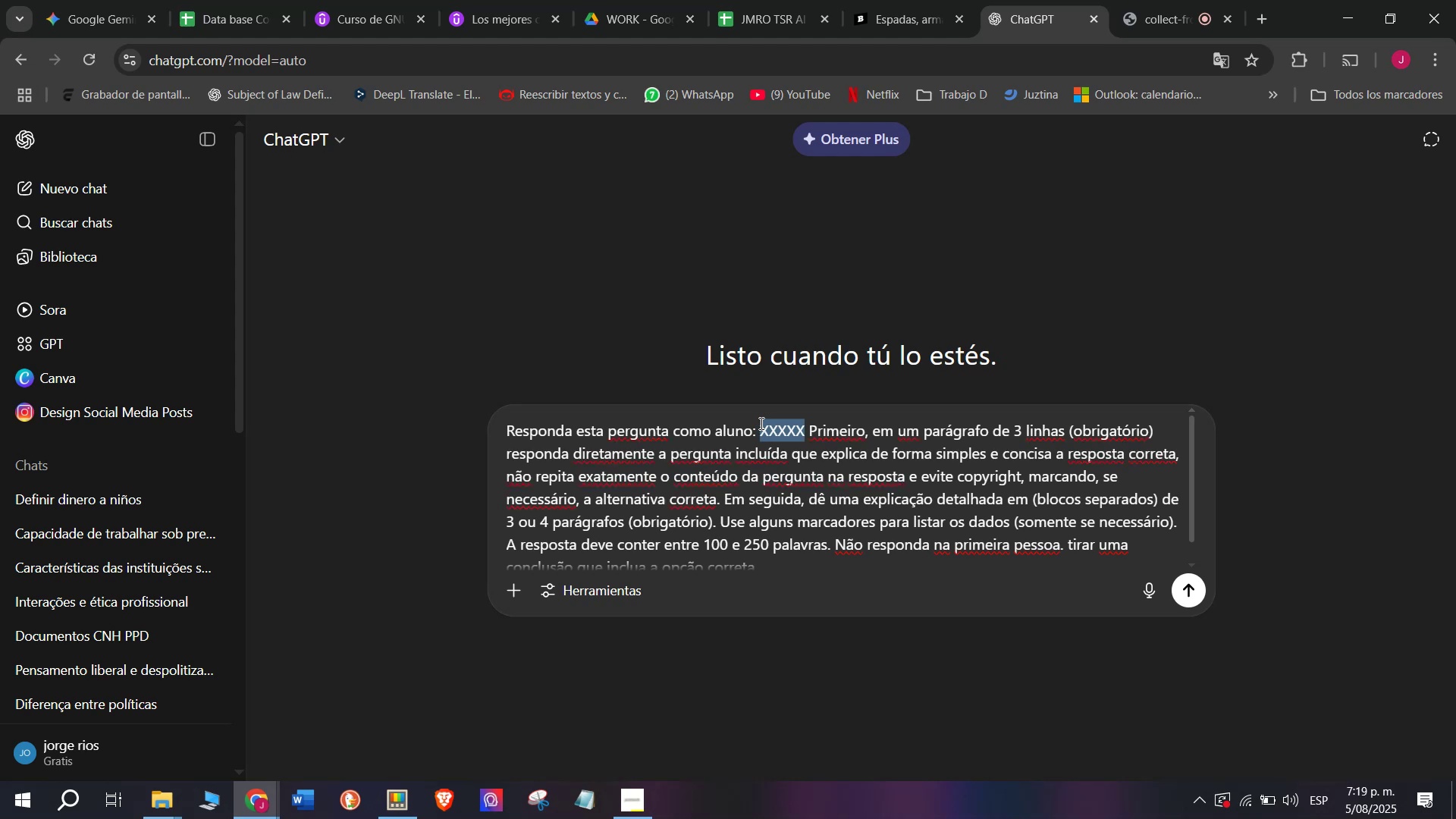 
key(C)
 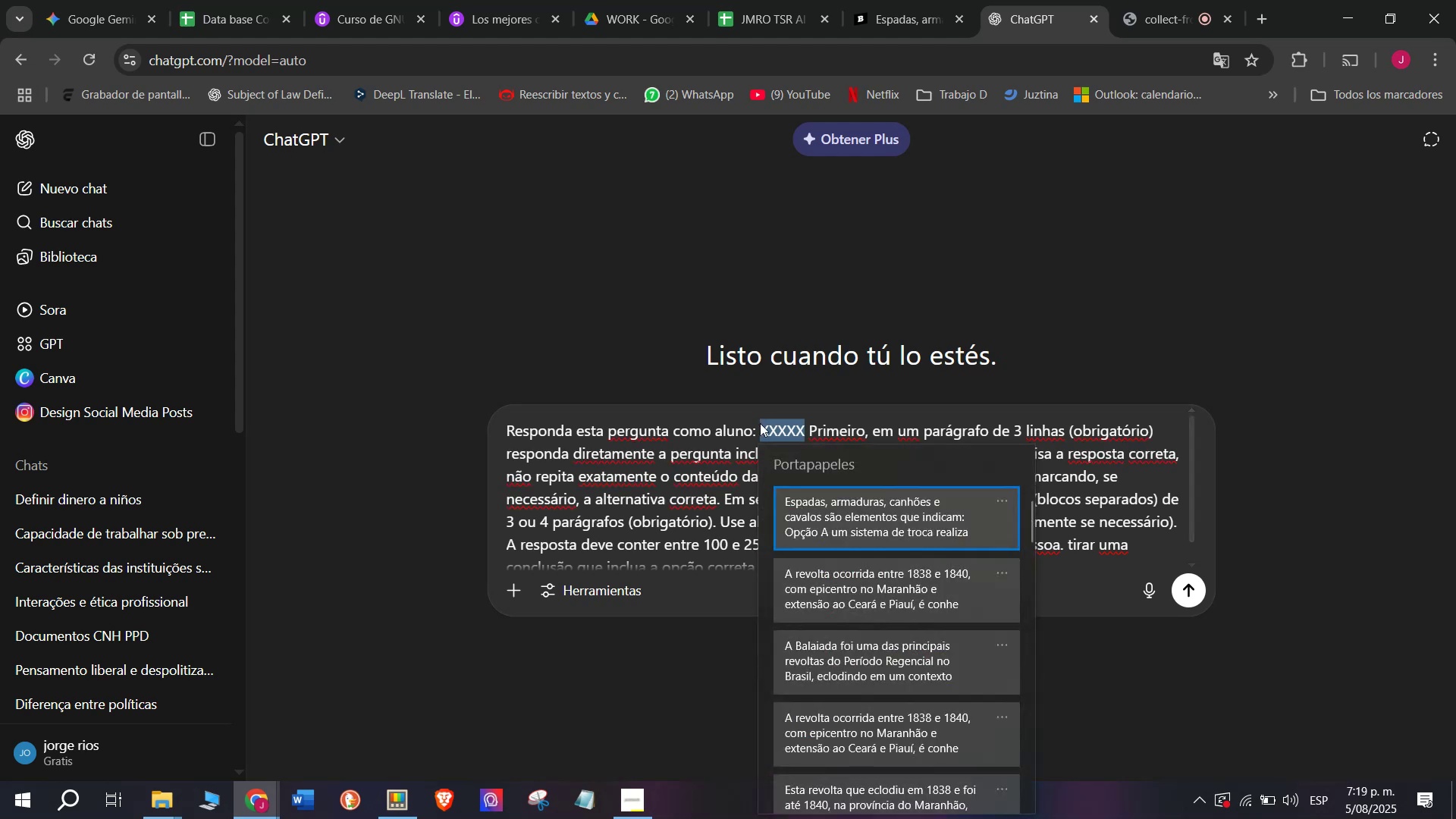 
key(Meta+V)
 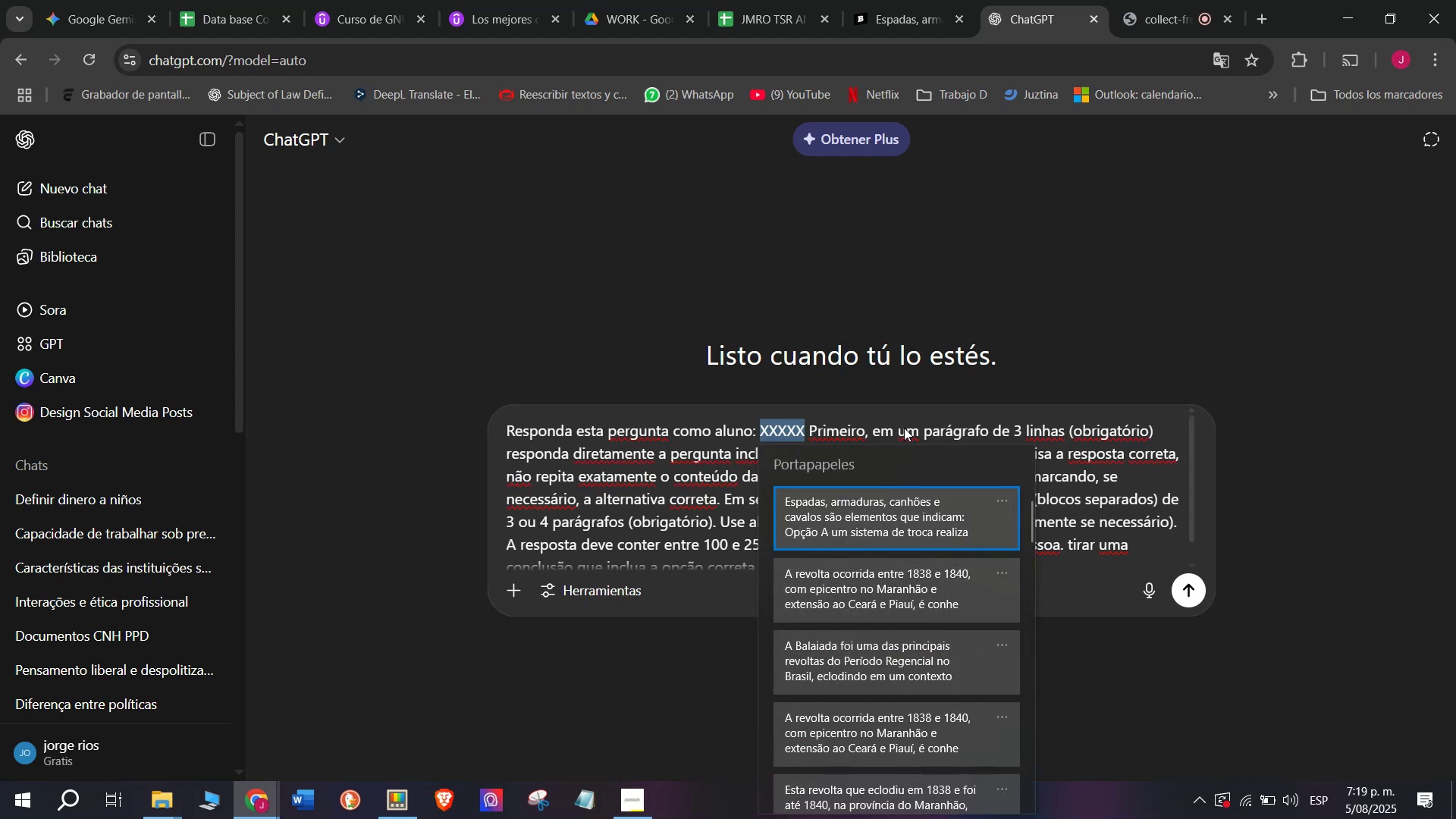 
left_click([892, 512])
 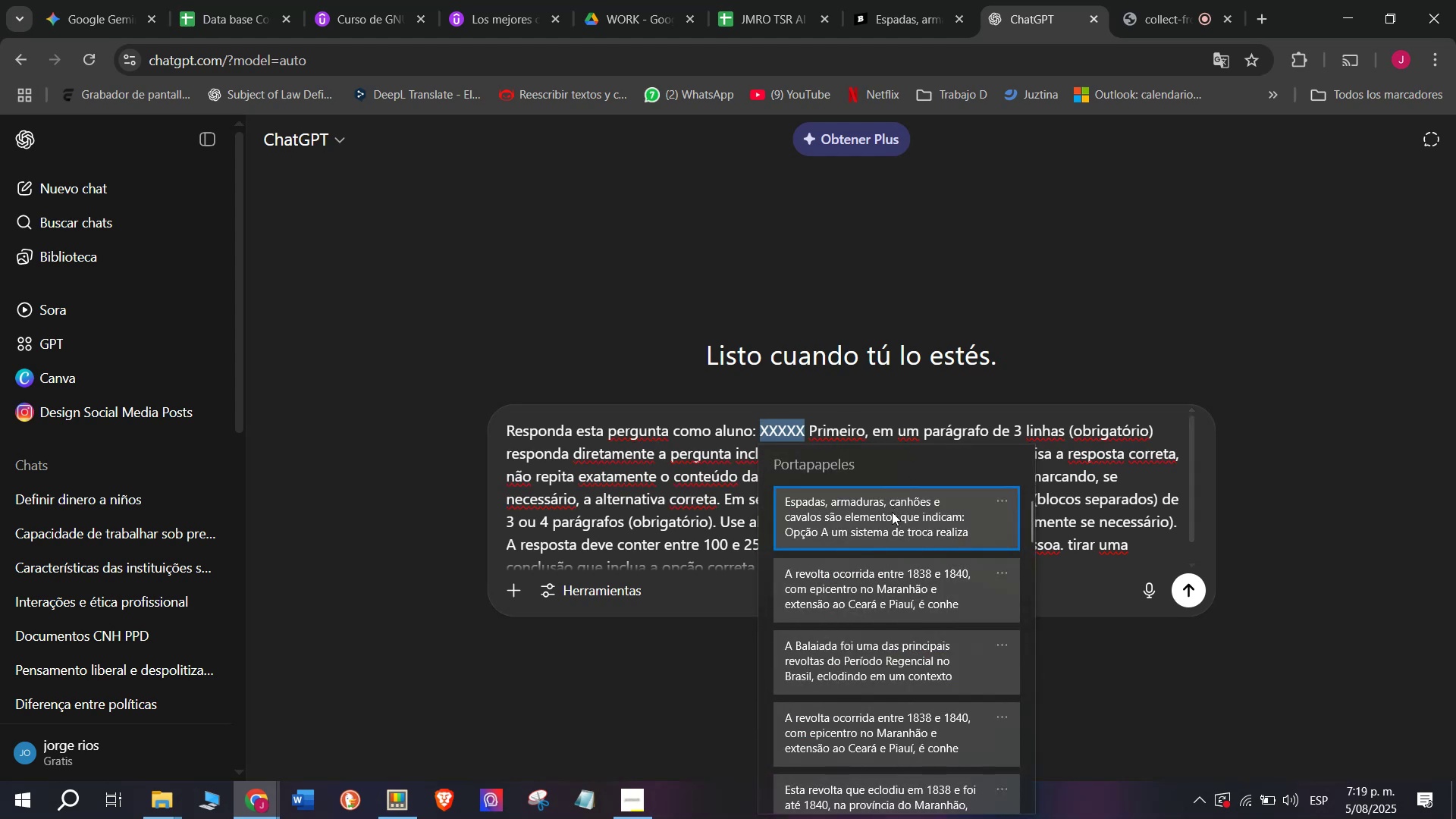 
key(Control+ControlLeft)
 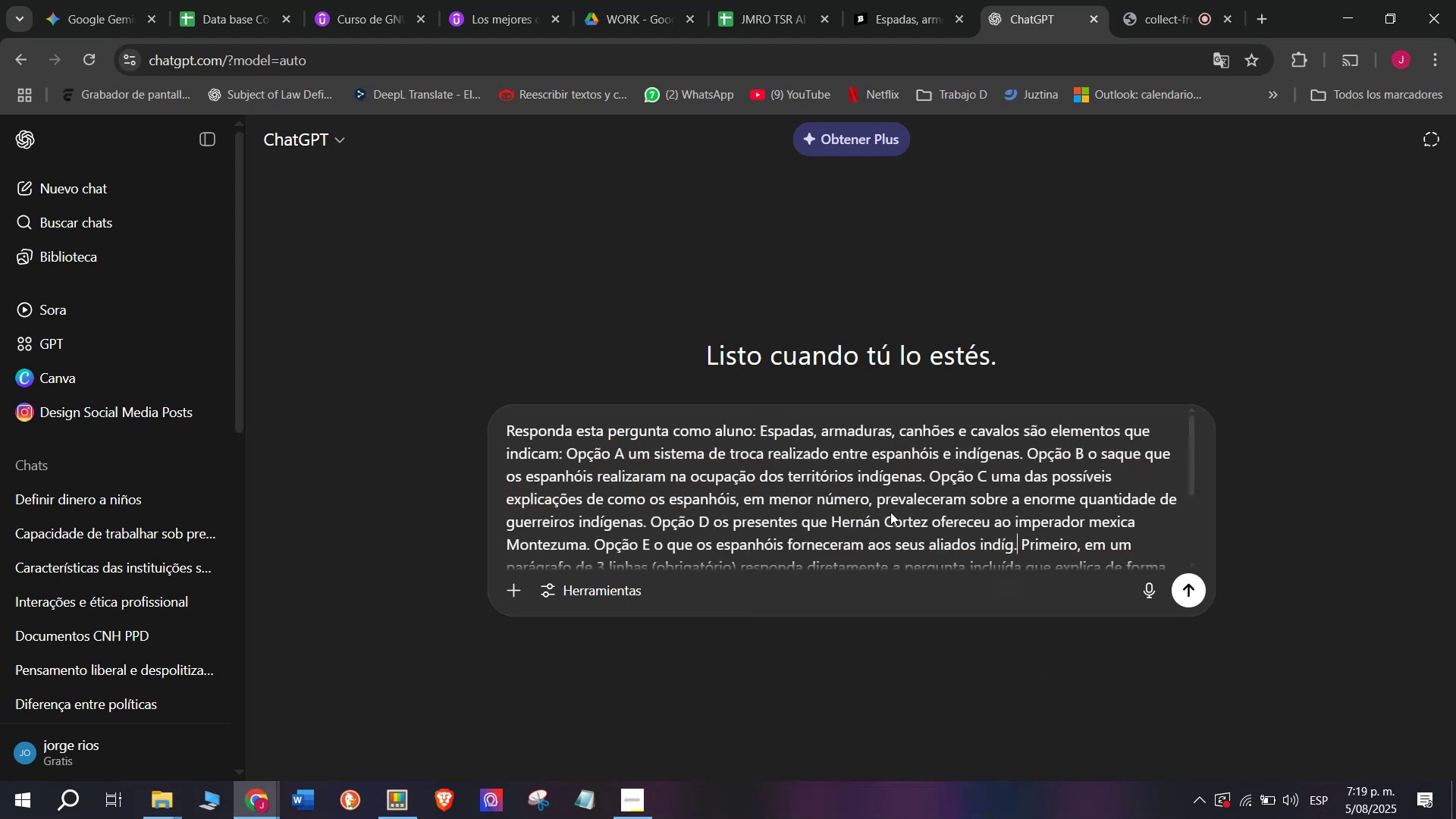 
key(Control+V)
 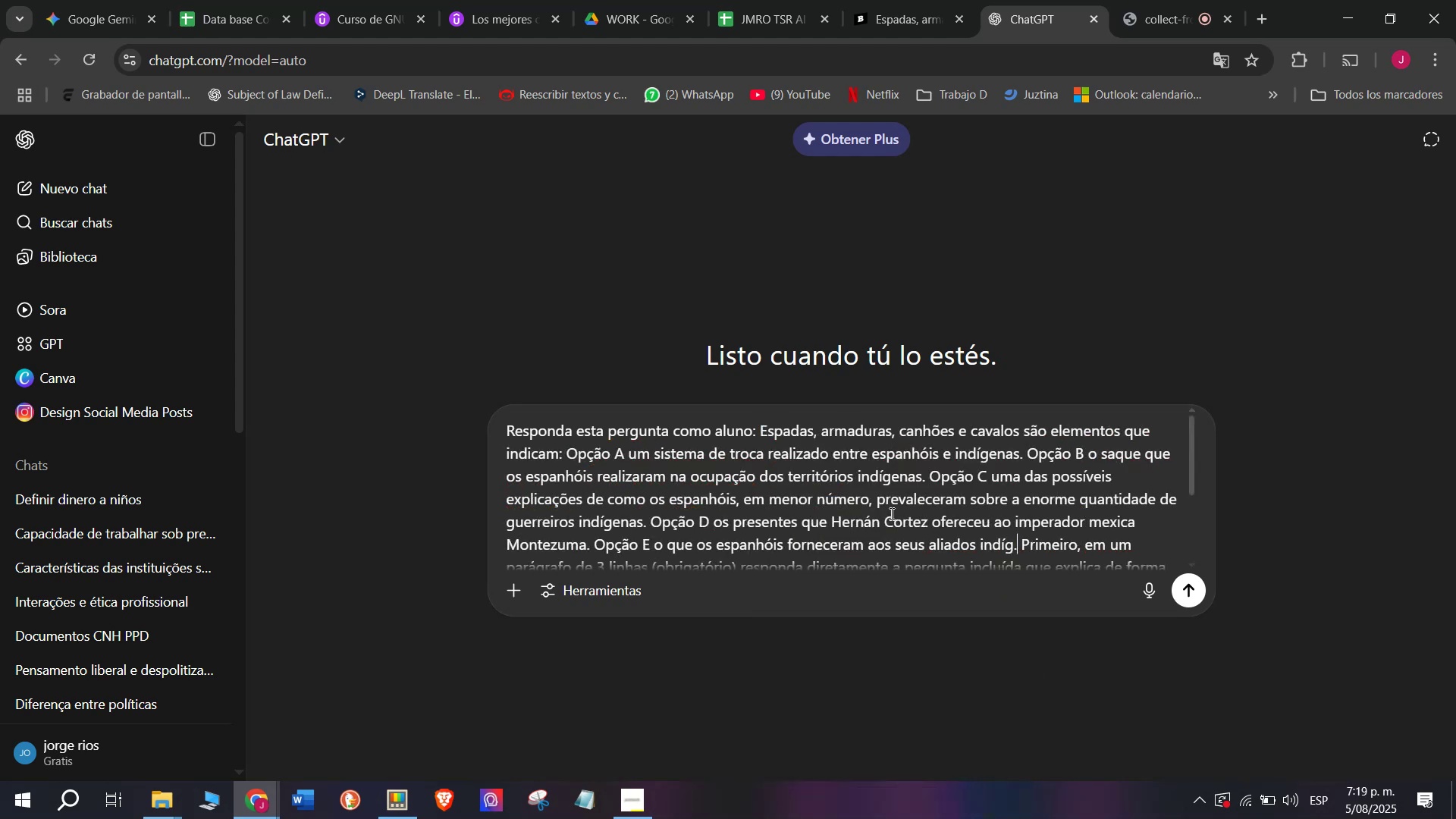 
key(Enter)
 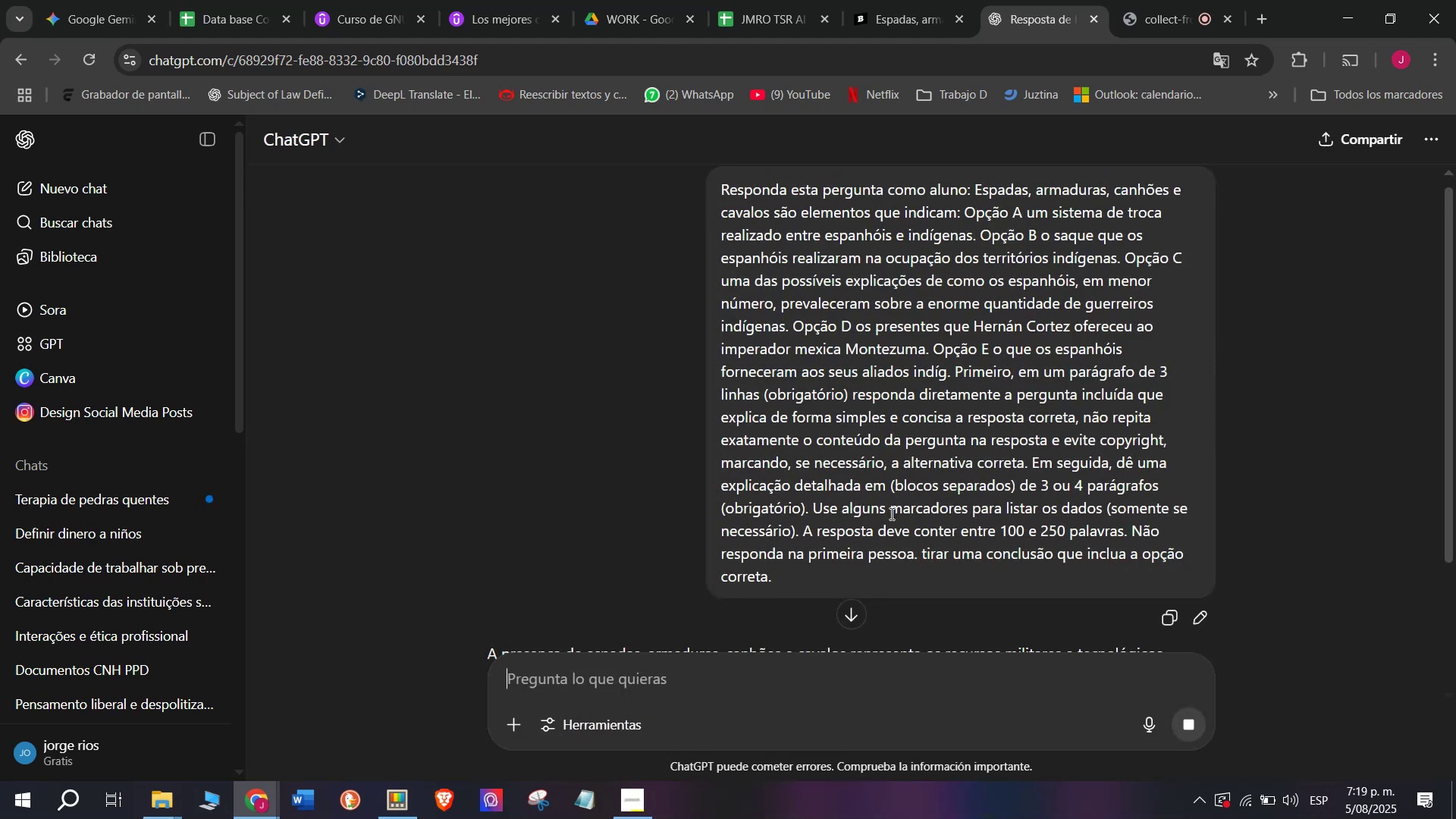 
scroll: coordinate [988, 462], scroll_direction: down, amount: 2.0
 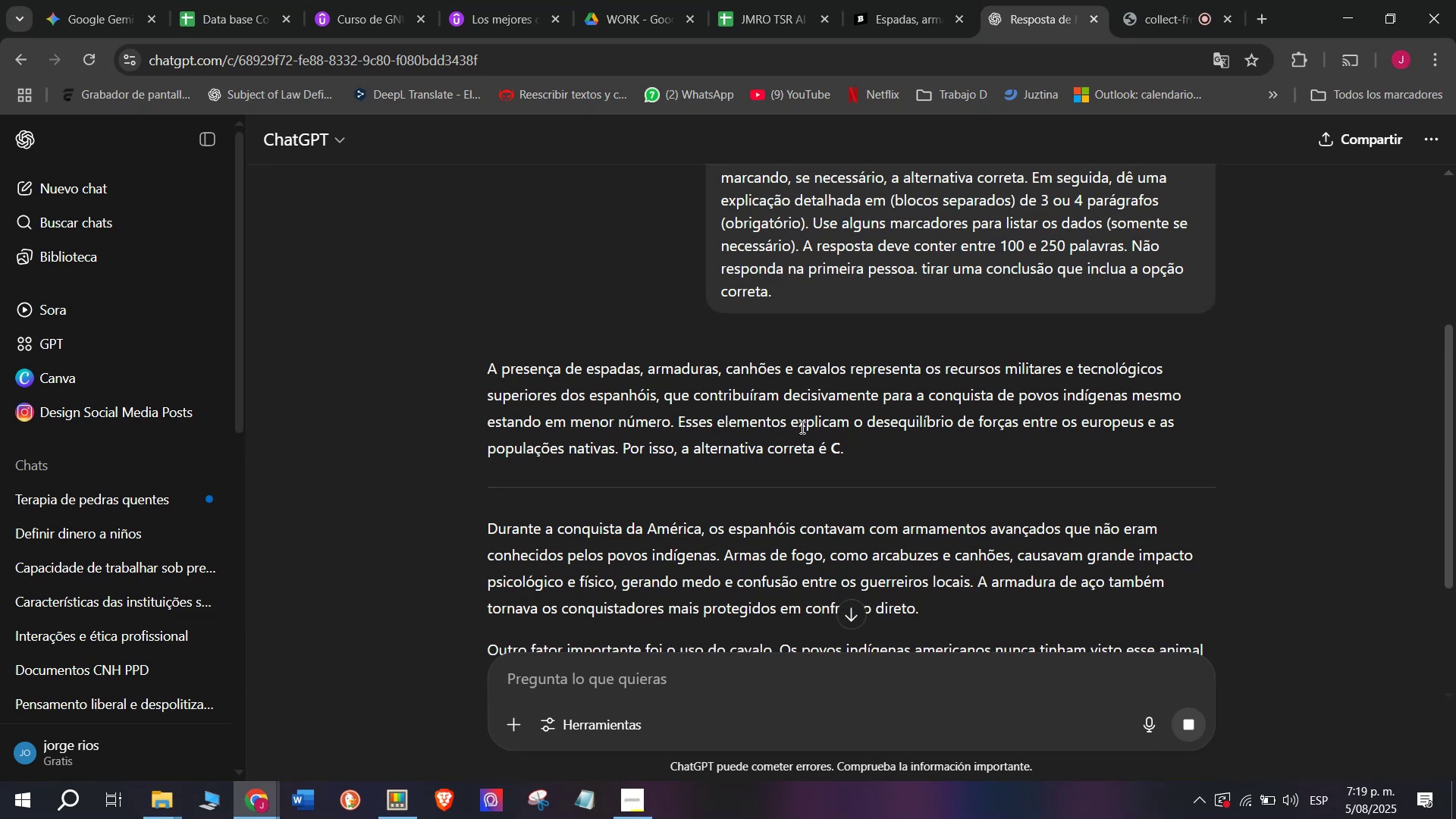 
left_click_drag(start_coordinate=[849, 452], to_coordinate=[460, 367])
 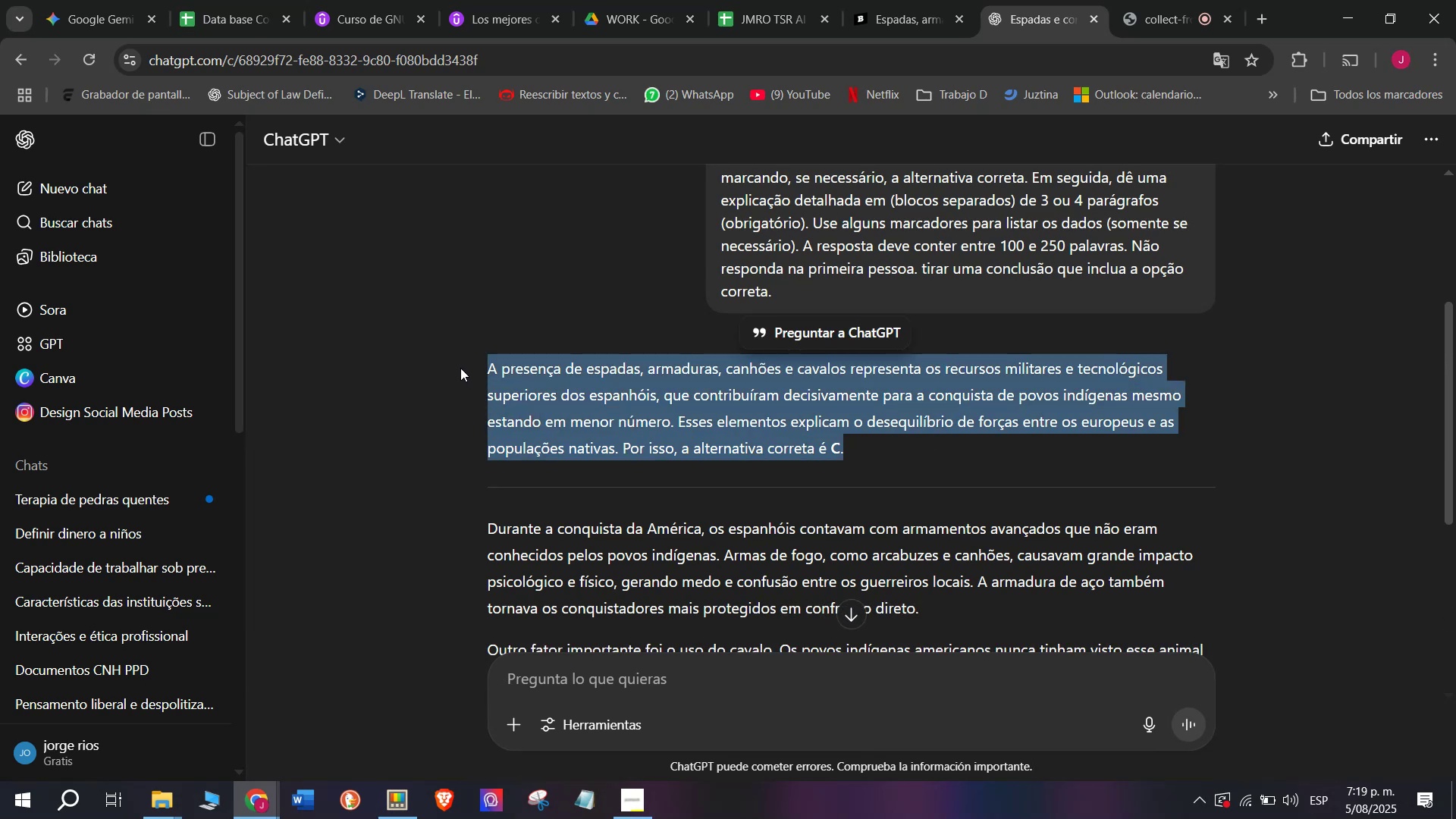 
key(Control+ControlLeft)
 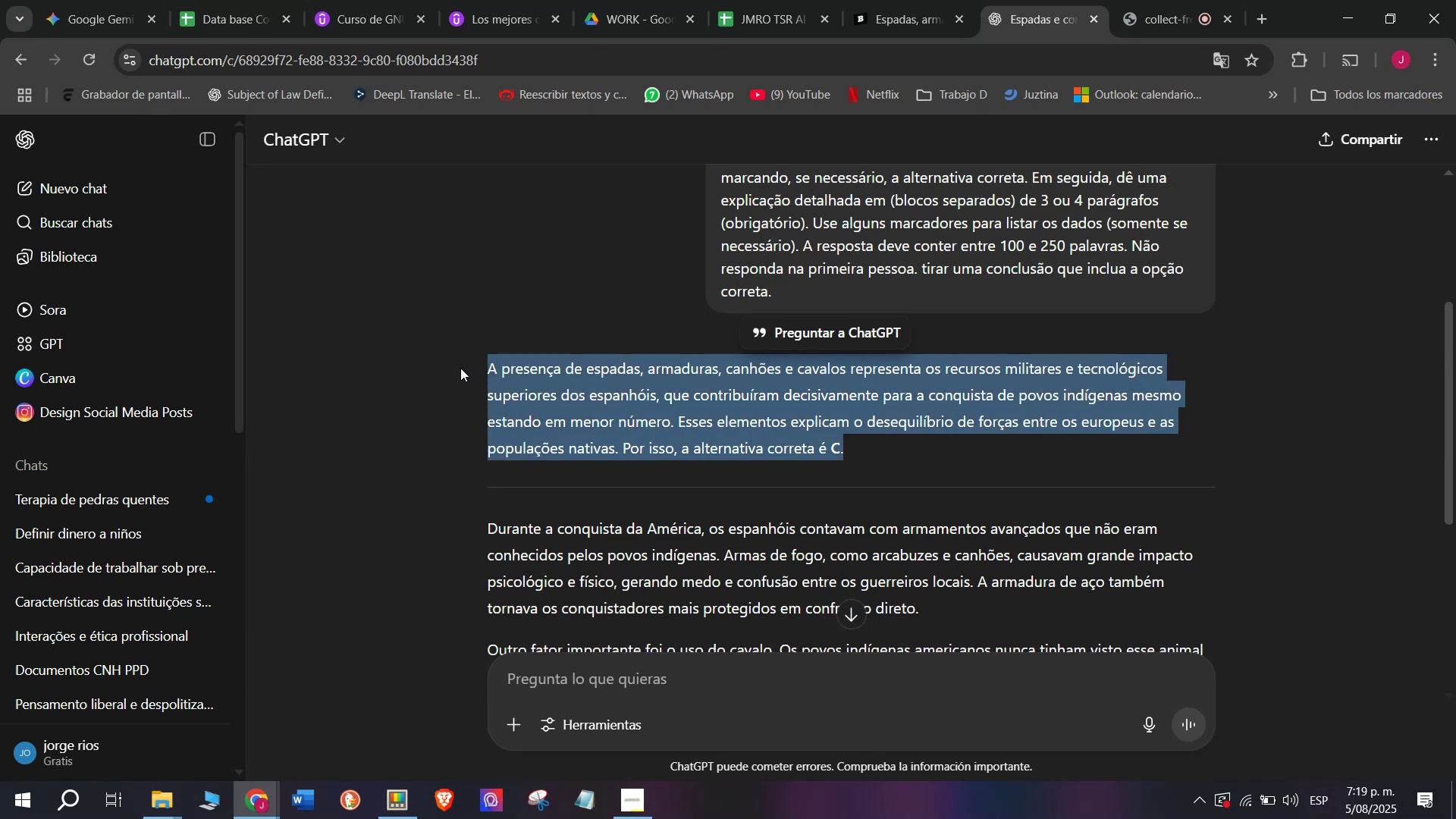 
key(Break)
 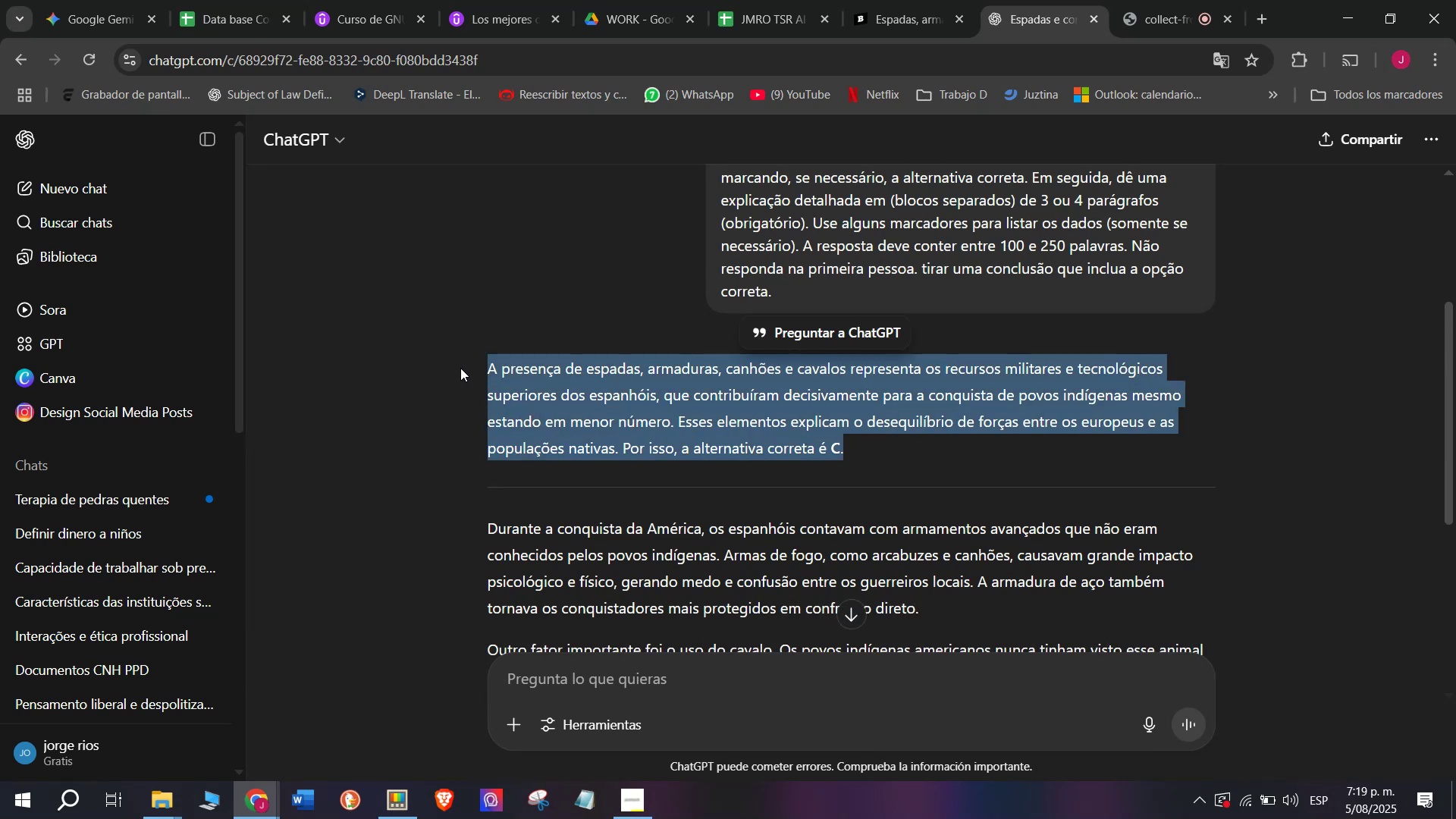 
key(Control+C)
 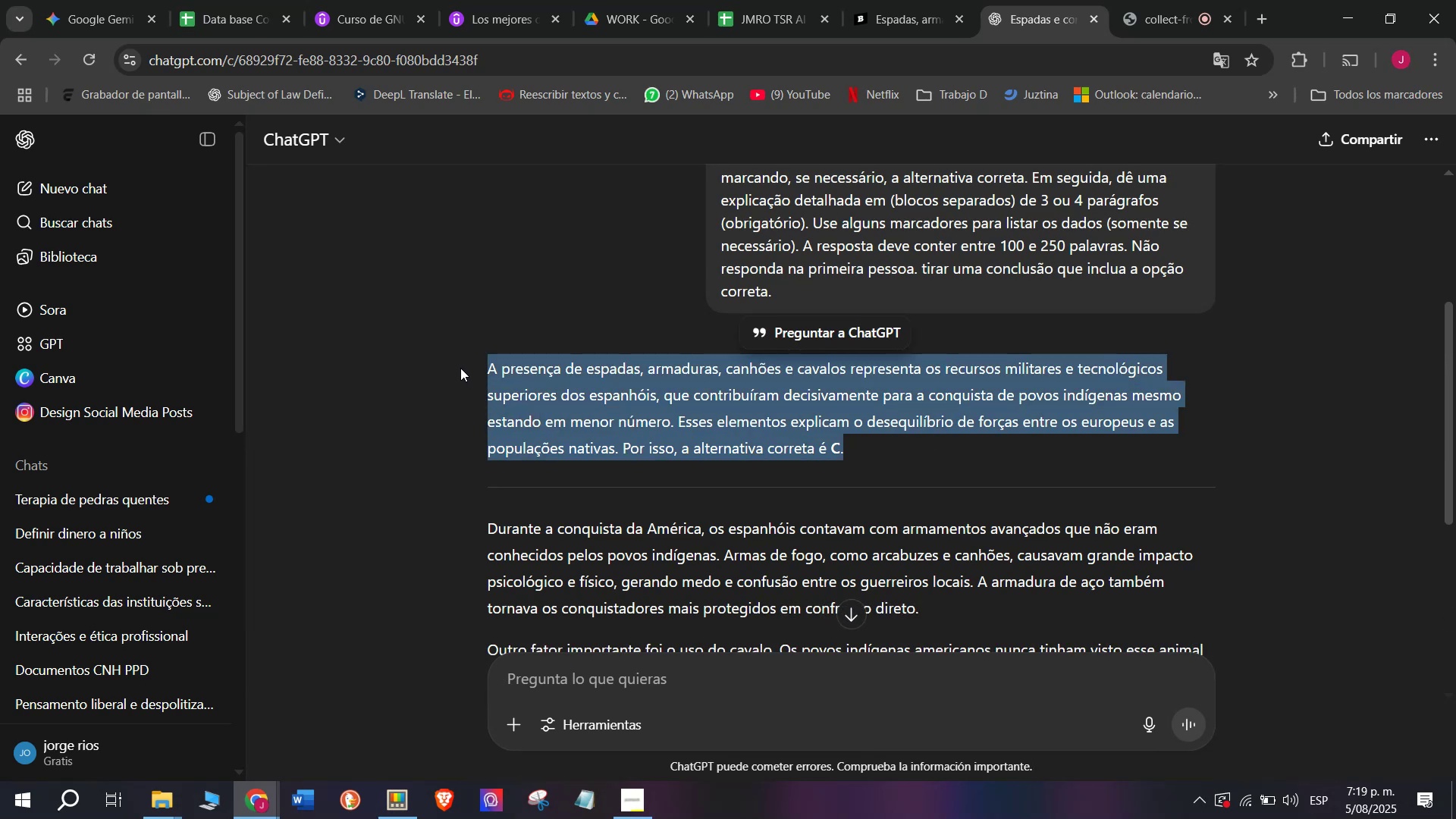 
scroll: coordinate [643, 312], scroll_direction: down, amount: 1.0
 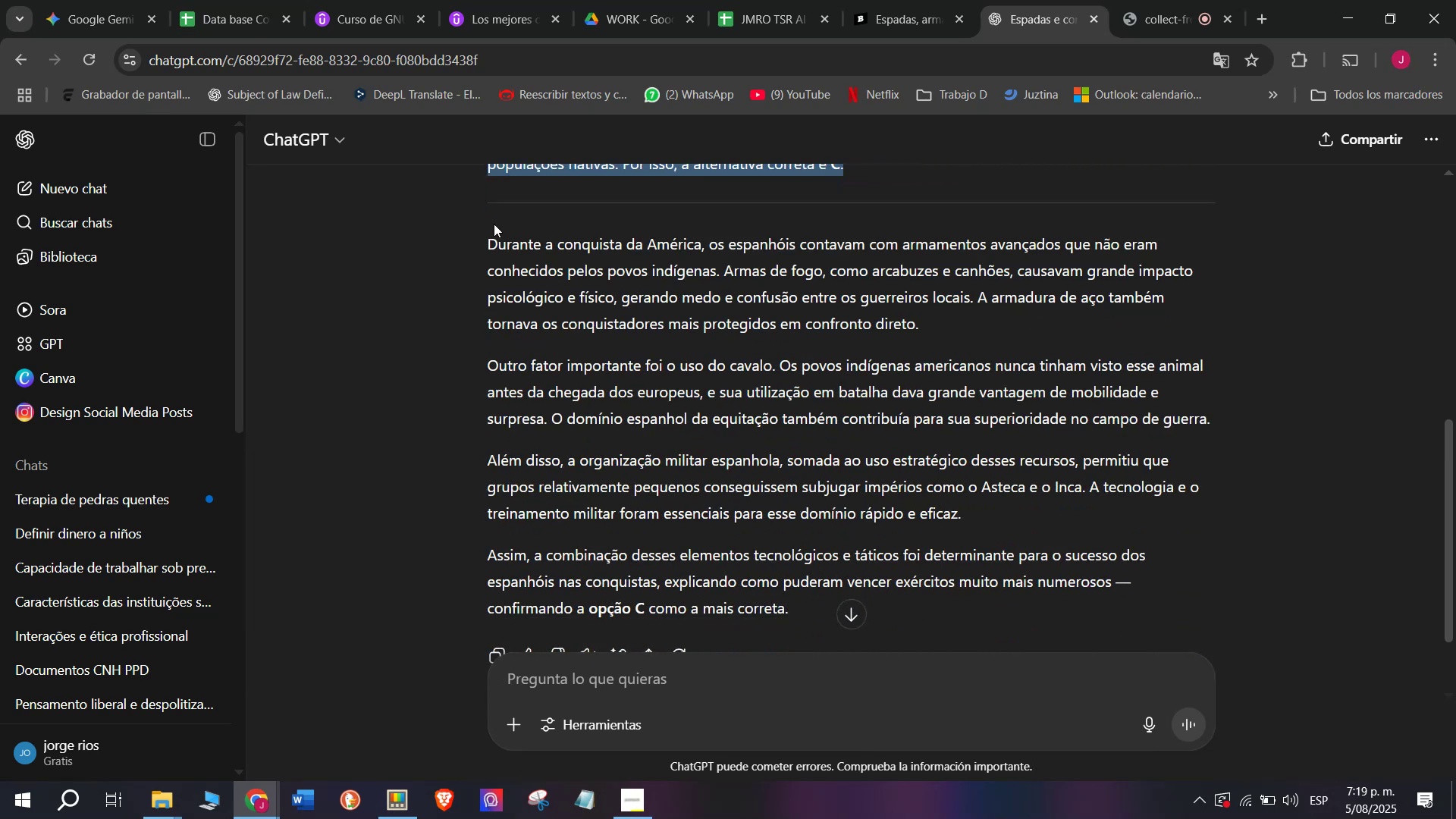 
left_click_drag(start_coordinate=[482, 224], to_coordinate=[987, 510])
 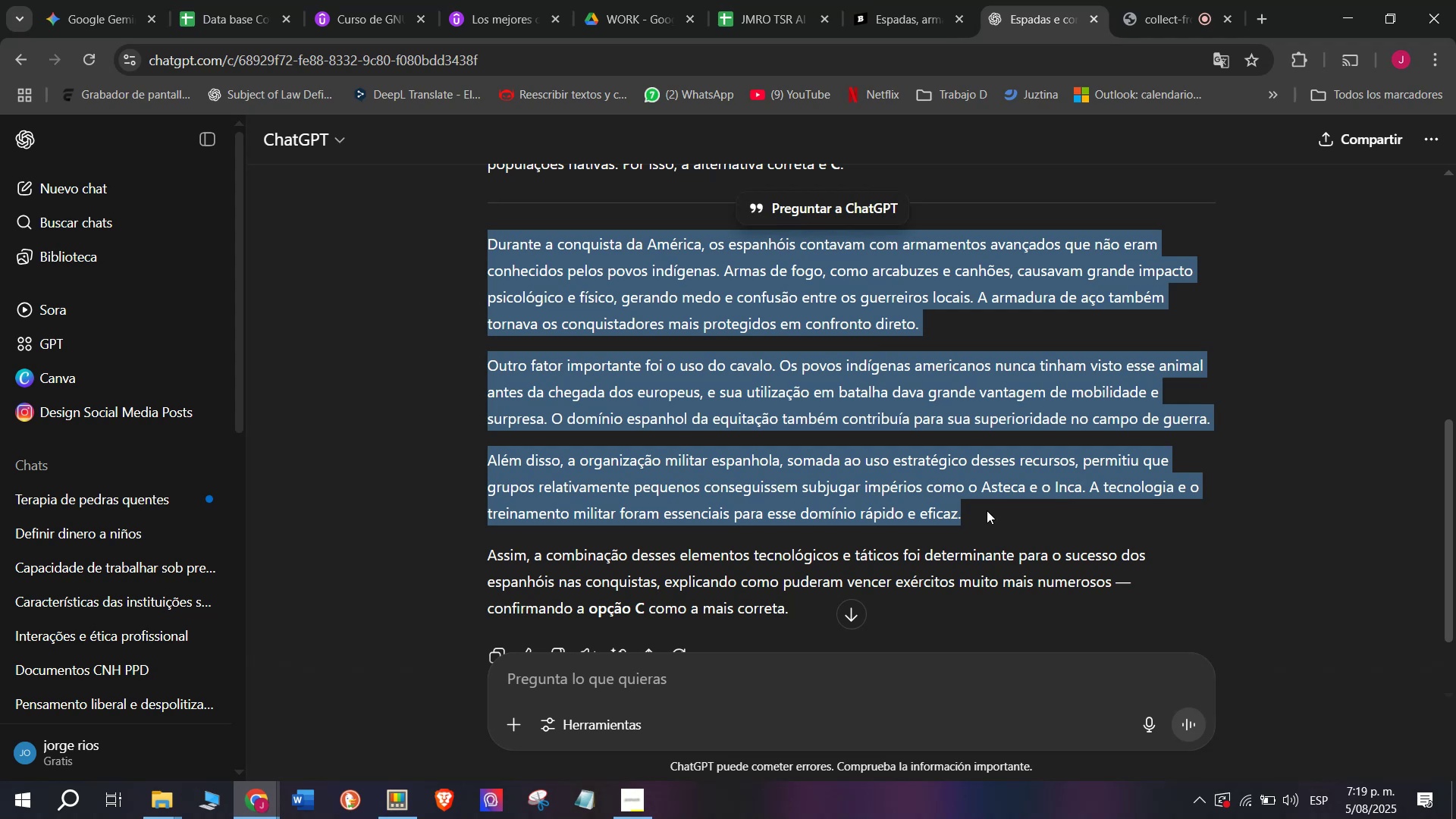 
key(Control+ControlLeft)
 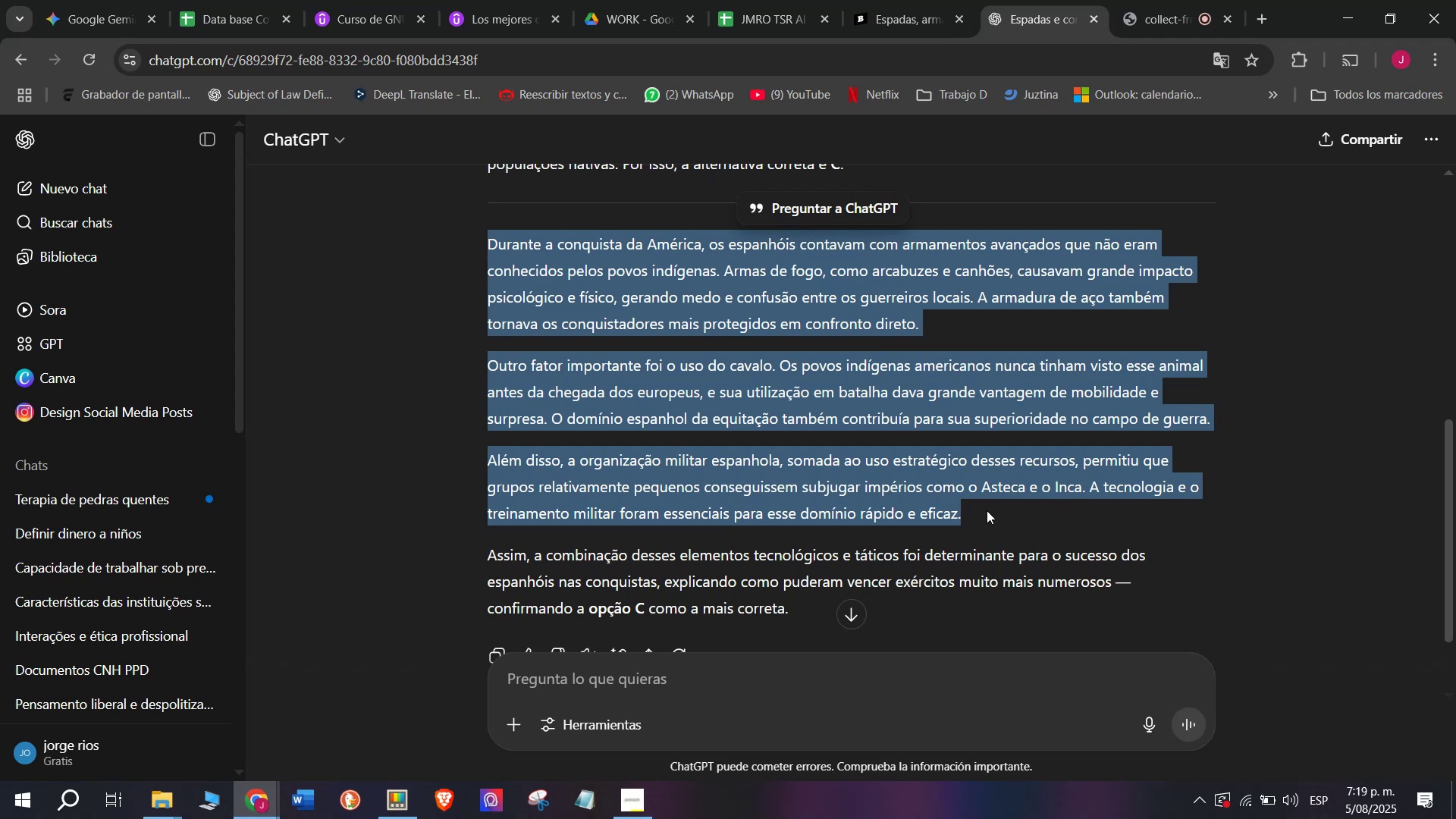 
key(Break)
 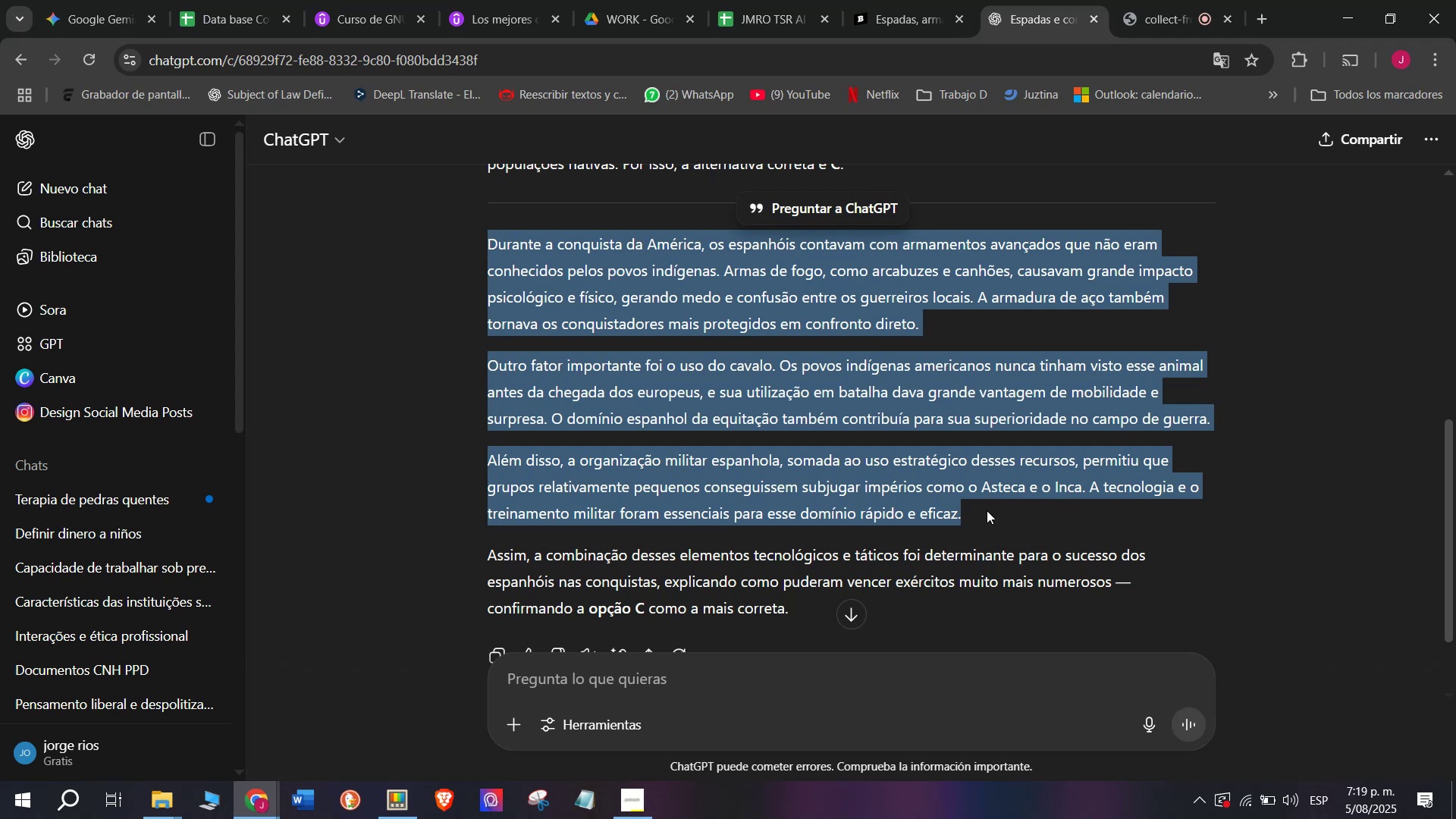 
key(Control+C)
 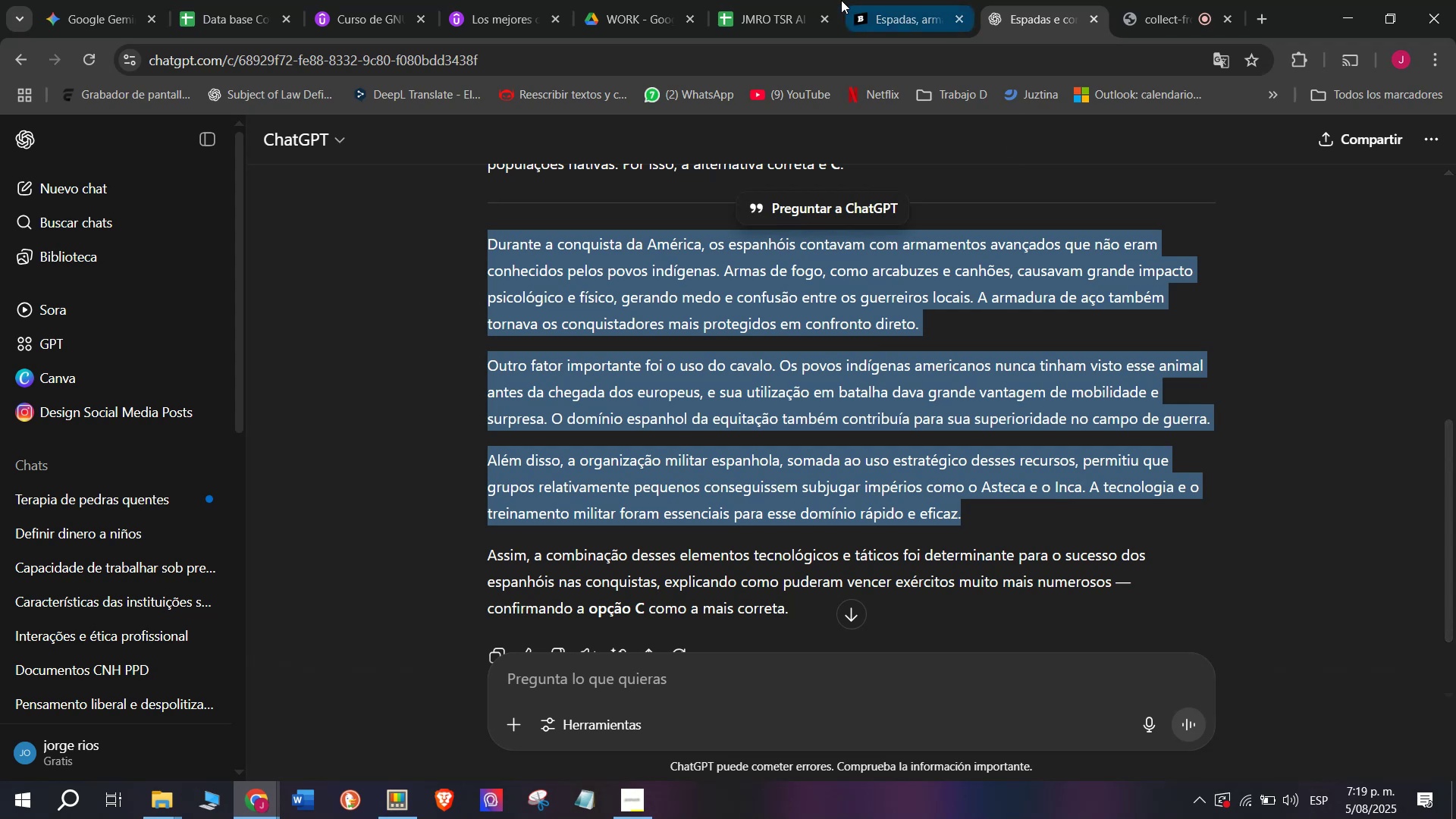 
left_click([755, 0])
 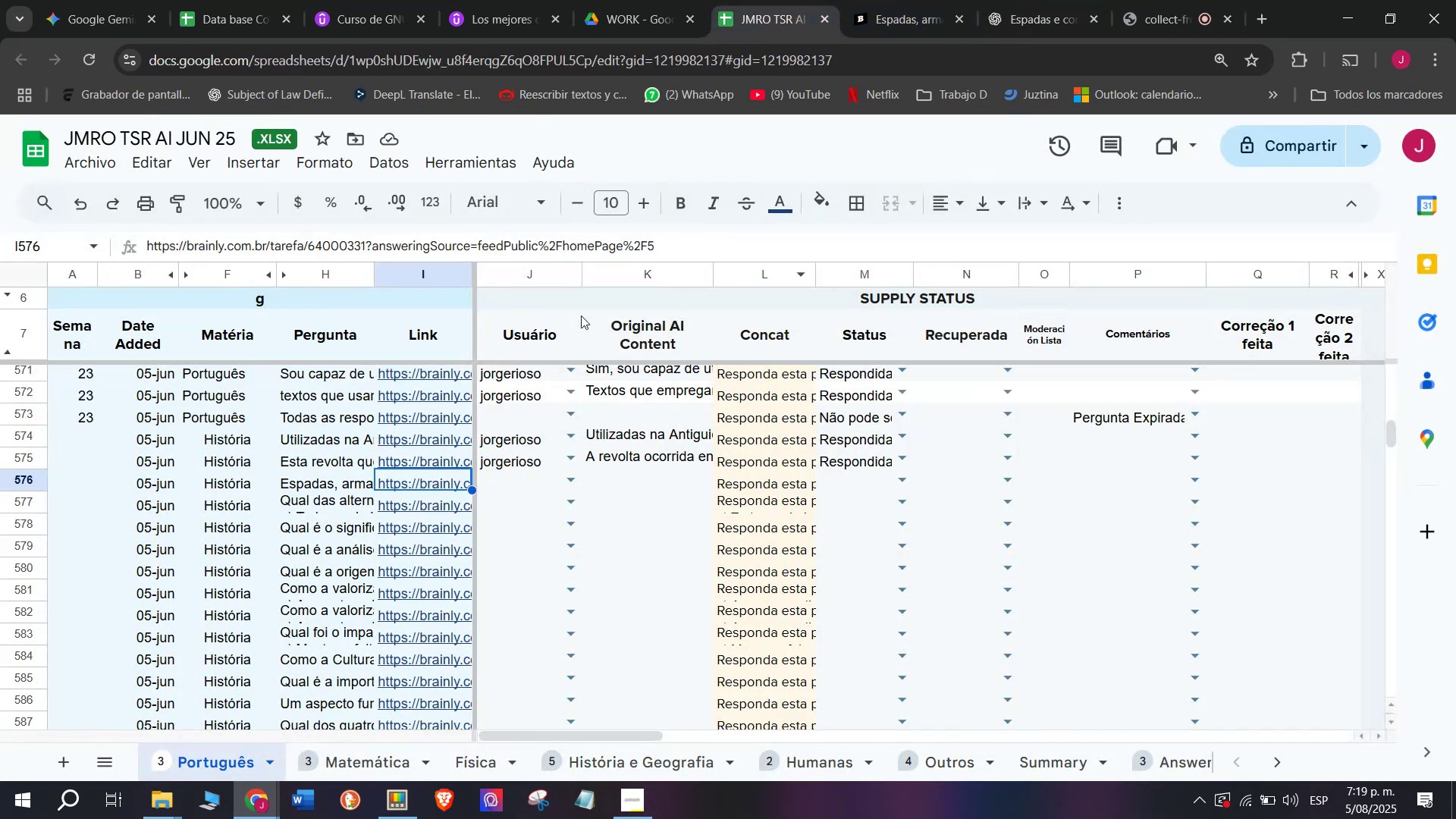 
left_click([617, 0])
 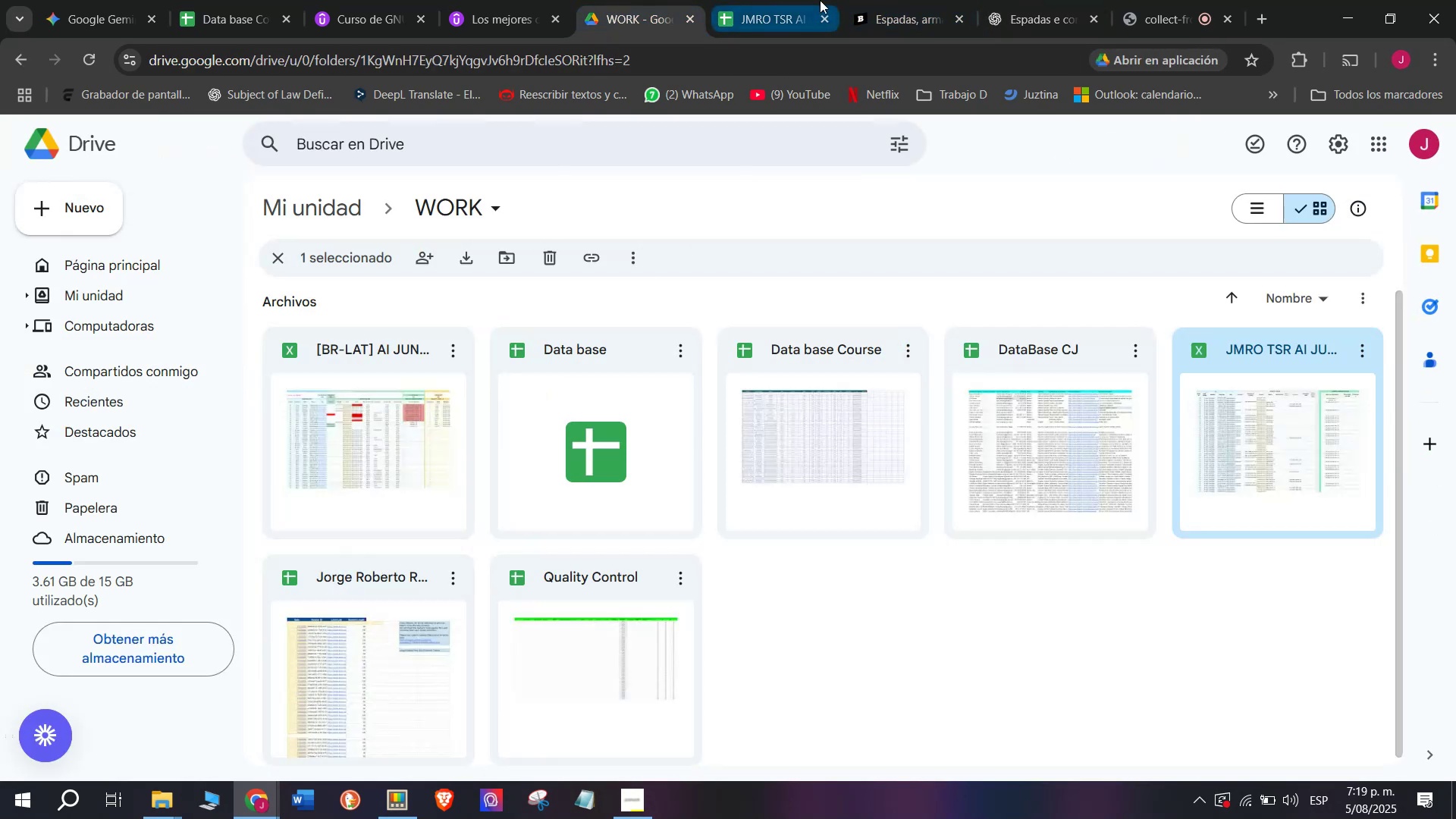 
left_click([885, 0])
 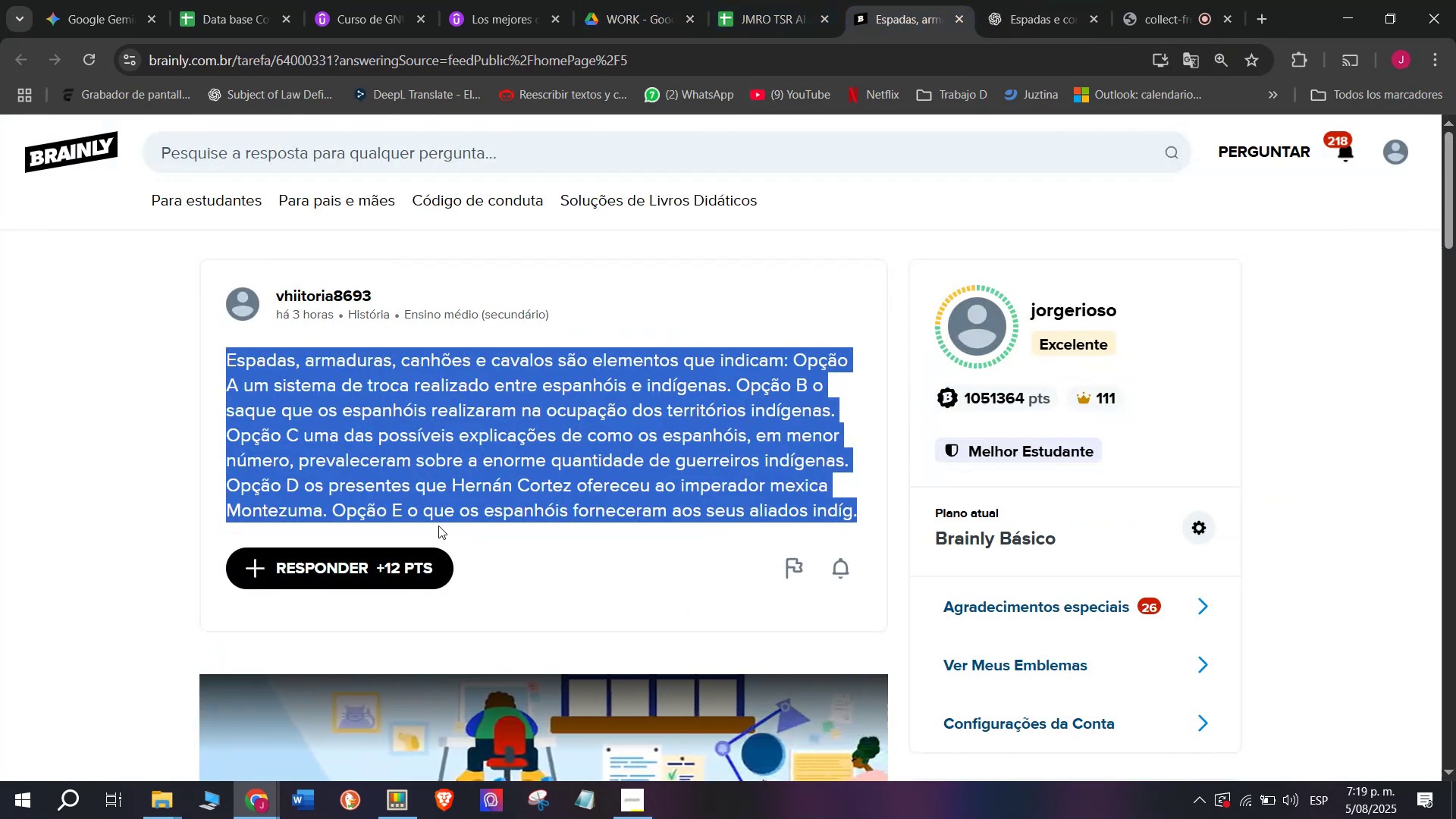 
left_click([393, 576])
 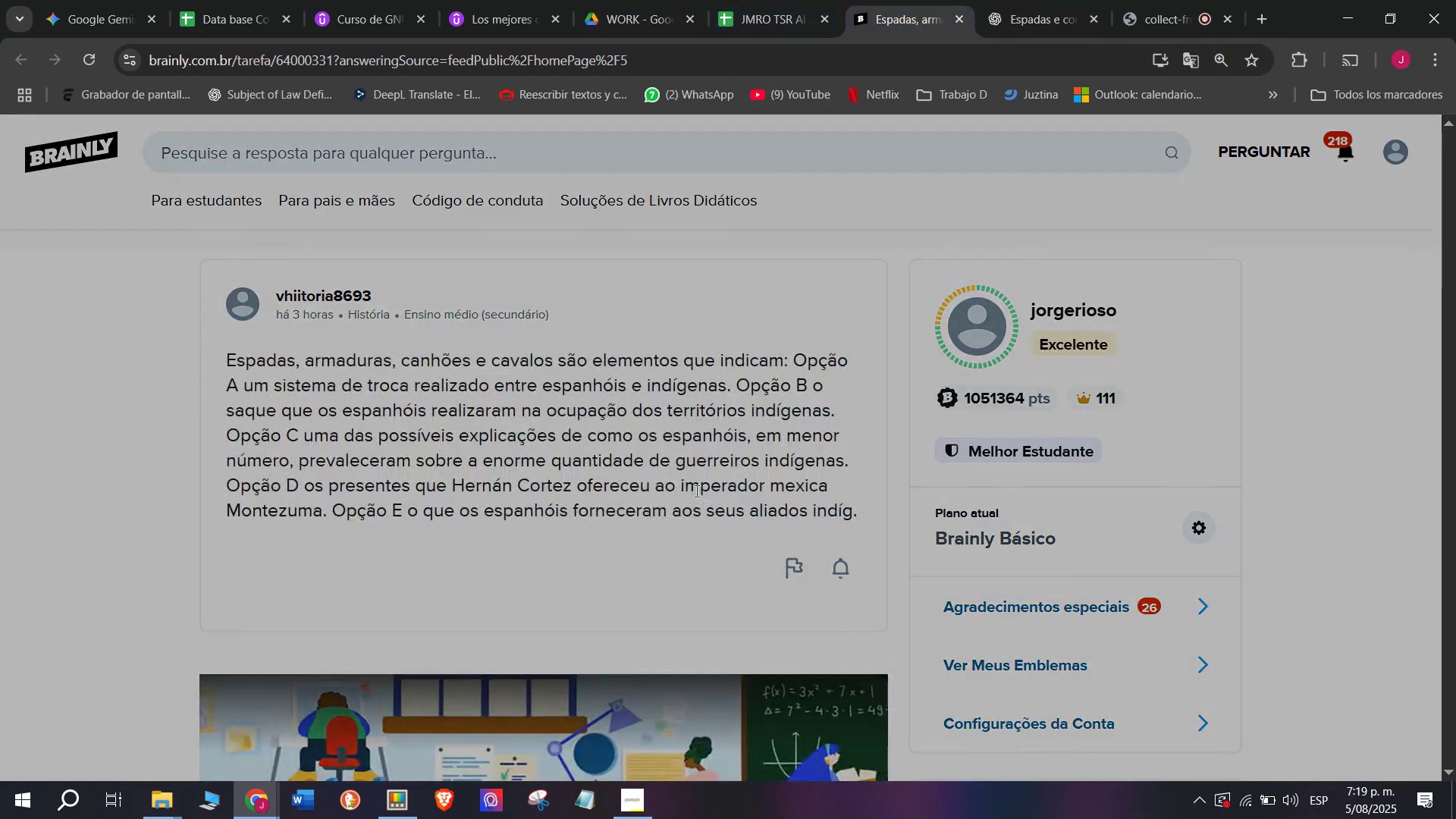 
left_click_drag(start_coordinate=[735, 474], to_coordinate=[450, 162])
 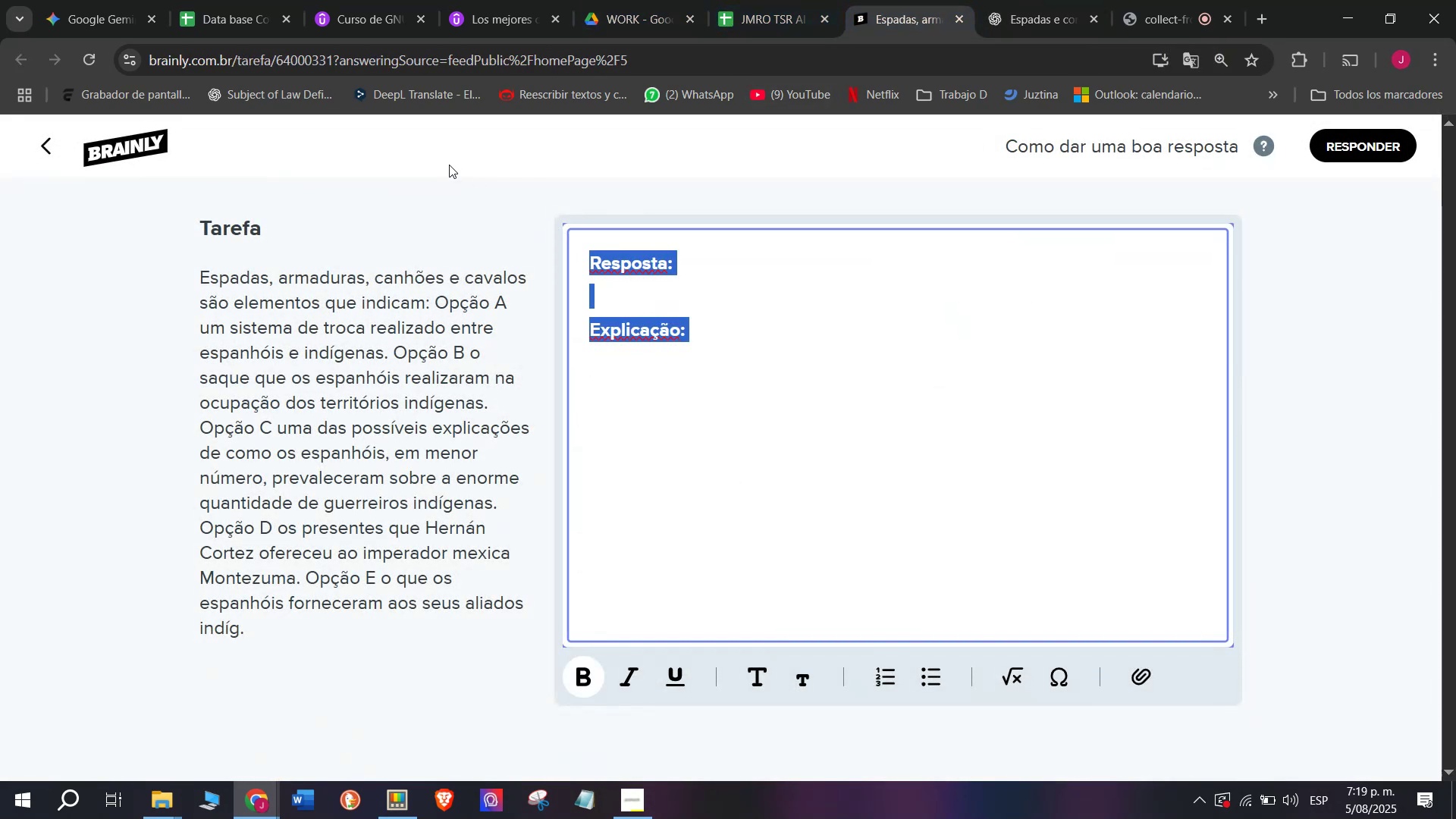 
key(Break)
 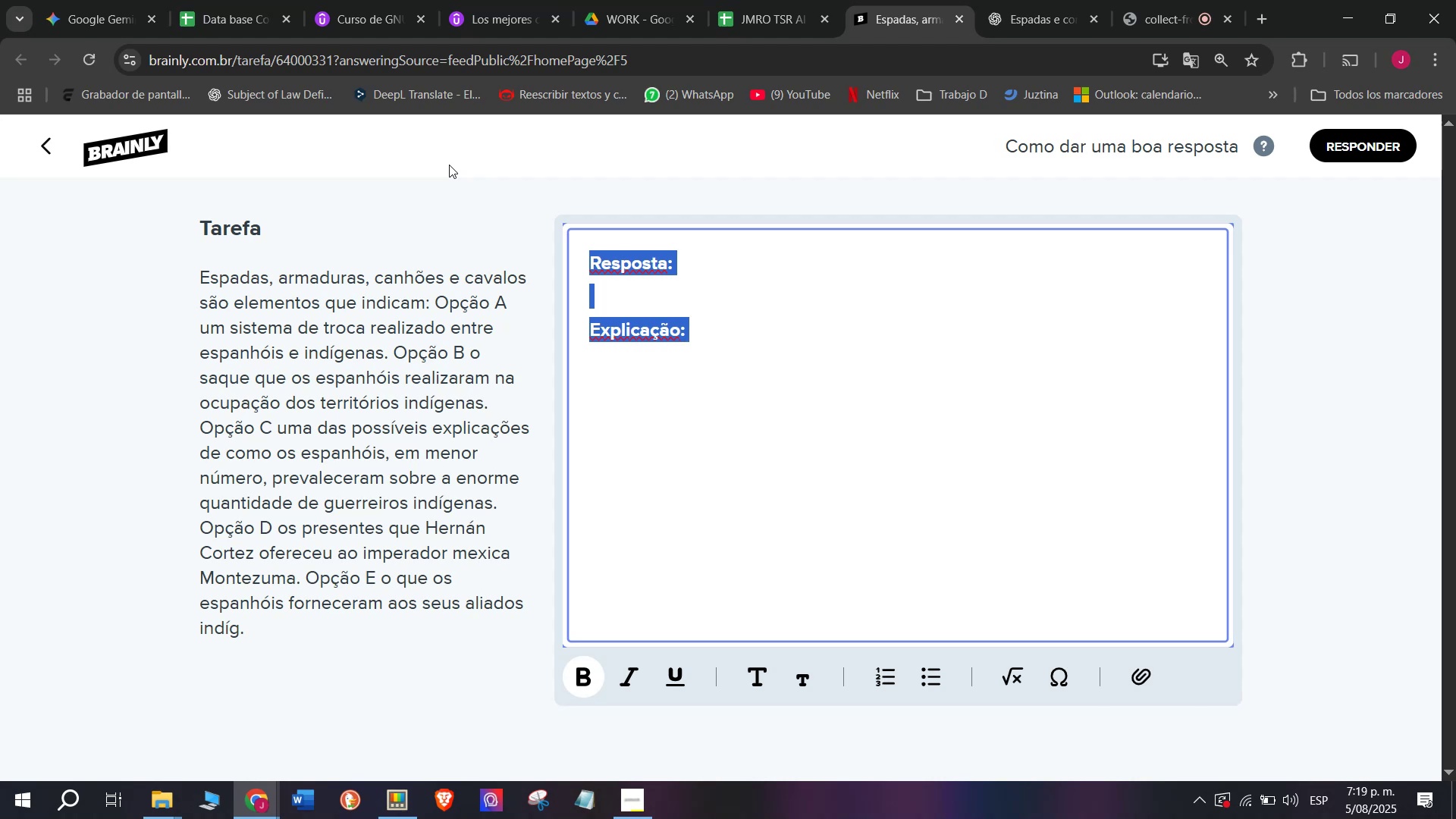 
key(Control+ControlLeft)
 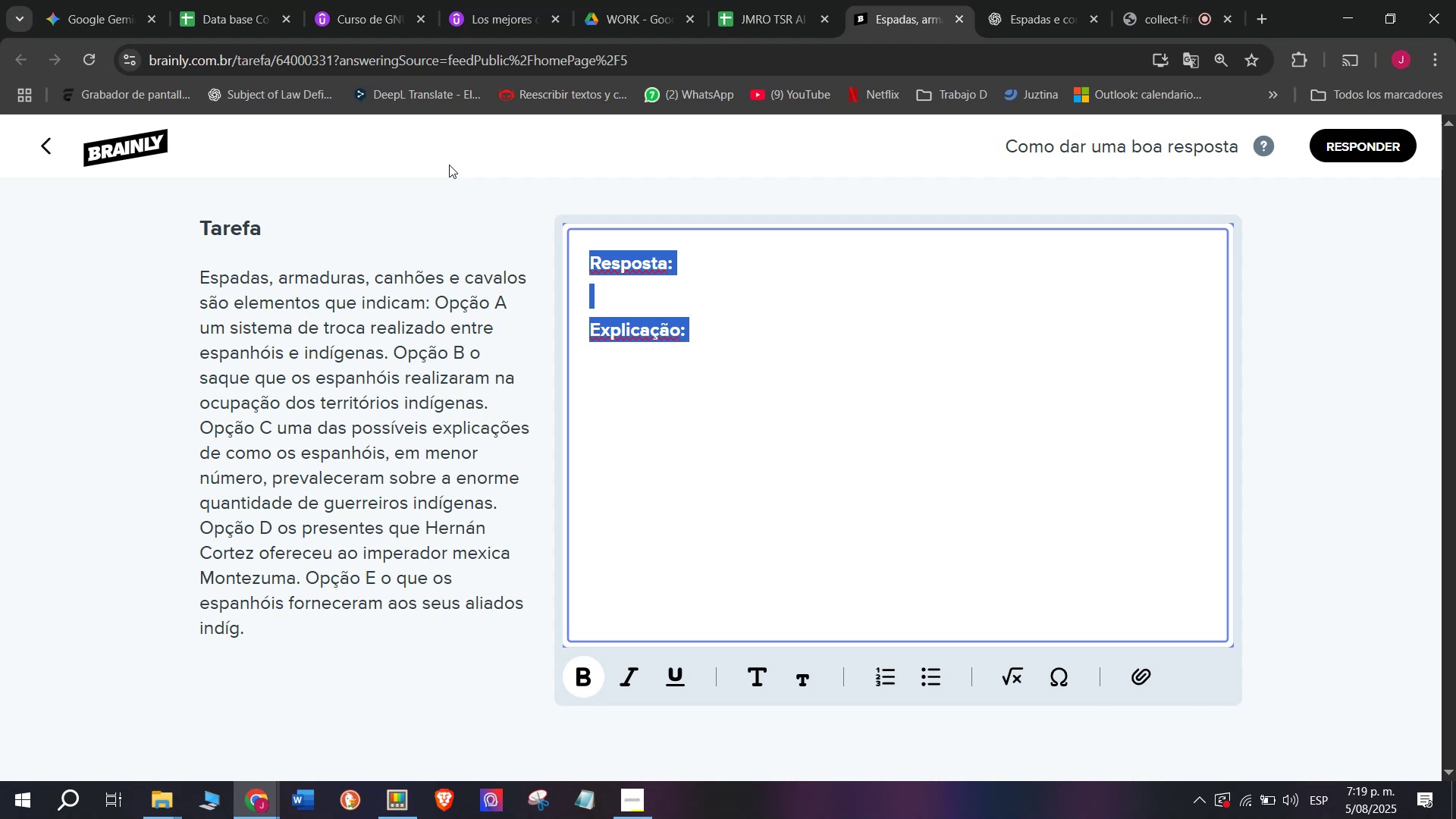 
key(Control+C)
 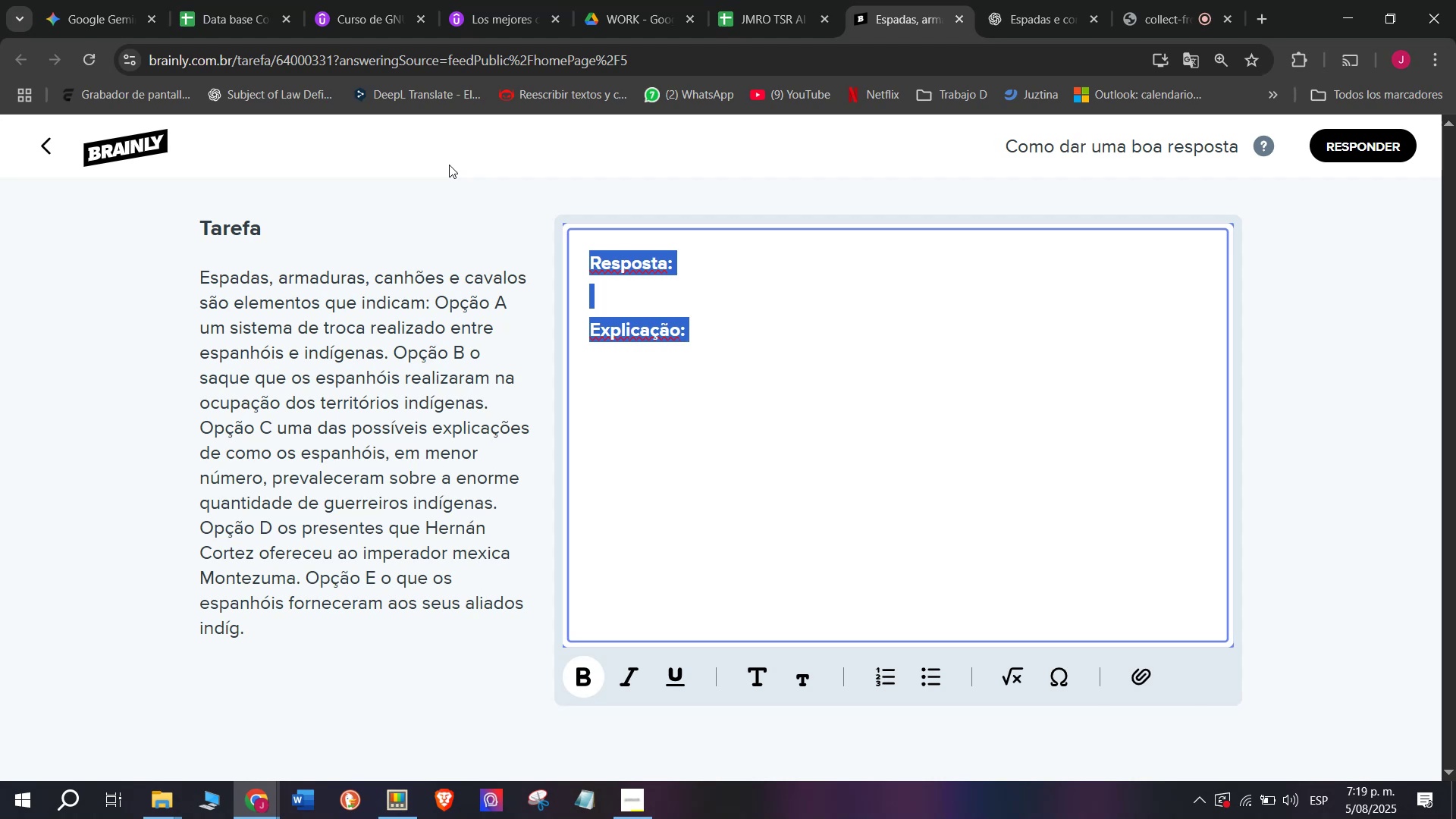 
key(C)
 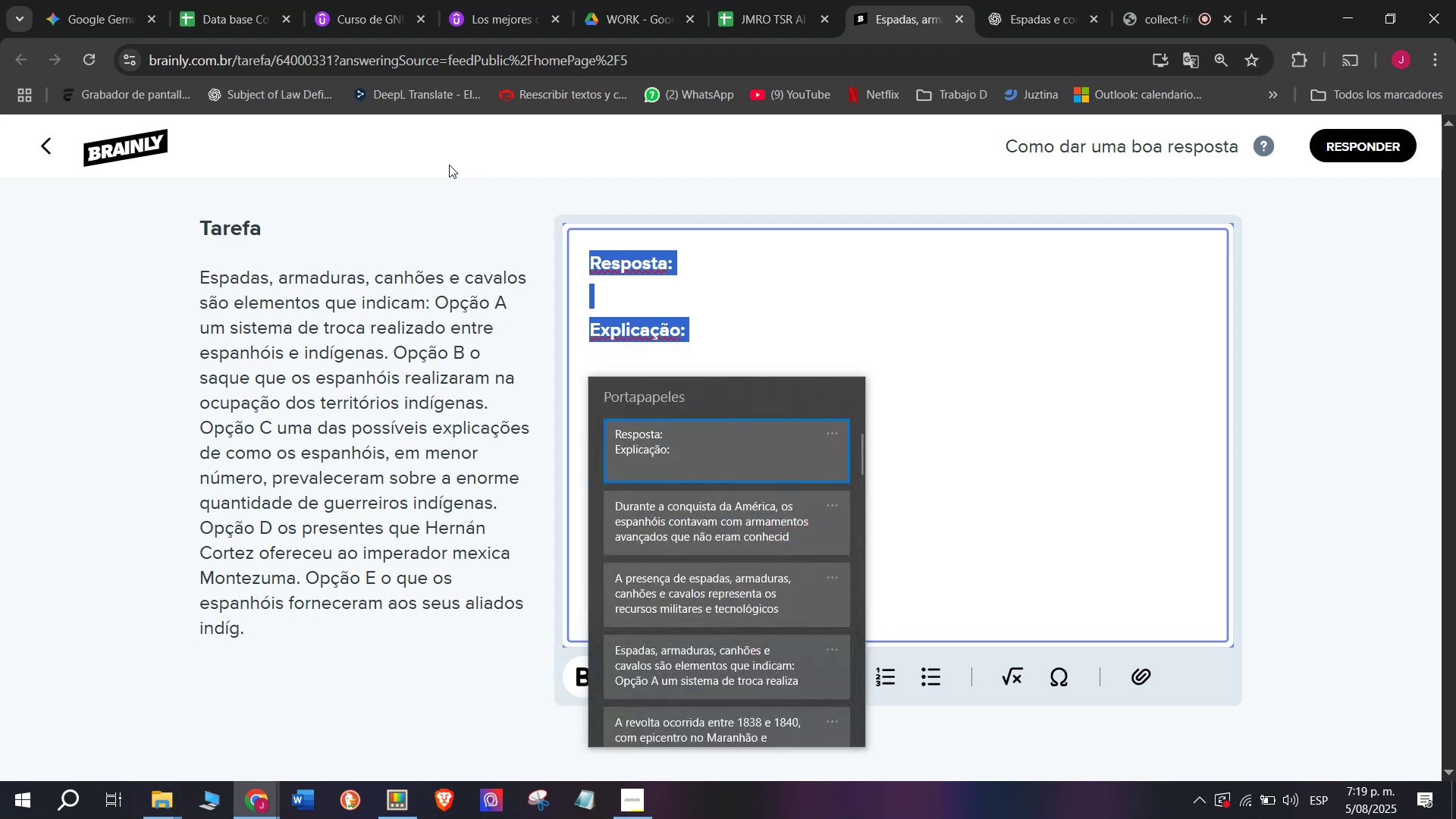 
key(Meta+MetaLeft)
 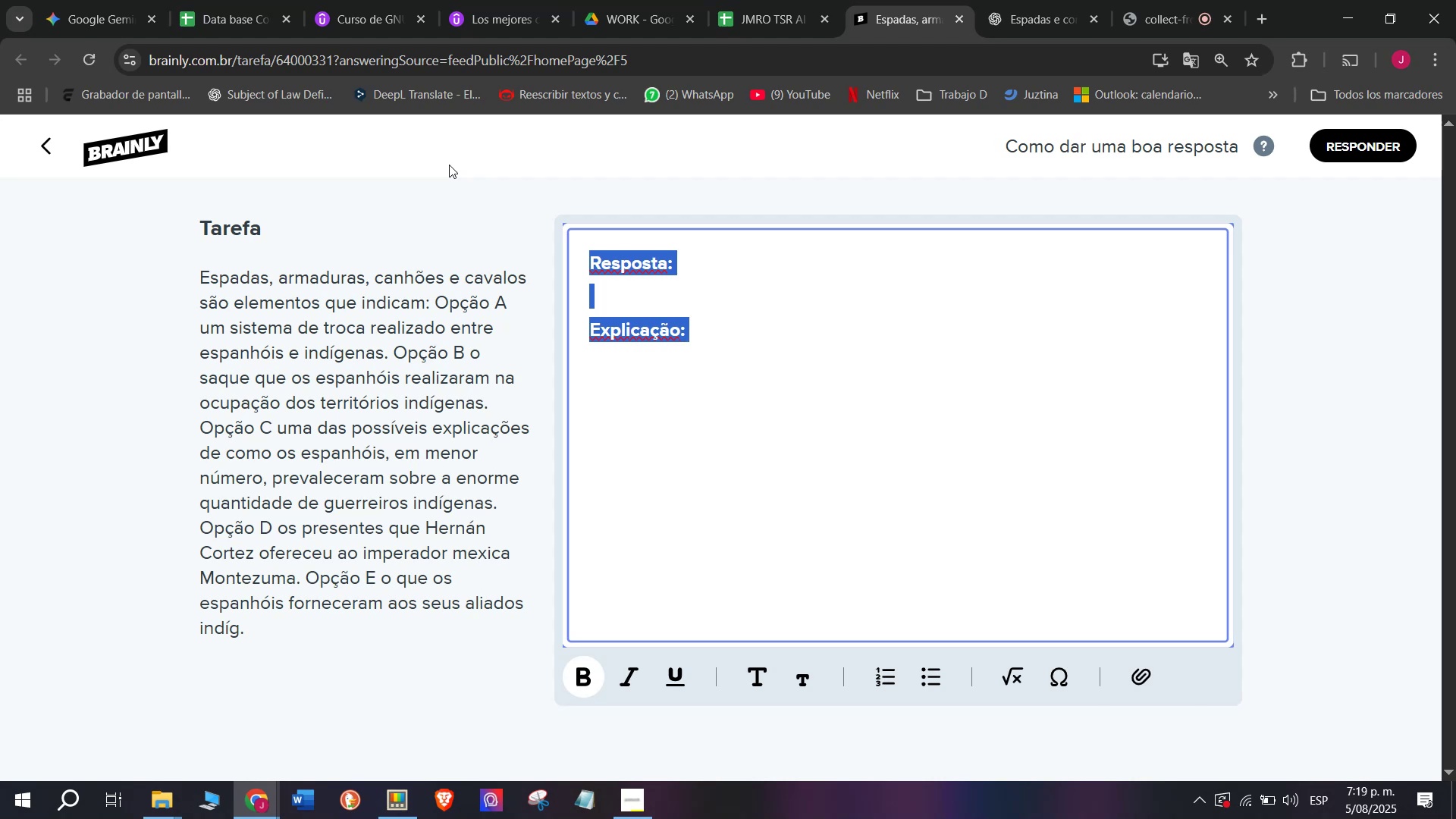 
key(Meta+V)
 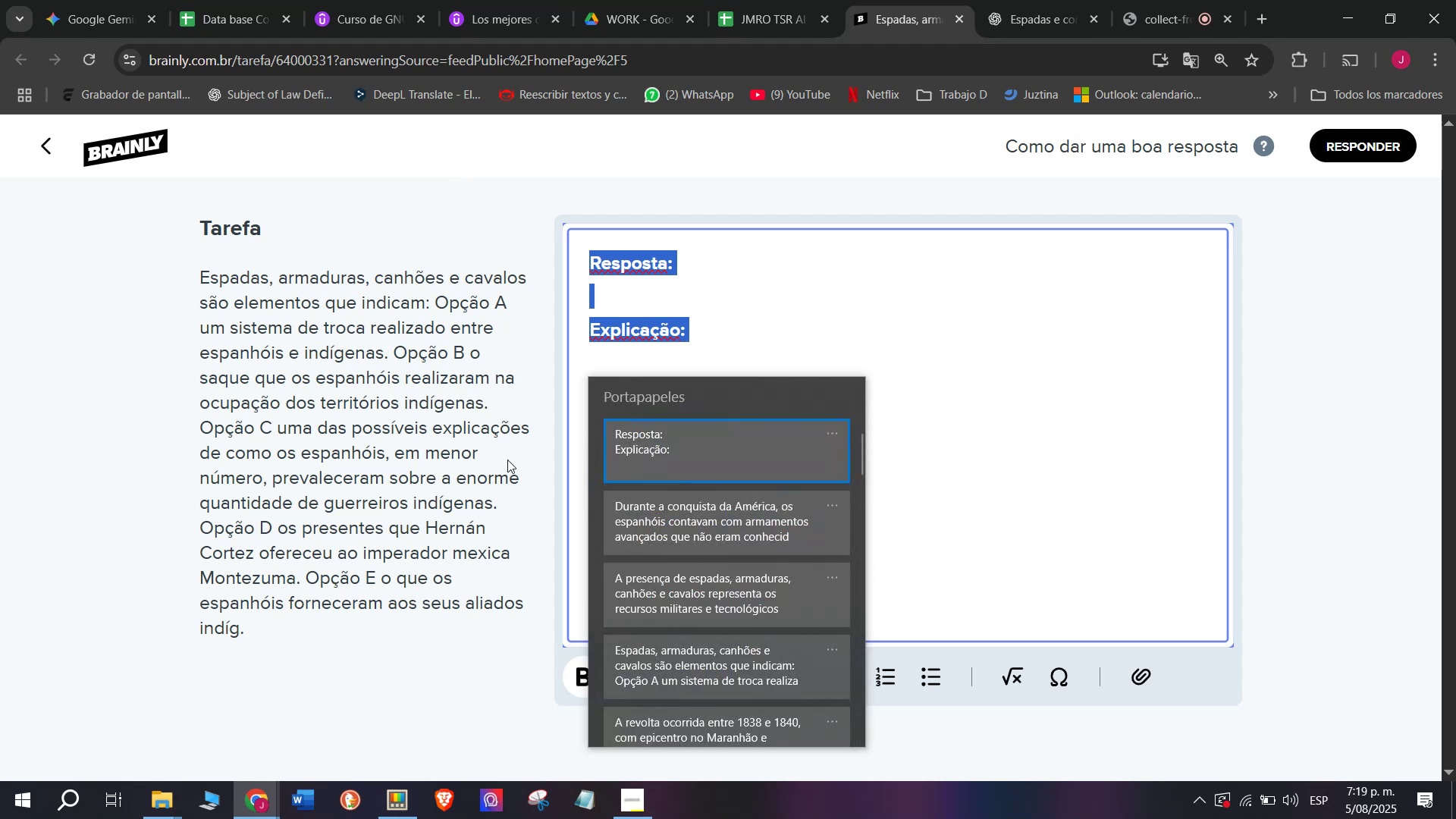 
left_click([611, 590])
 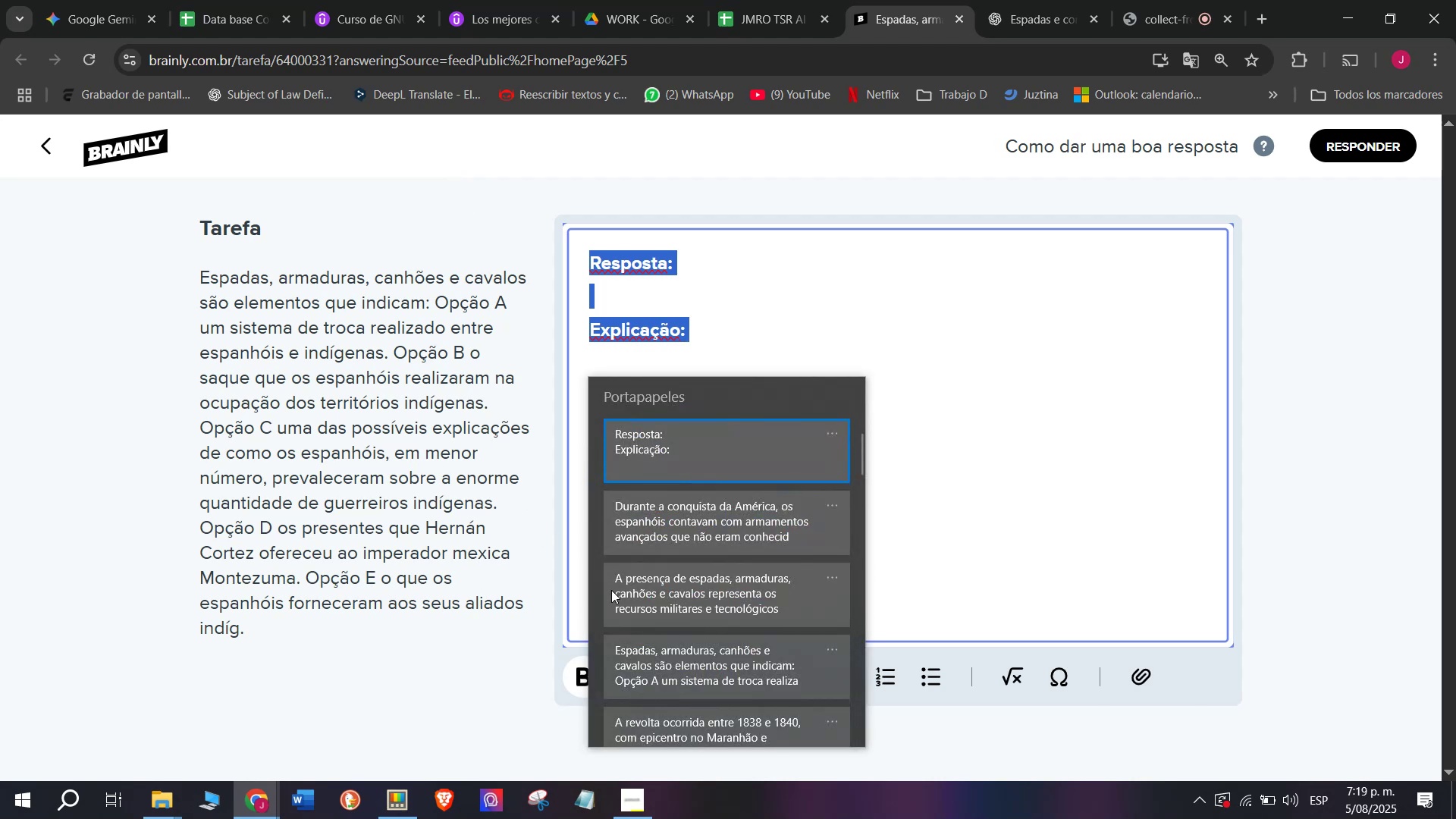 
key(Control+ControlLeft)
 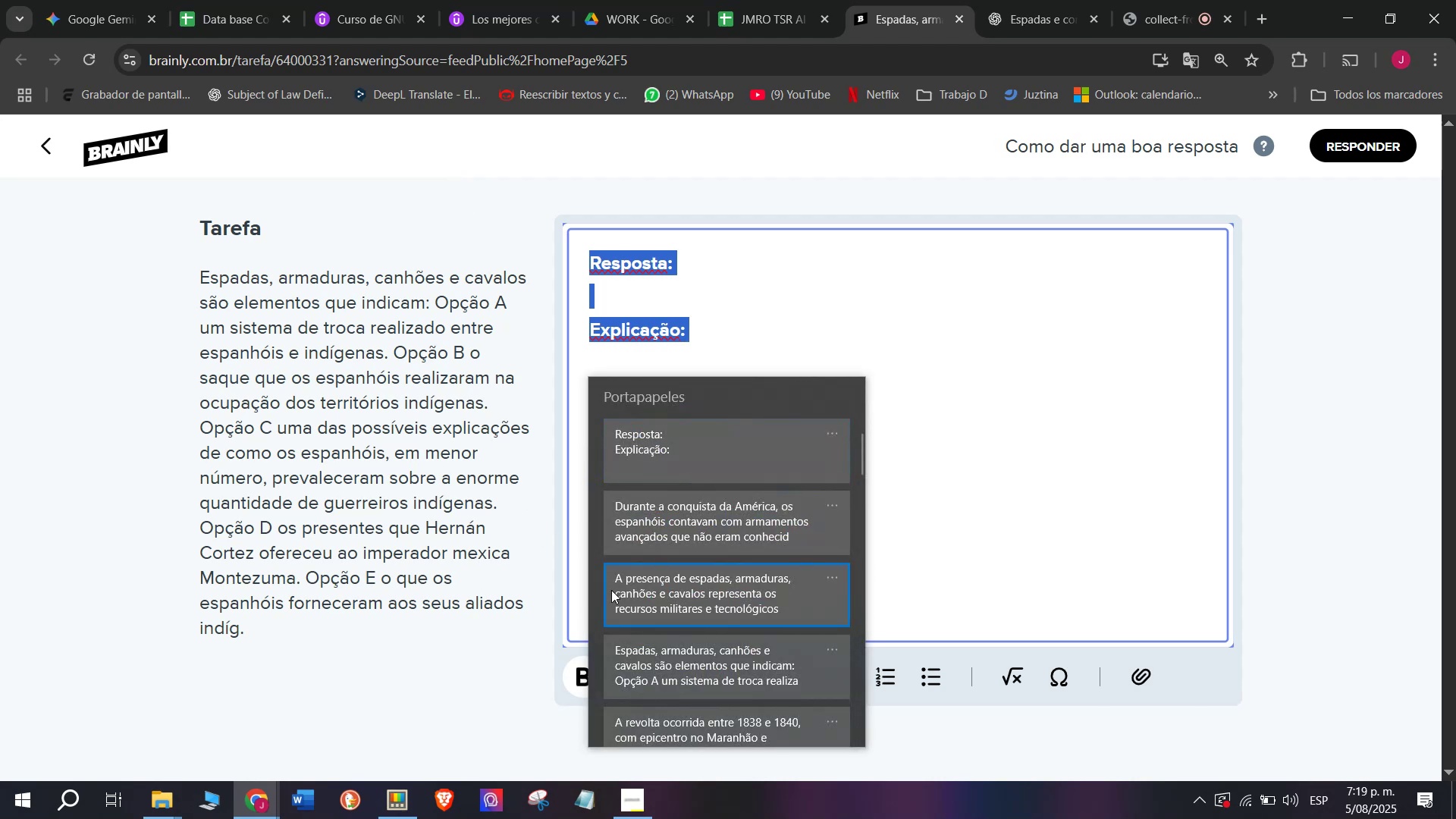 
key(Control+V)
 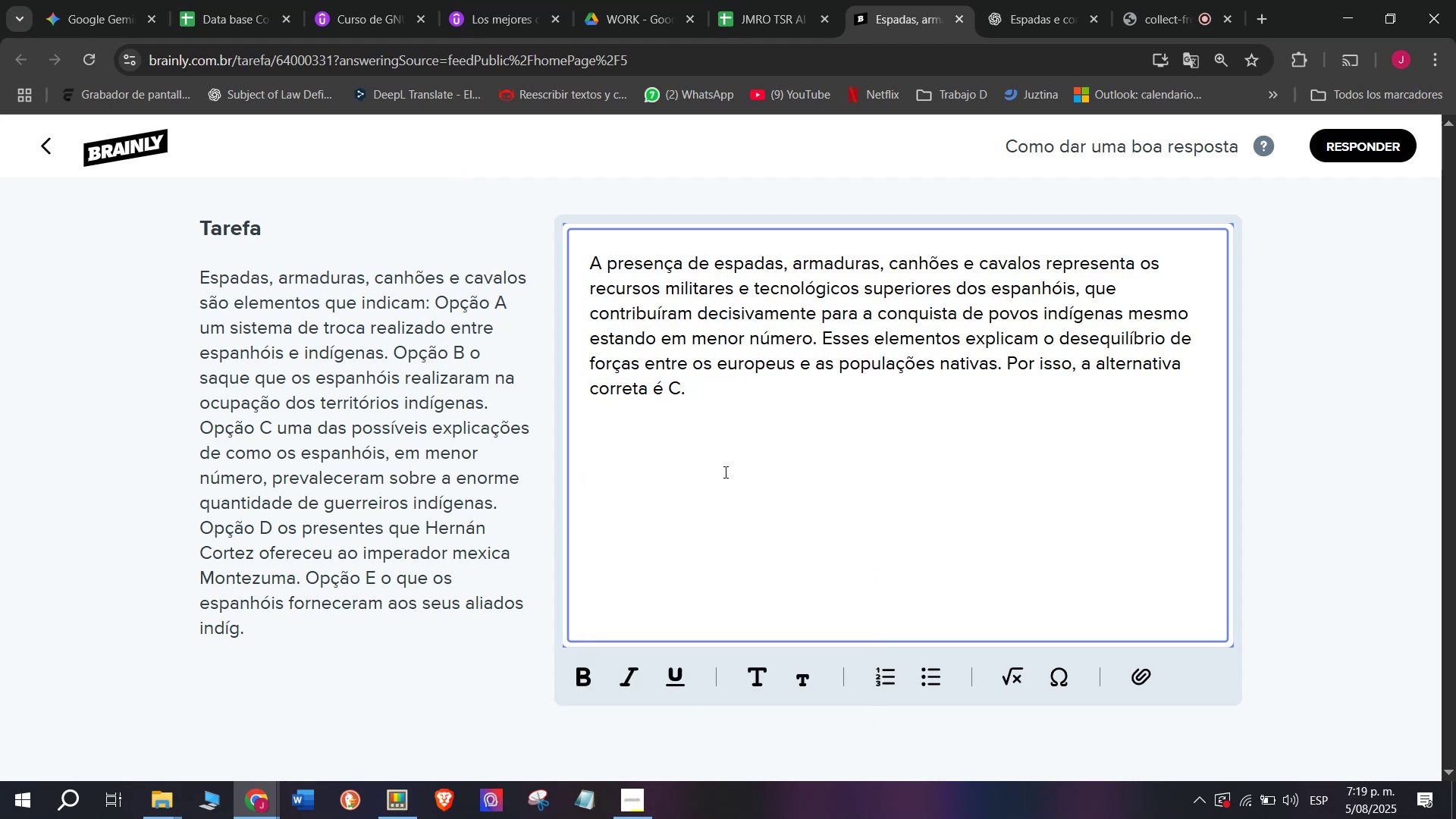 
key(Enter)
 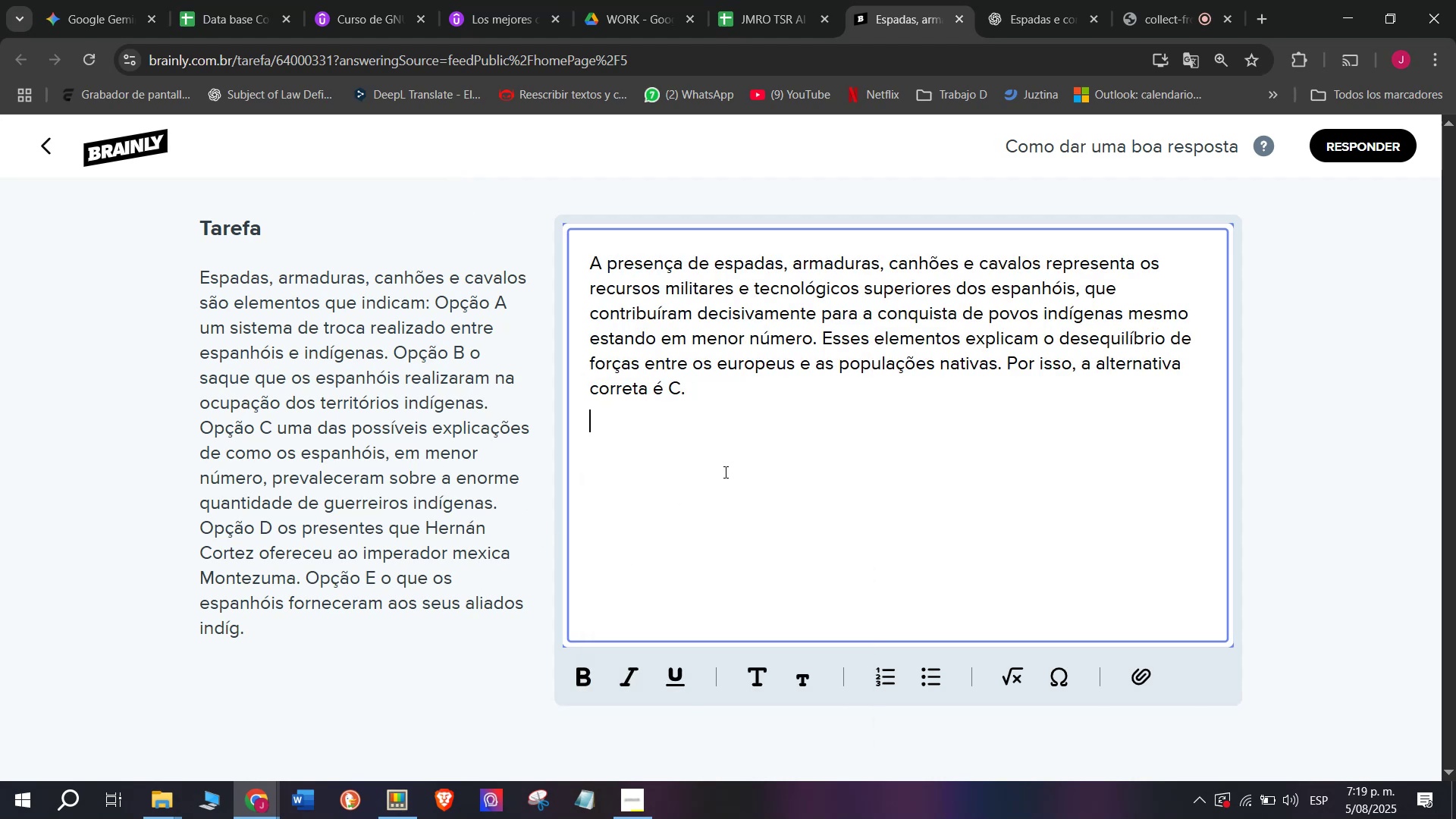 
key(Enter)
 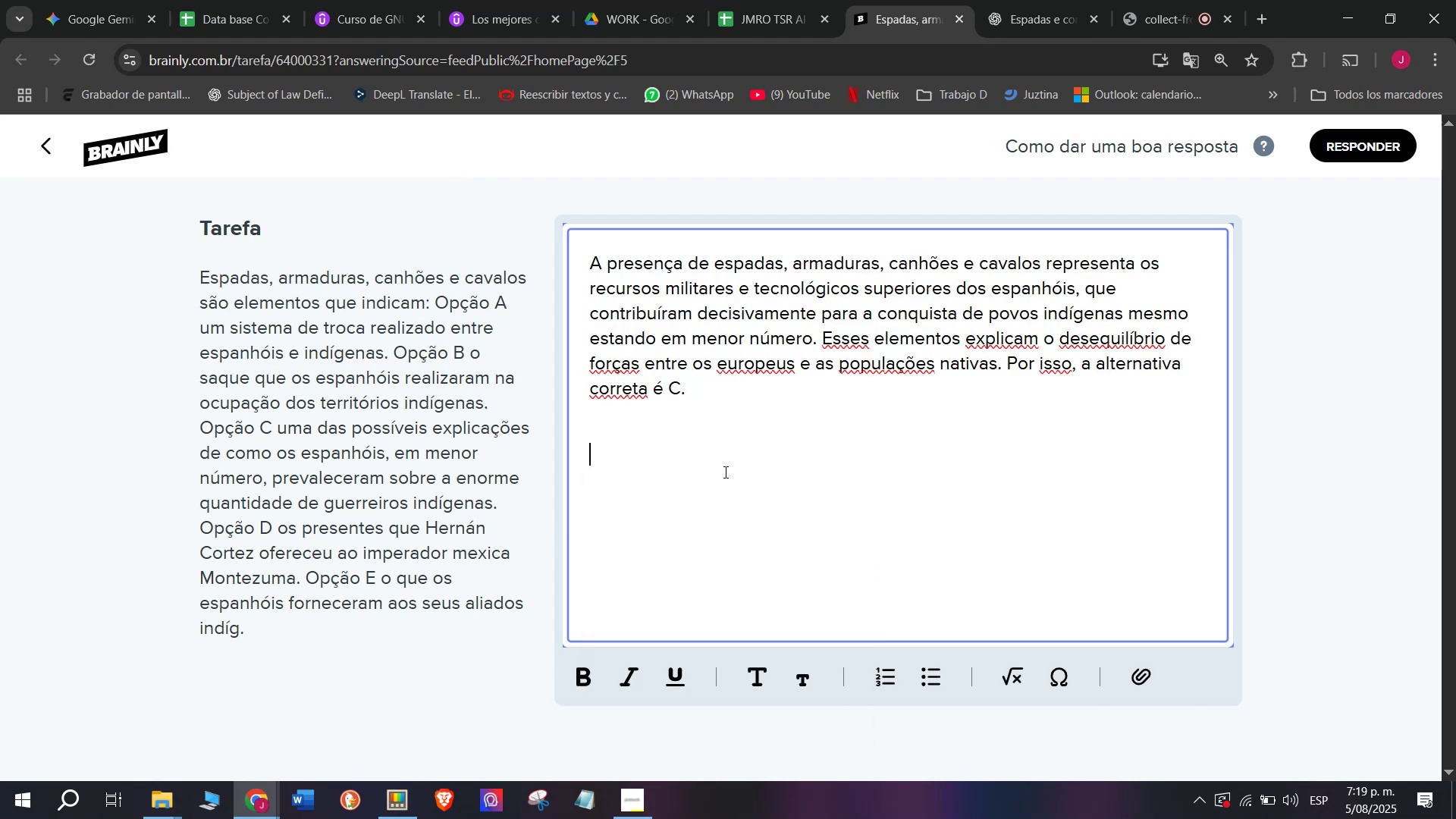 
key(C)
 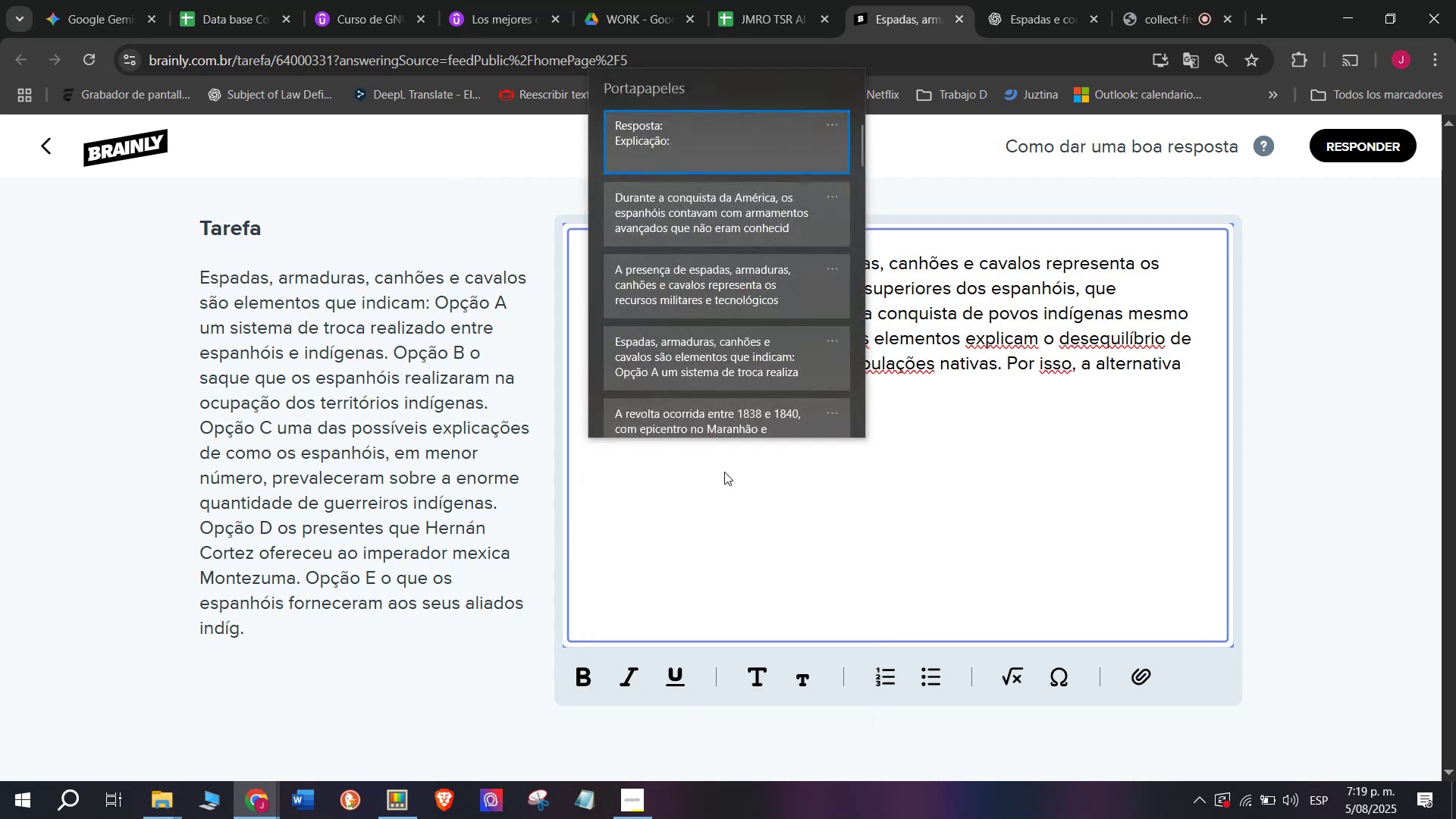 
key(Meta+MetaLeft)
 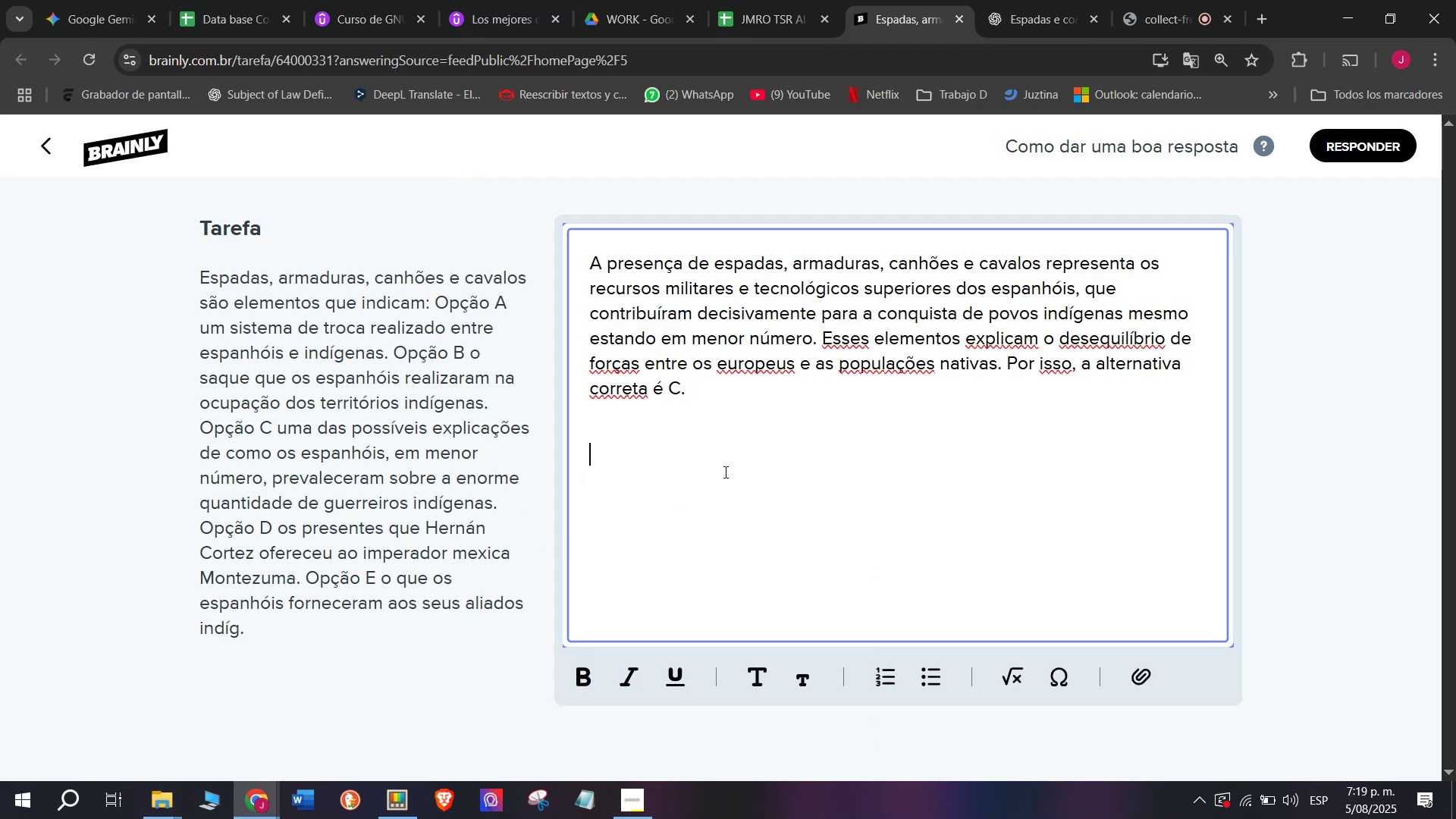 
key(Meta+V)
 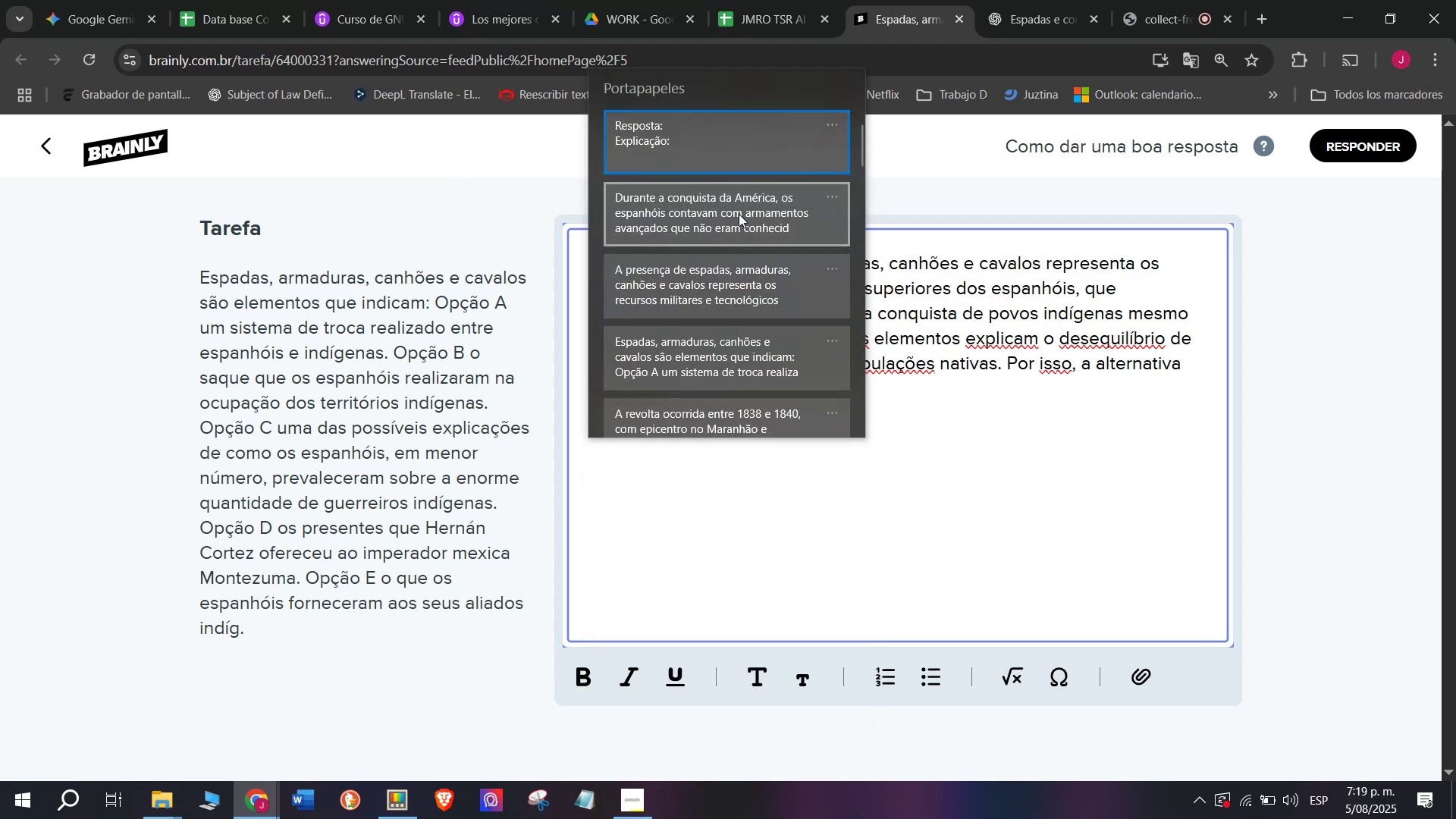 
left_click([733, 198])
 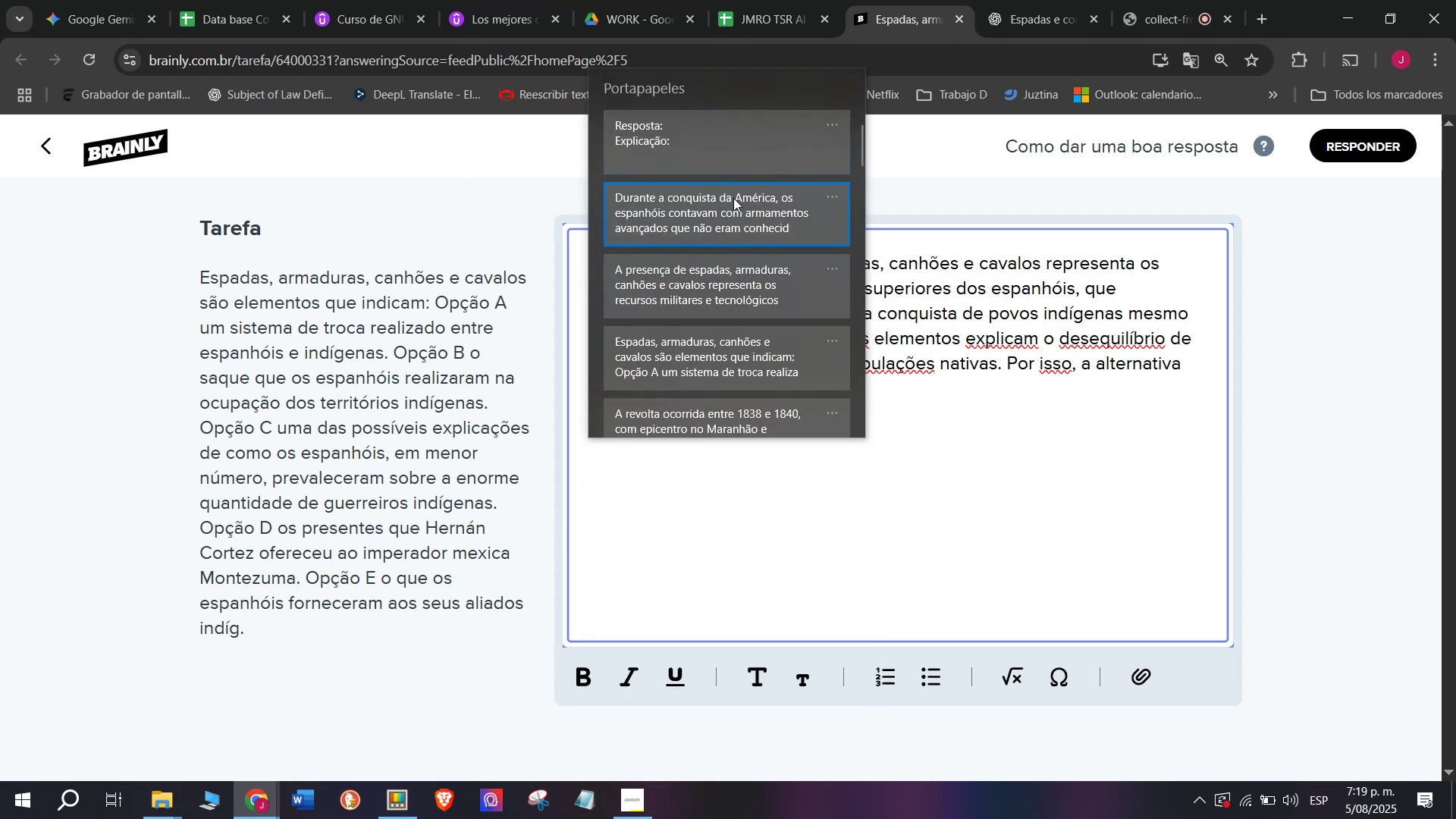 
key(Control+ControlLeft)
 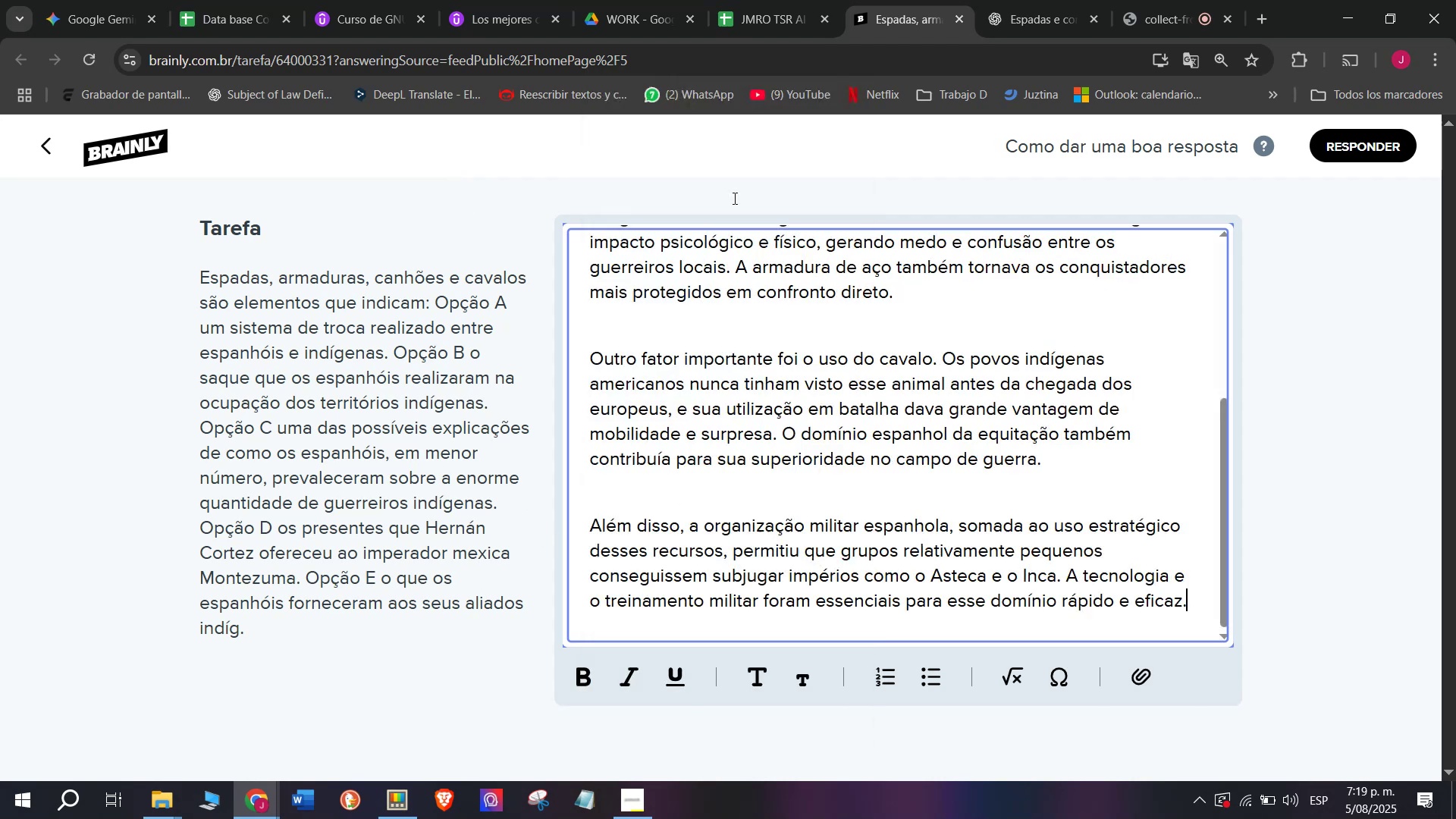 
key(Control+V)
 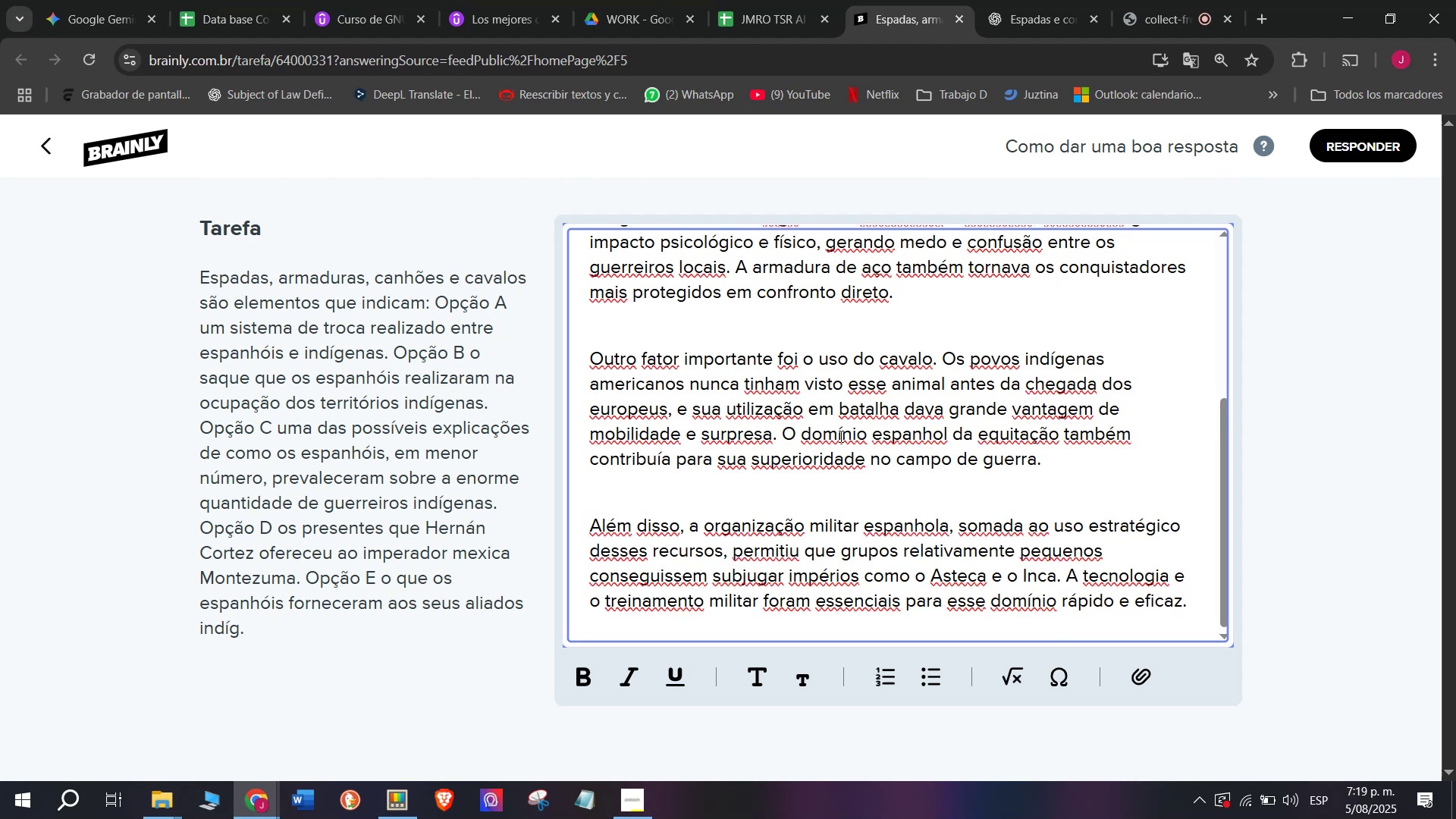 
left_click_drag(start_coordinate=[780, 429], to_coordinate=[1084, 489])
 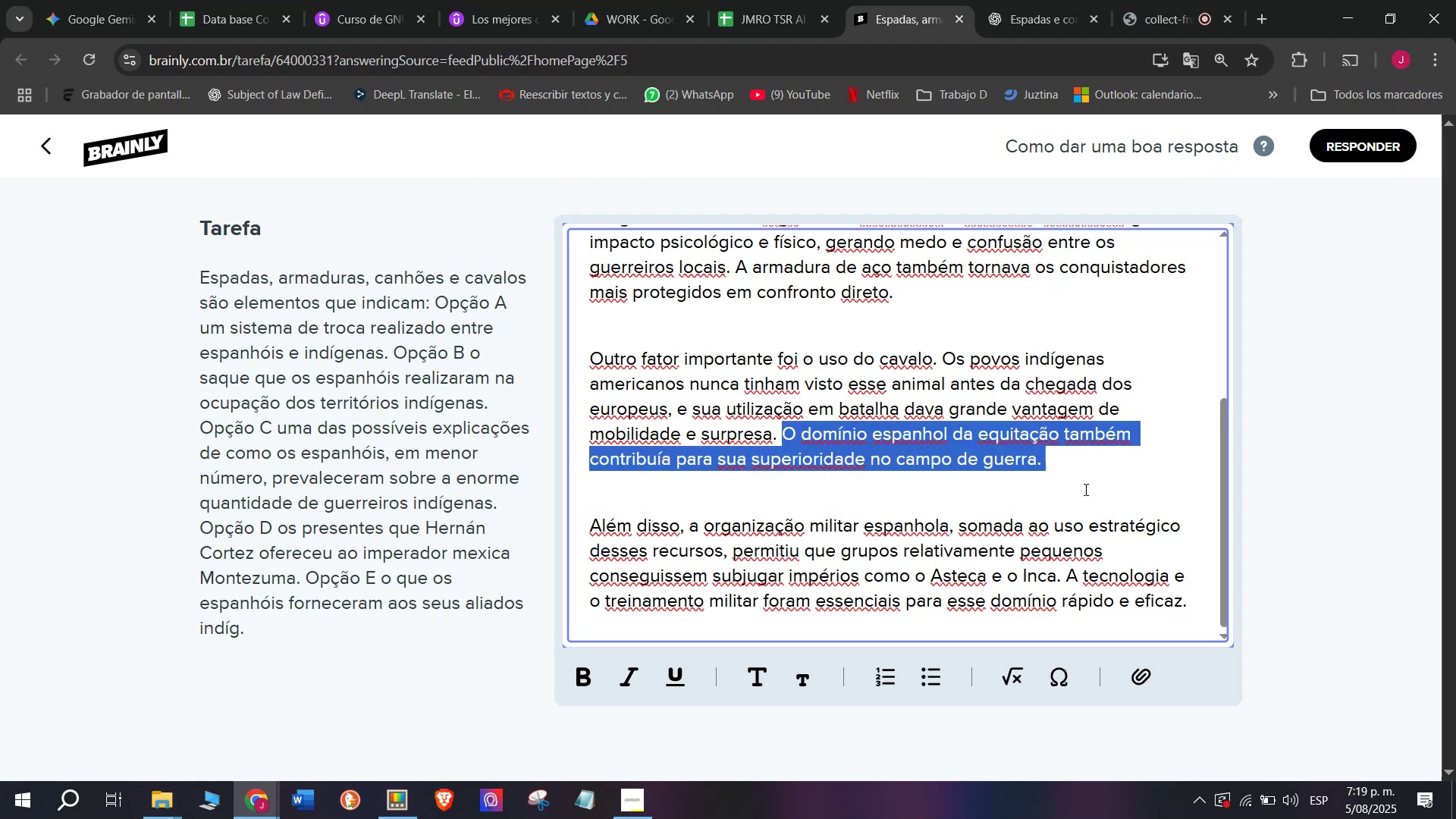 
key(Backspace)
 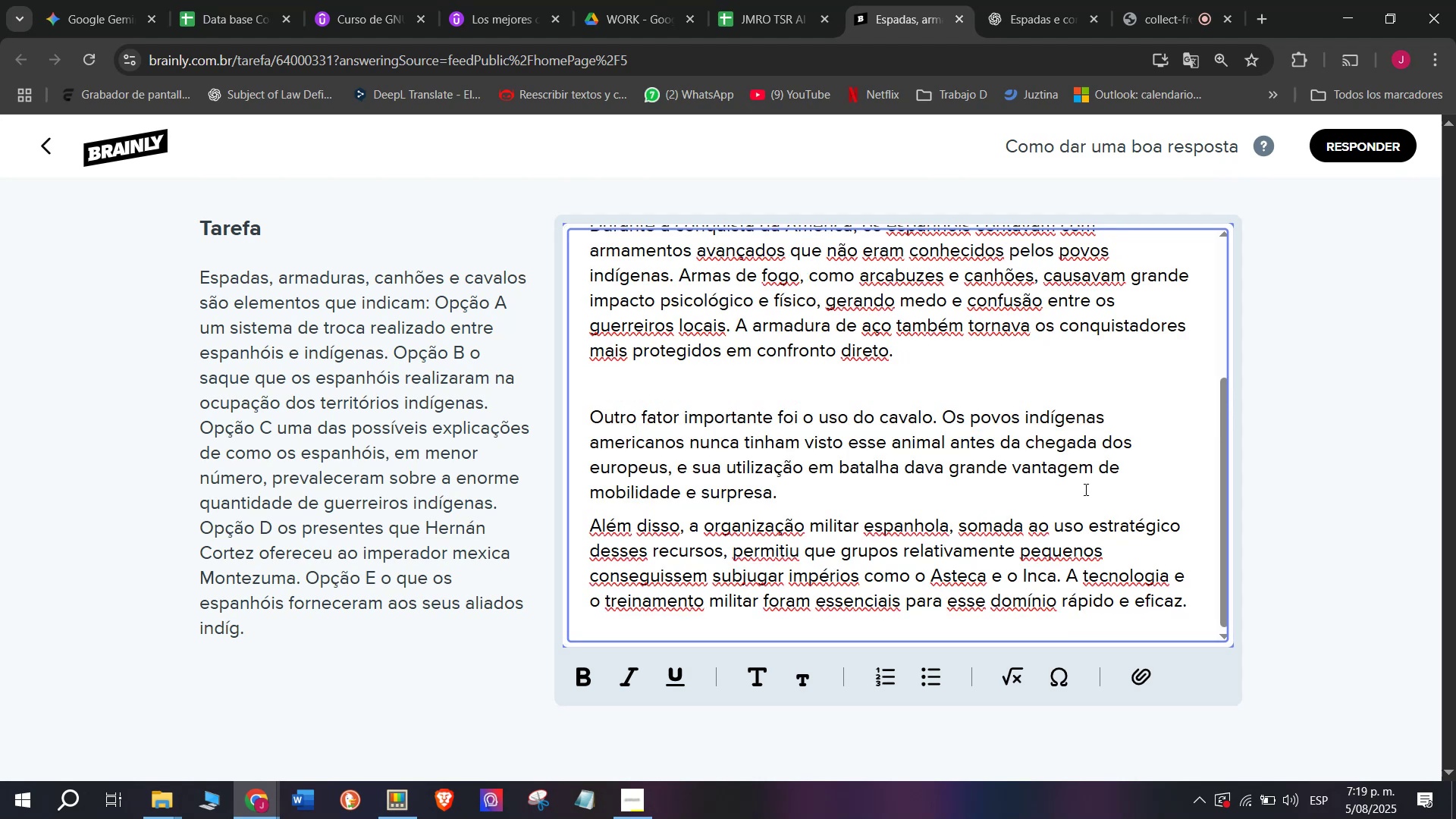 
key(Enter)
 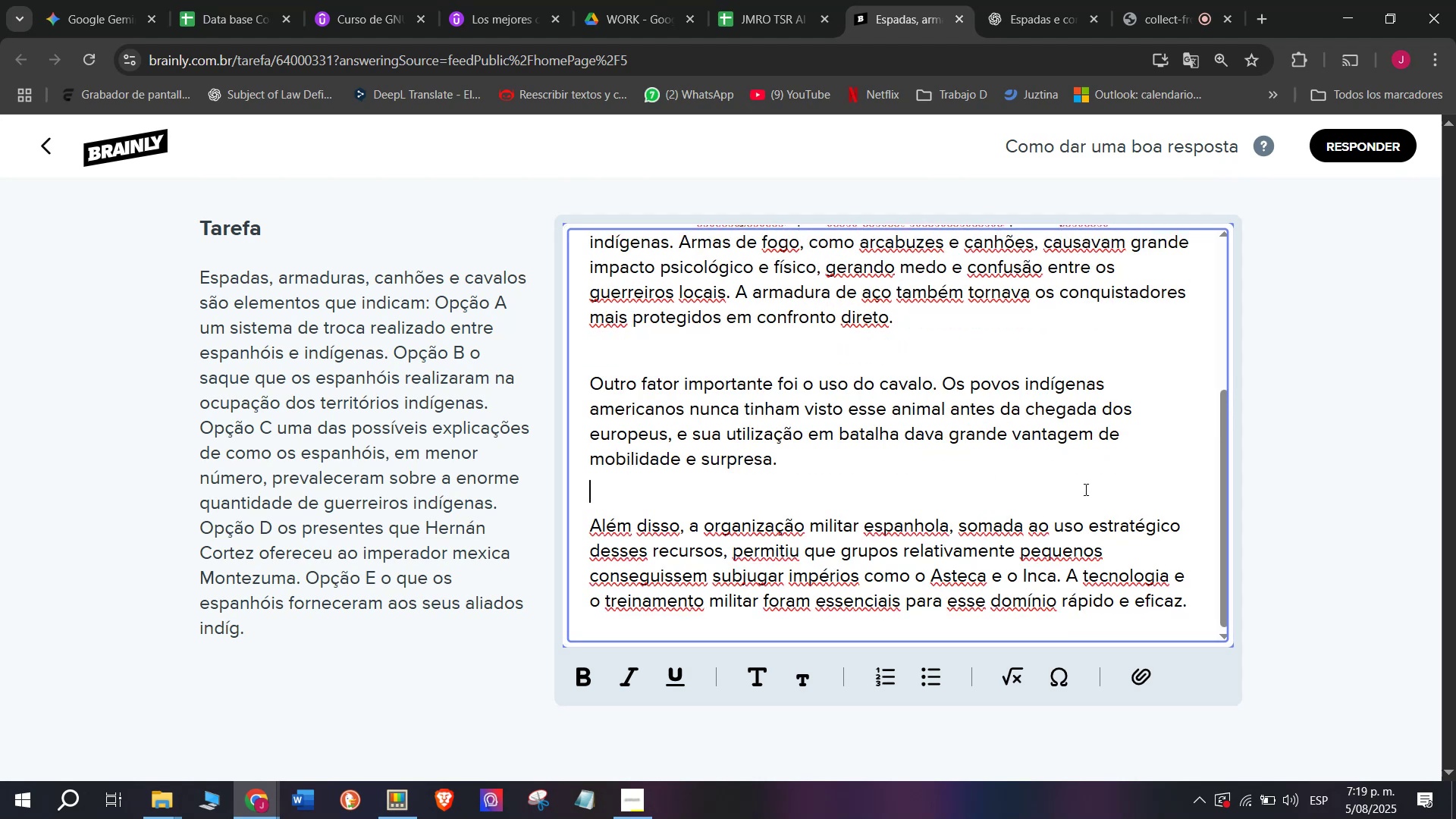 
scroll: coordinate [1084, 488], scroll_direction: up, amount: 4.0
 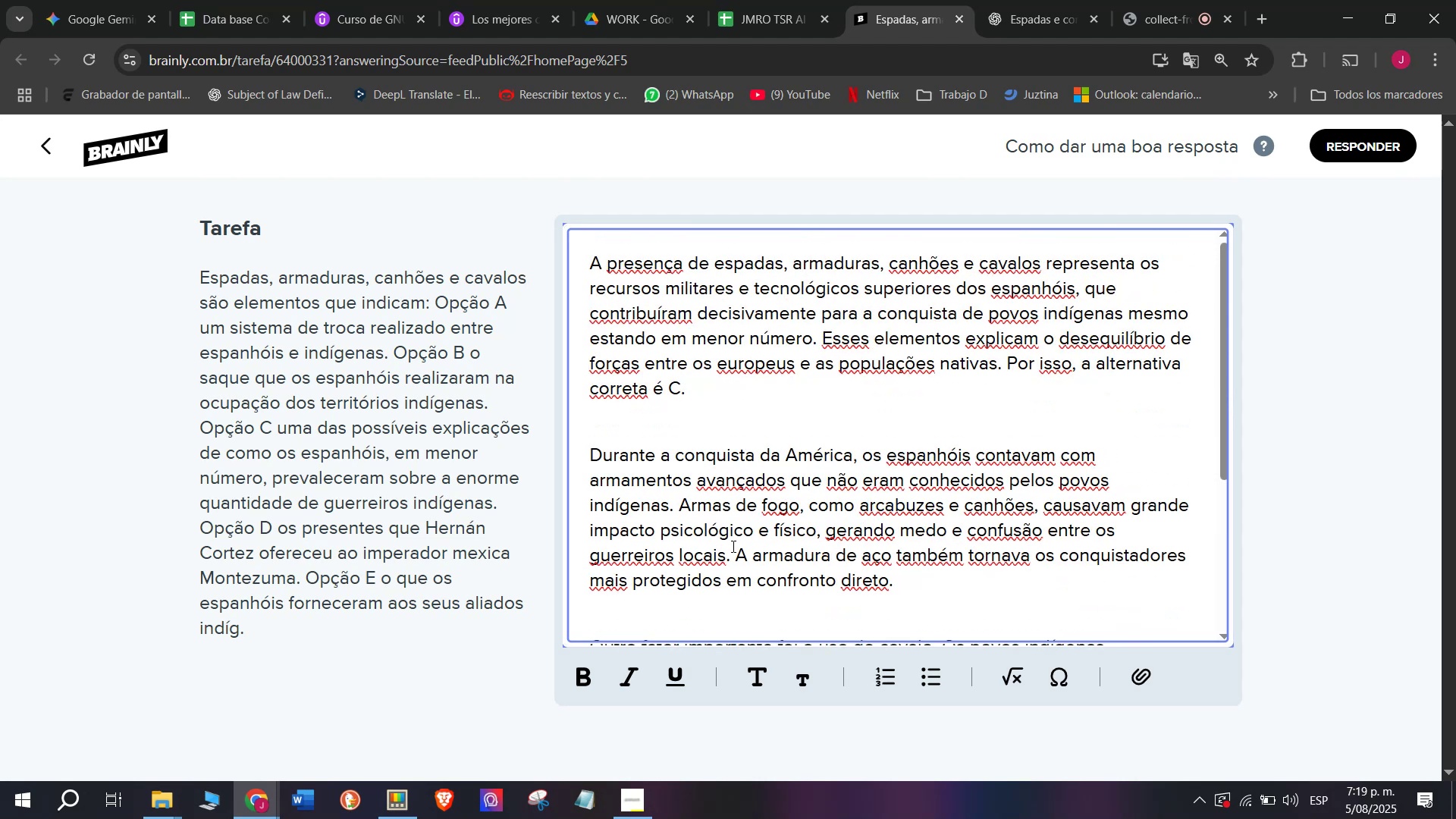 
left_click_drag(start_coordinate=[899, 582], to_coordinate=[736, 541])
 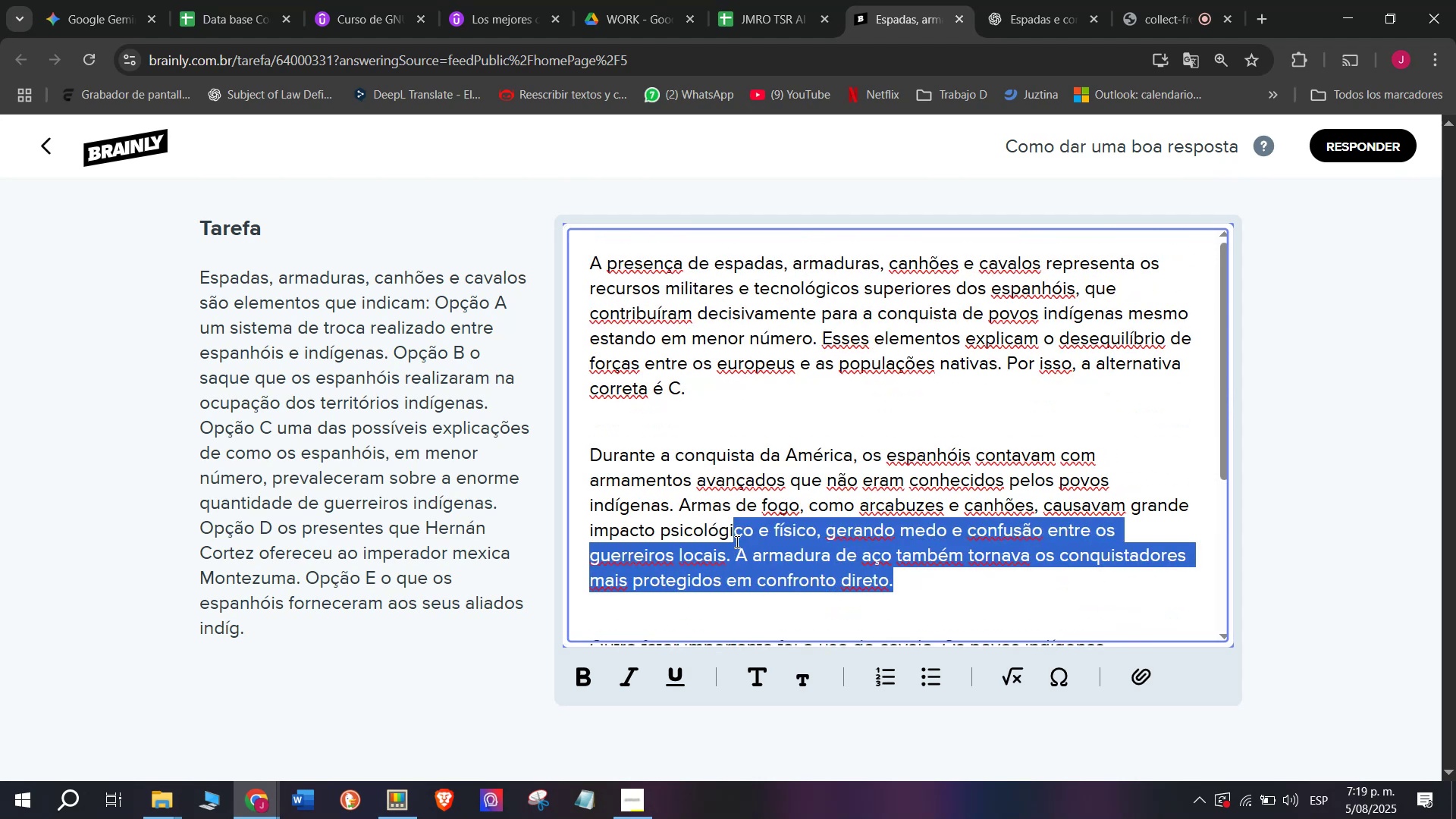 
left_click([736, 541])
 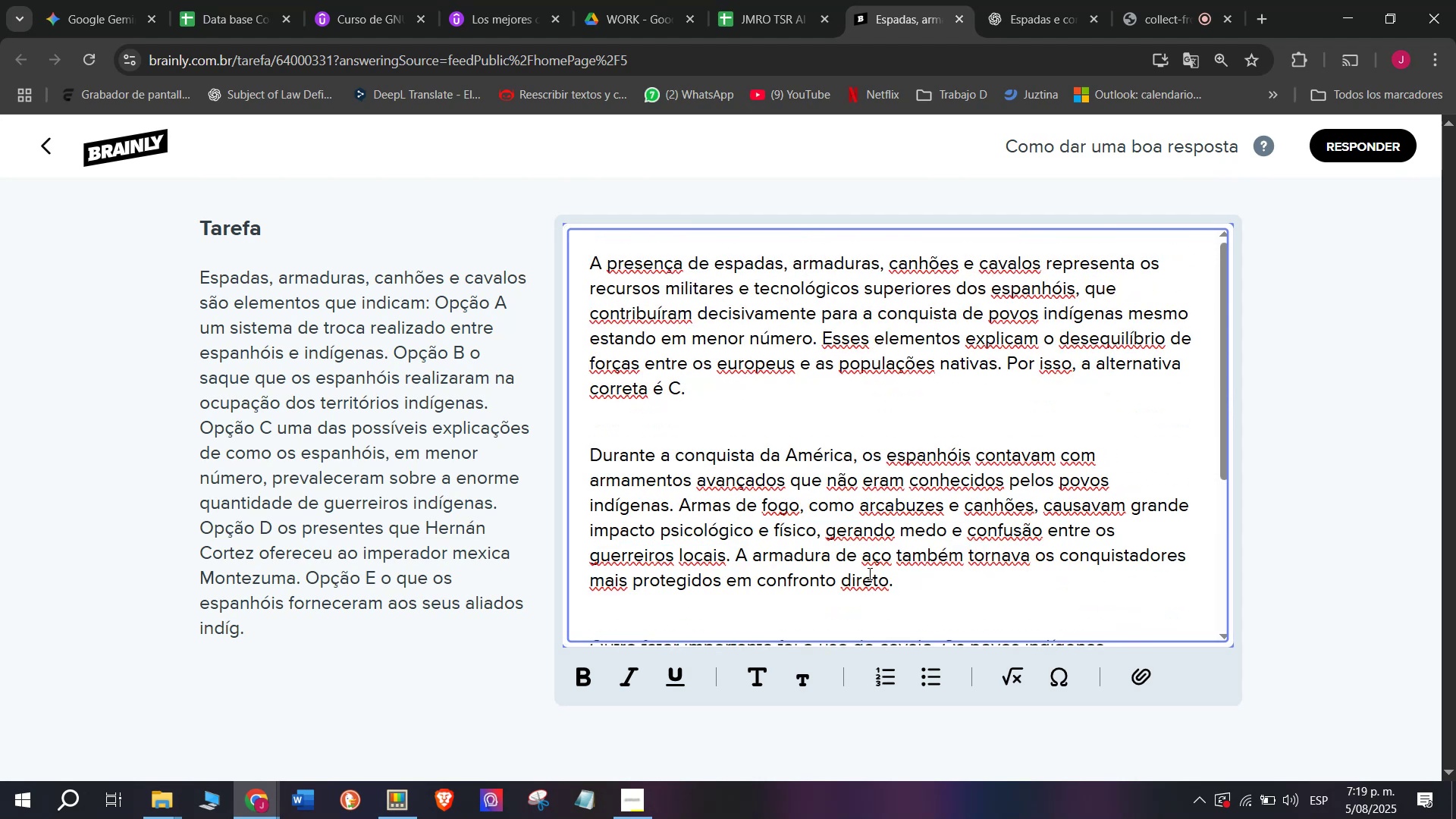 
left_click_drag(start_coordinate=[910, 591], to_coordinate=[737, 563])
 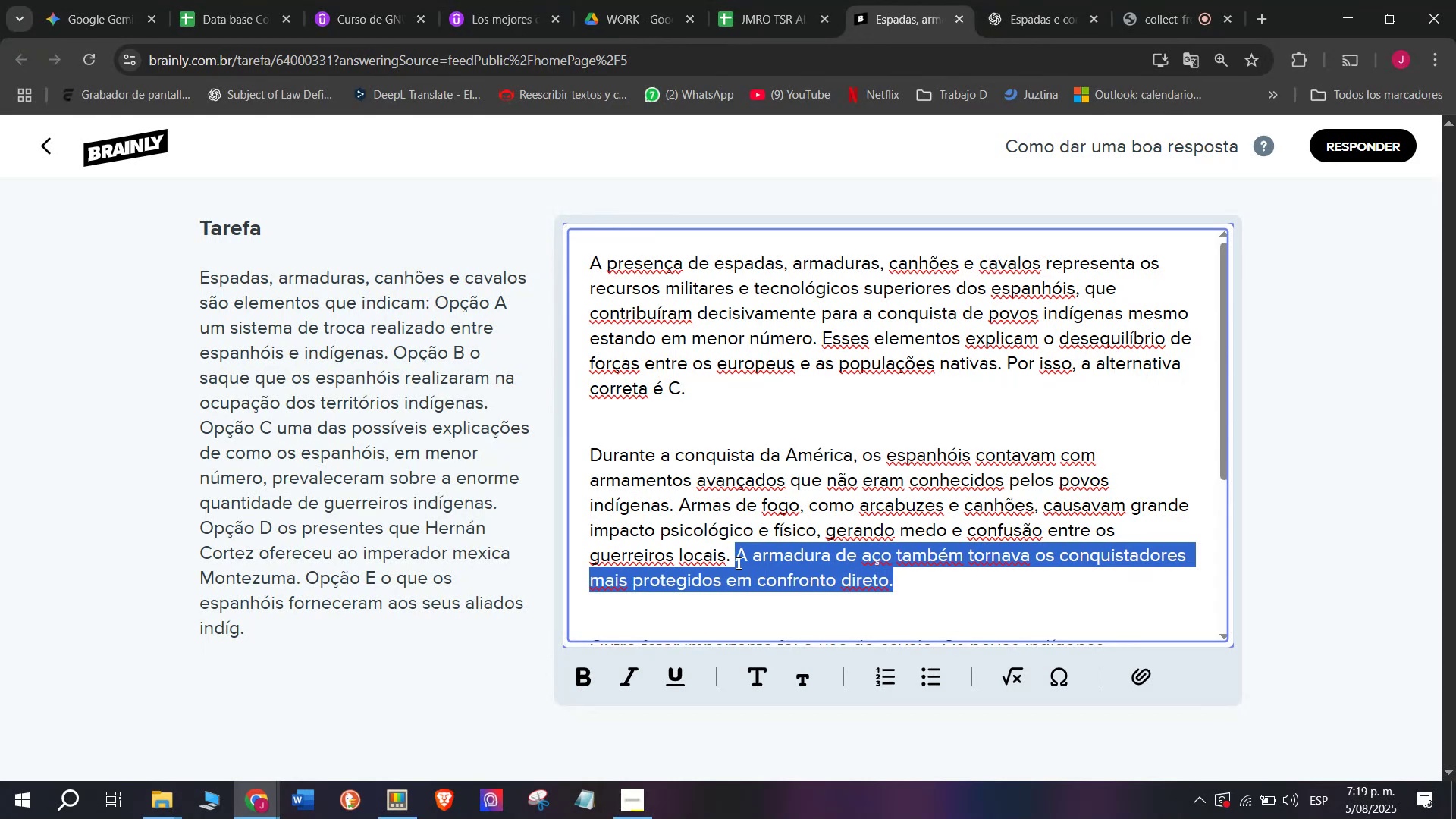 
key(Backspace)
 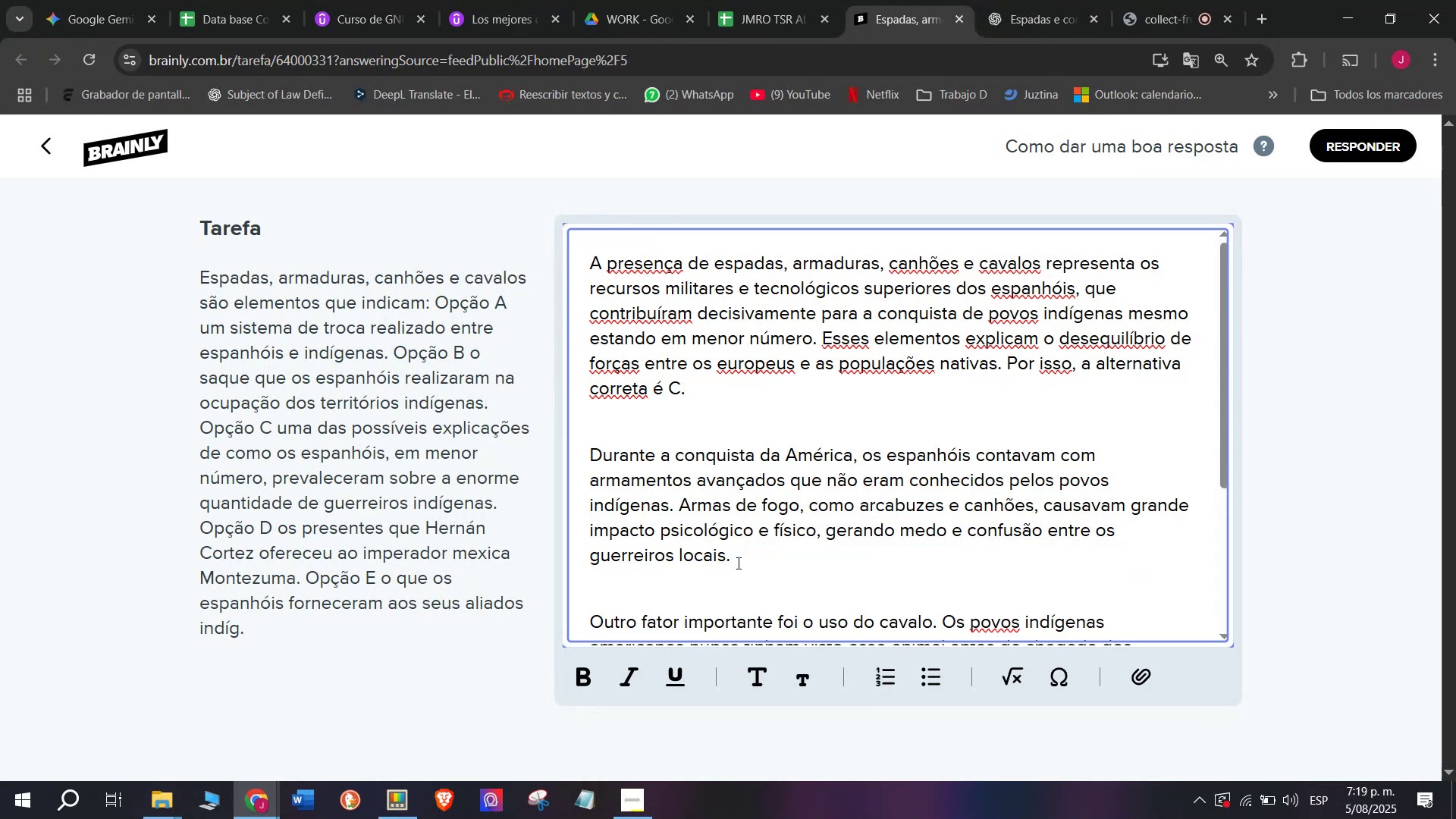 
scroll: coordinate [737, 561], scroll_direction: up, amount: 4.0
 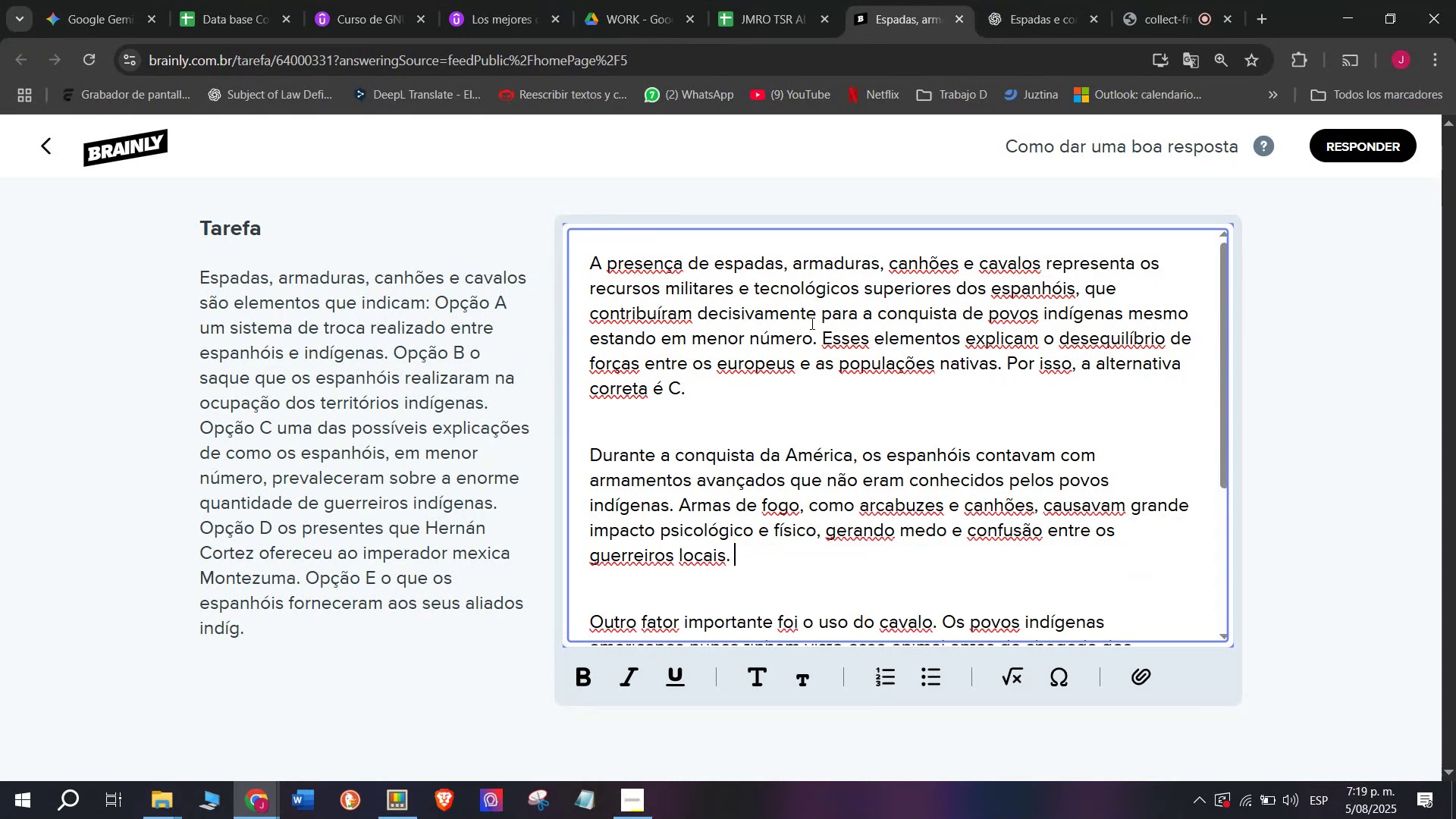 
left_click_drag(start_coordinate=[817, 329], to_coordinate=[1003, 363])
 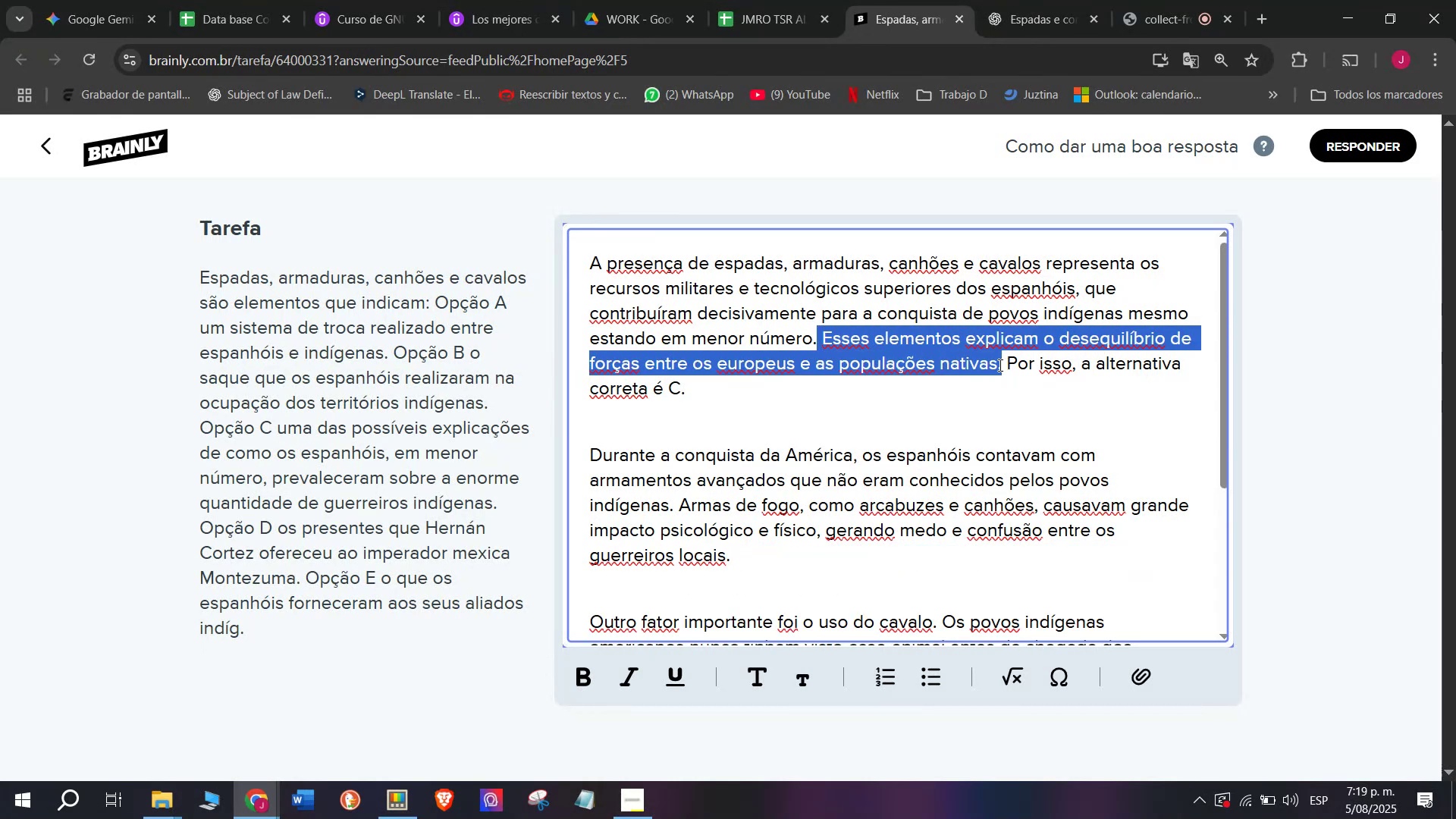 
key(Backspace)
 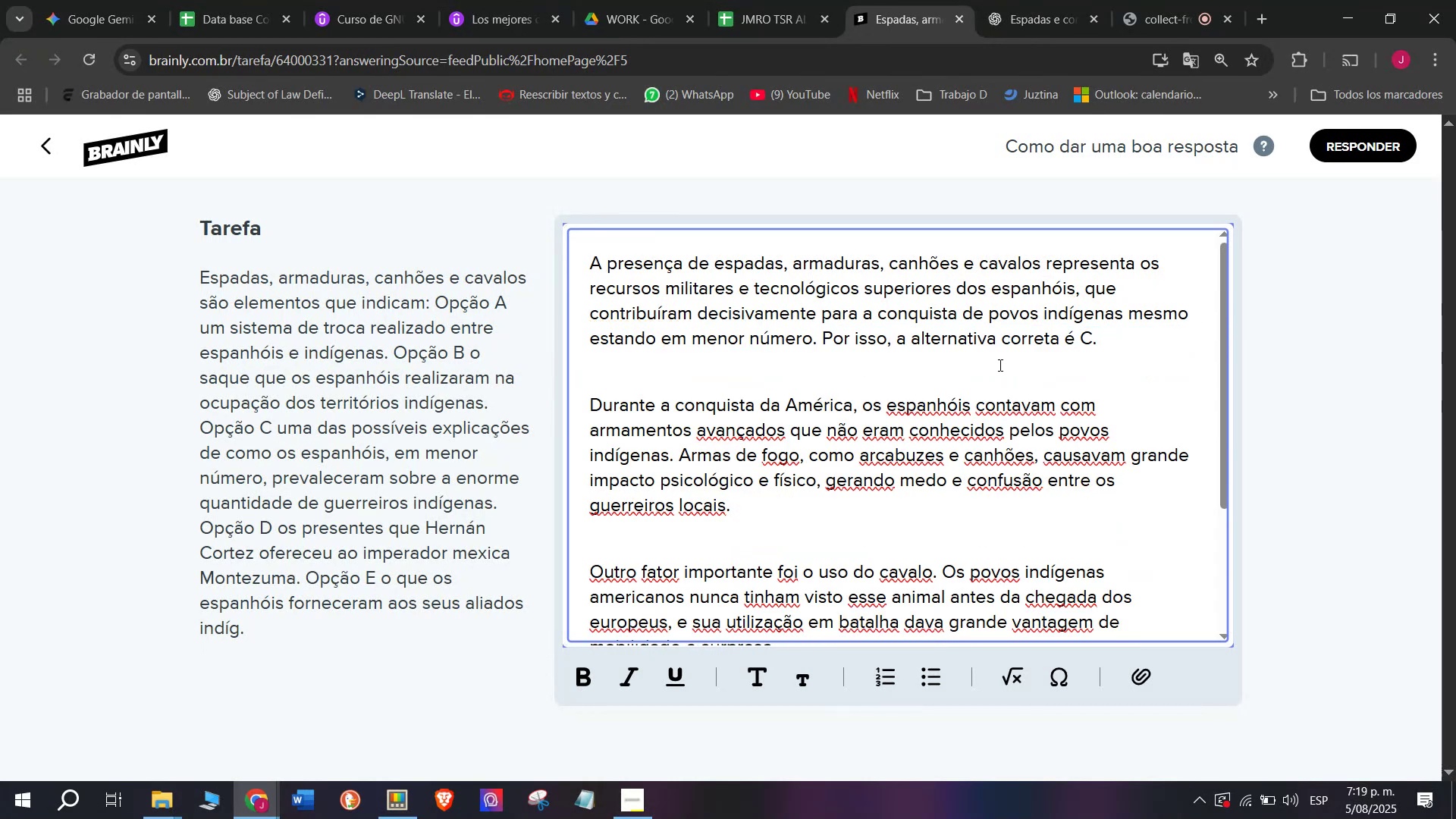 
scroll: coordinate [1001, 366], scroll_direction: down, amount: 4.0
 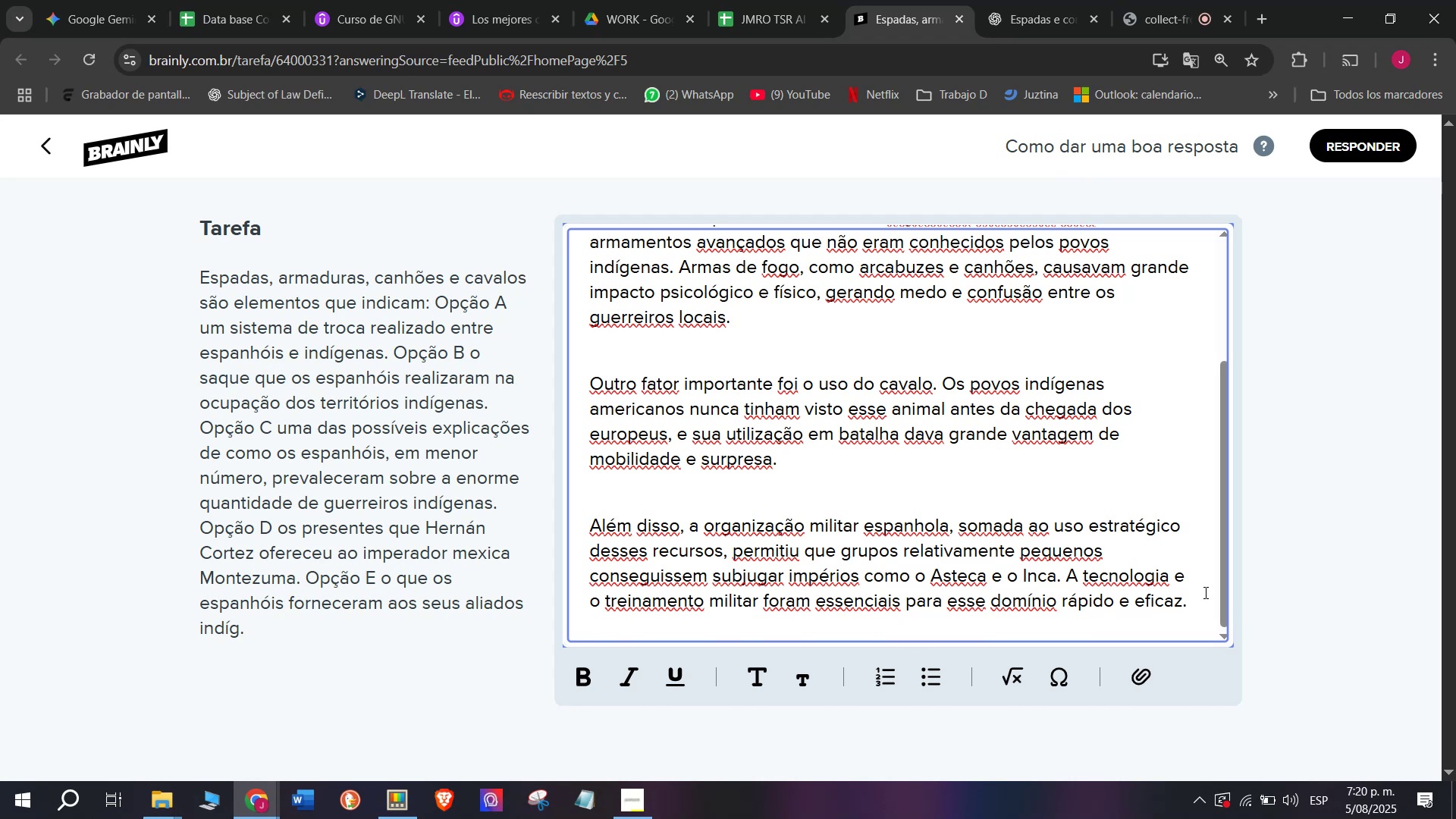 
left_click_drag(start_coordinate=[1197, 607], to_coordinate=[296, 0])
 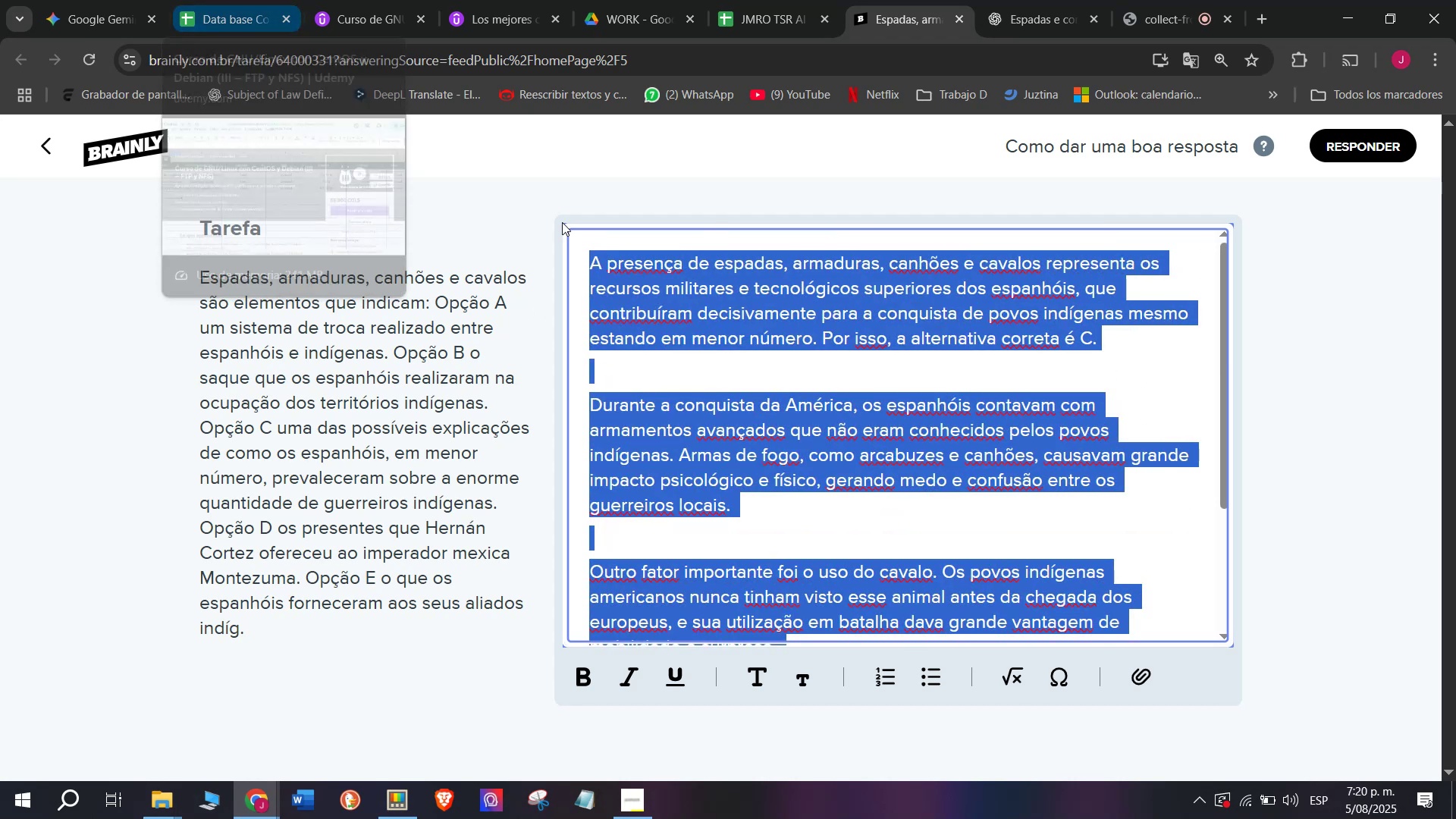 
wait(5.1)
 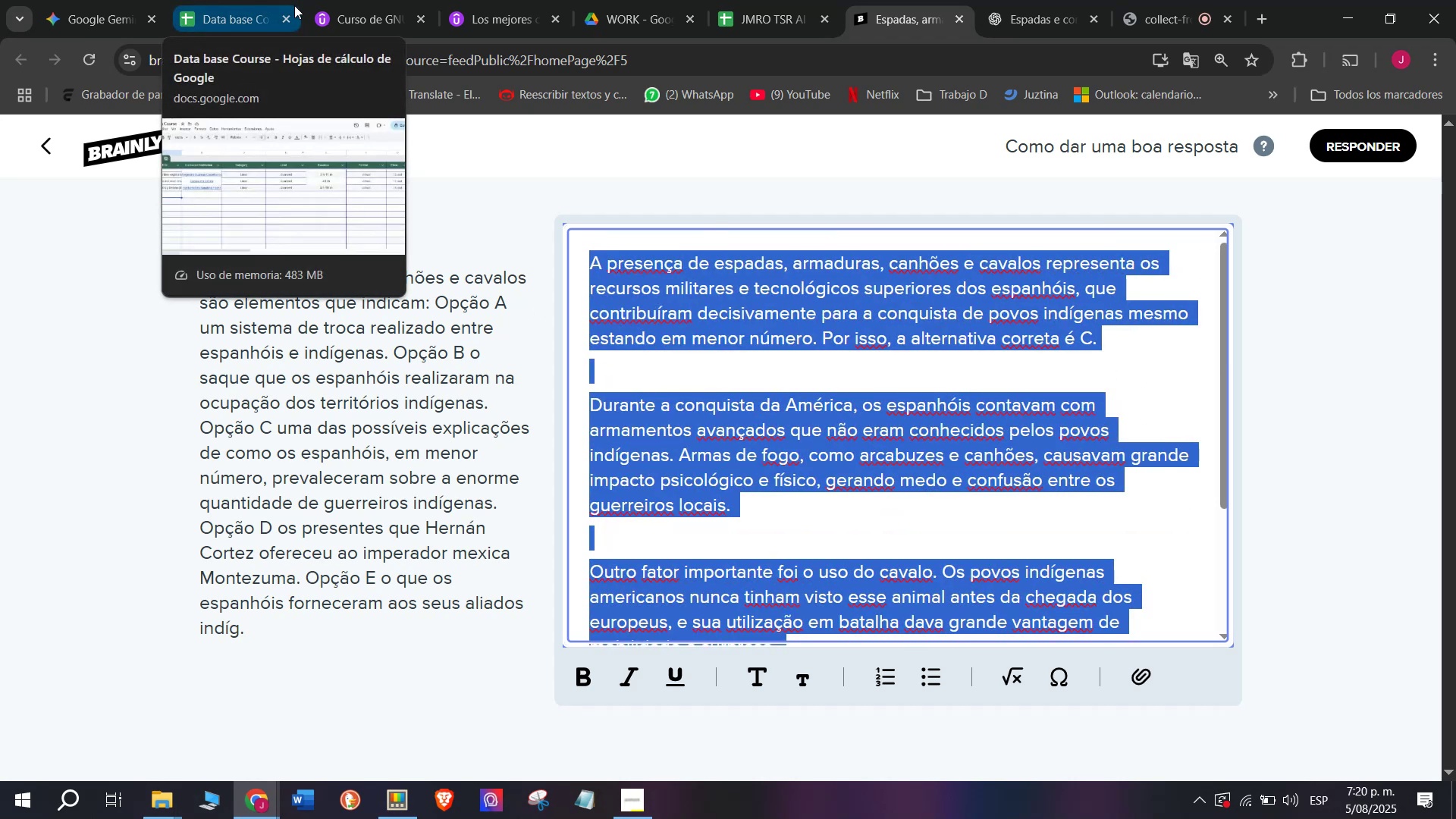 
key(Break)
 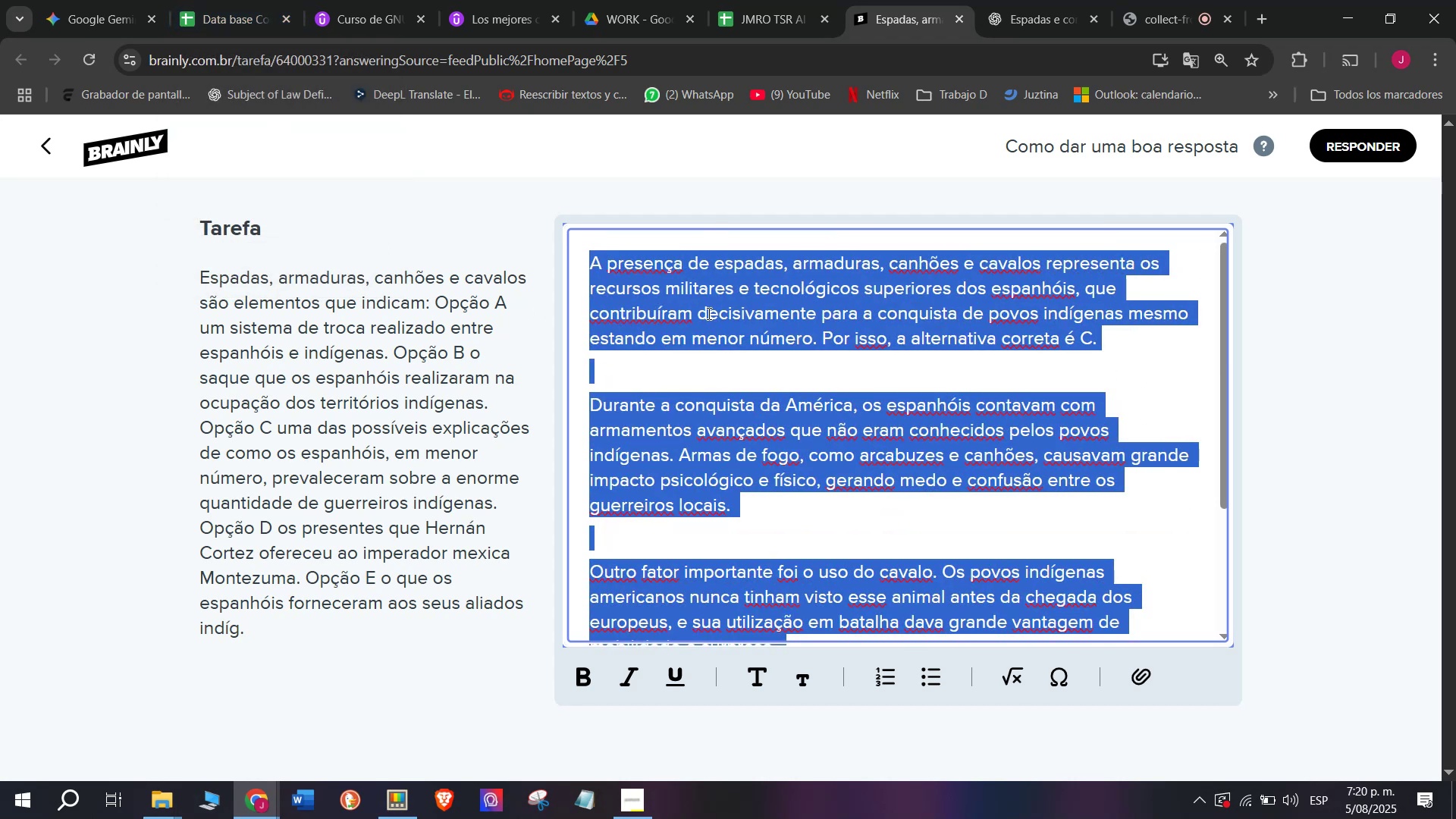 
key(Control+ControlLeft)
 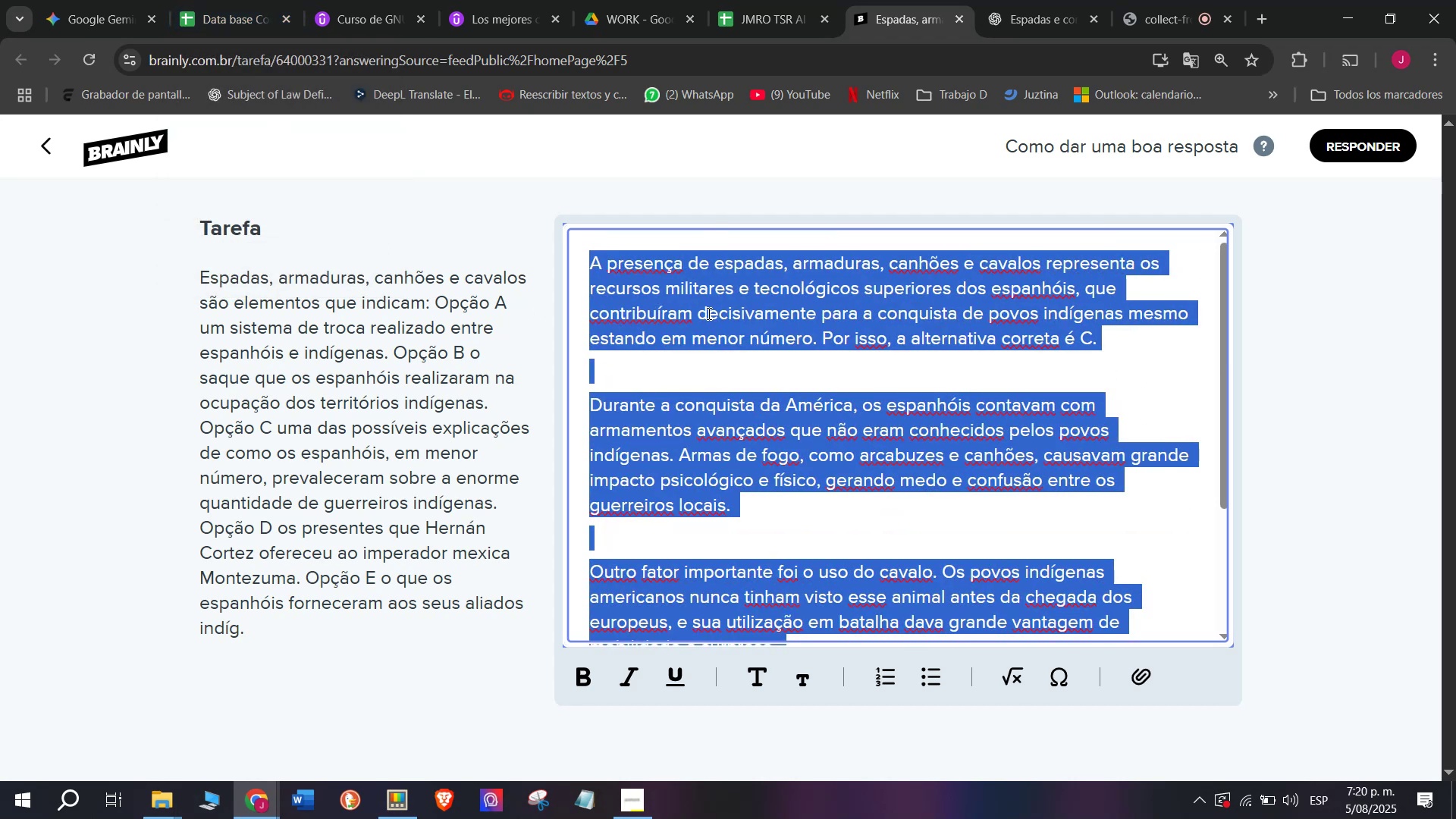 
key(Control+C)
 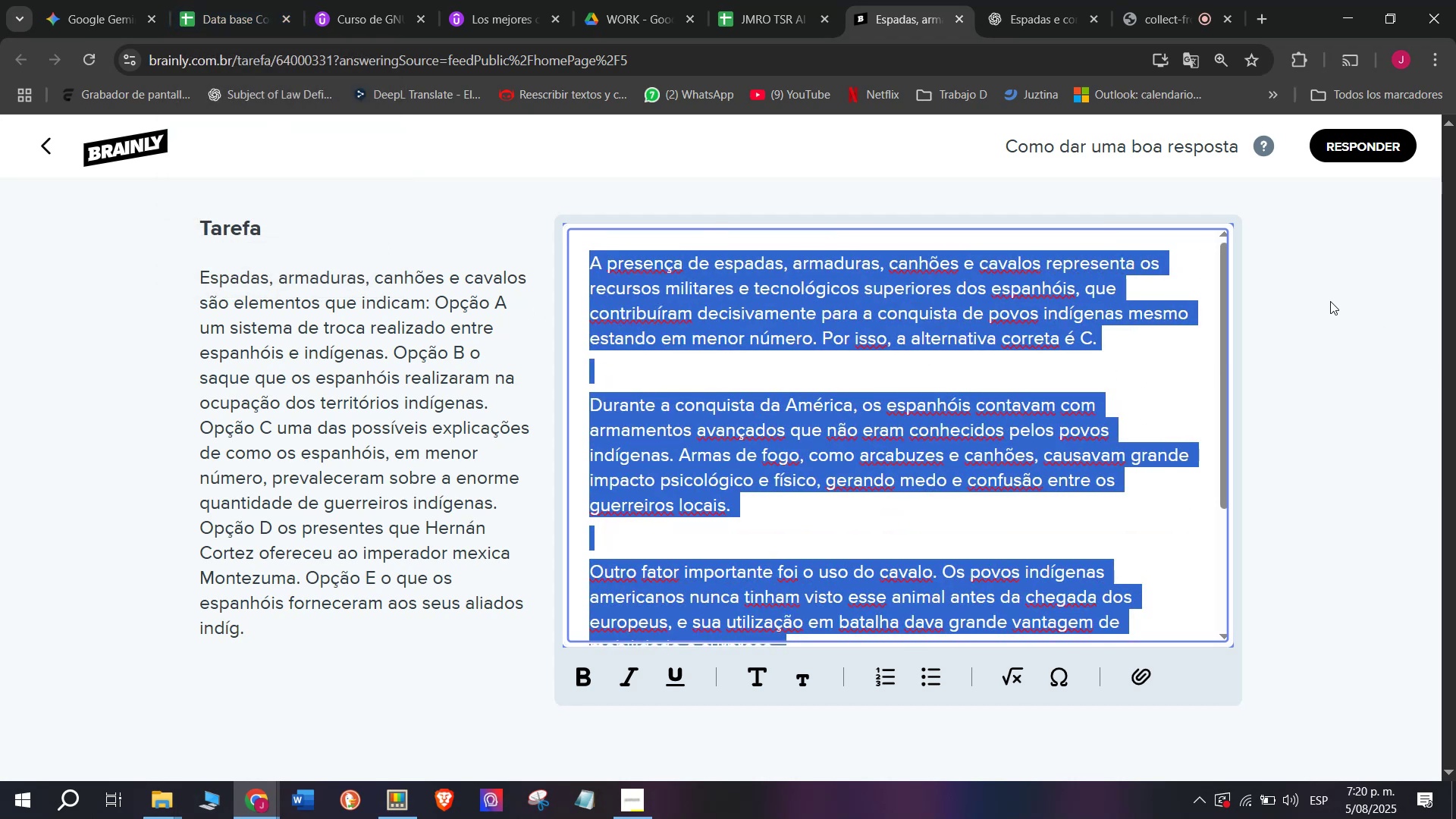 
left_click([1337, 156])
 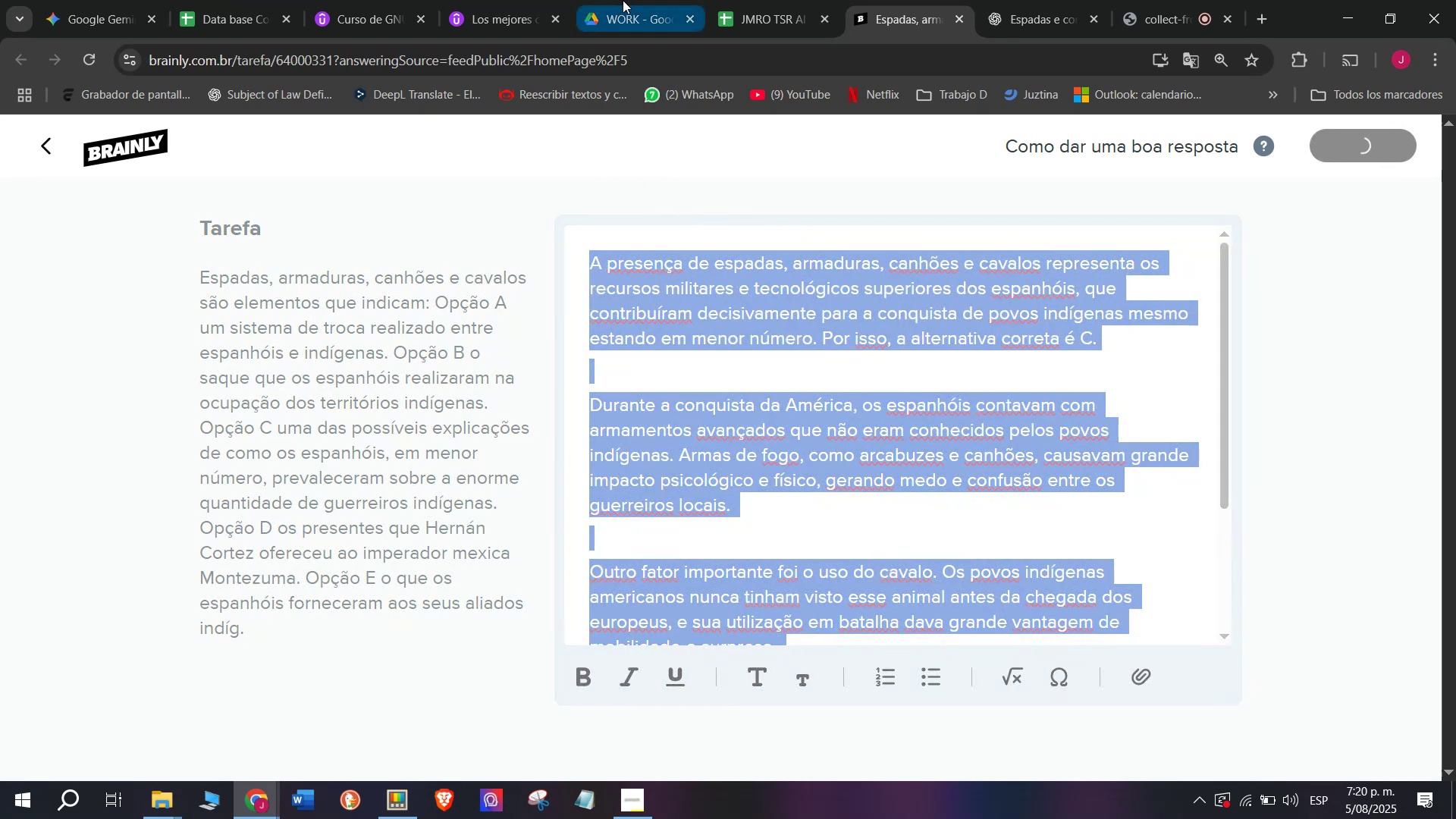 
left_click([773, 0])
 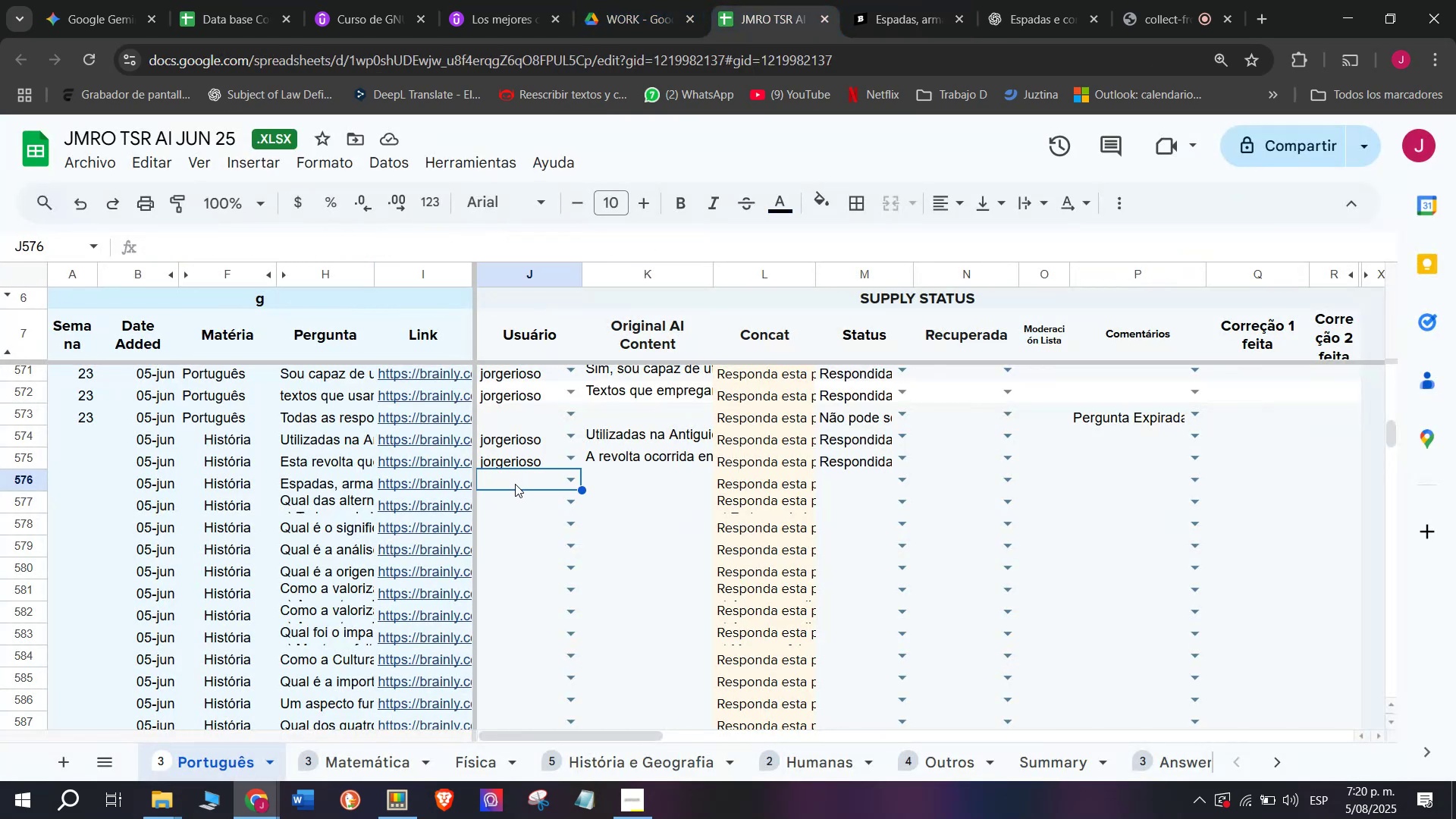 
key(J)
 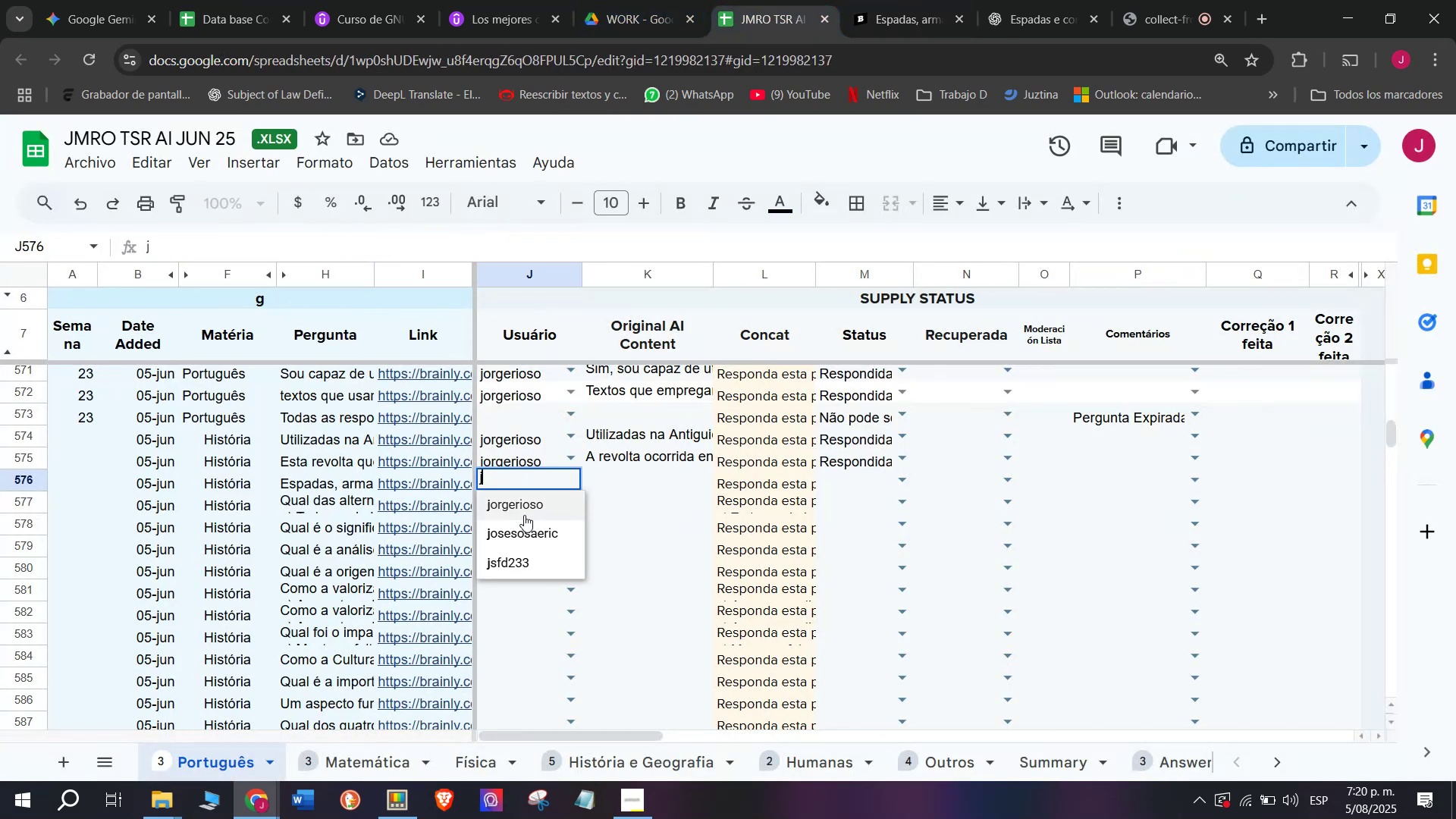 
left_click([524, 514])
 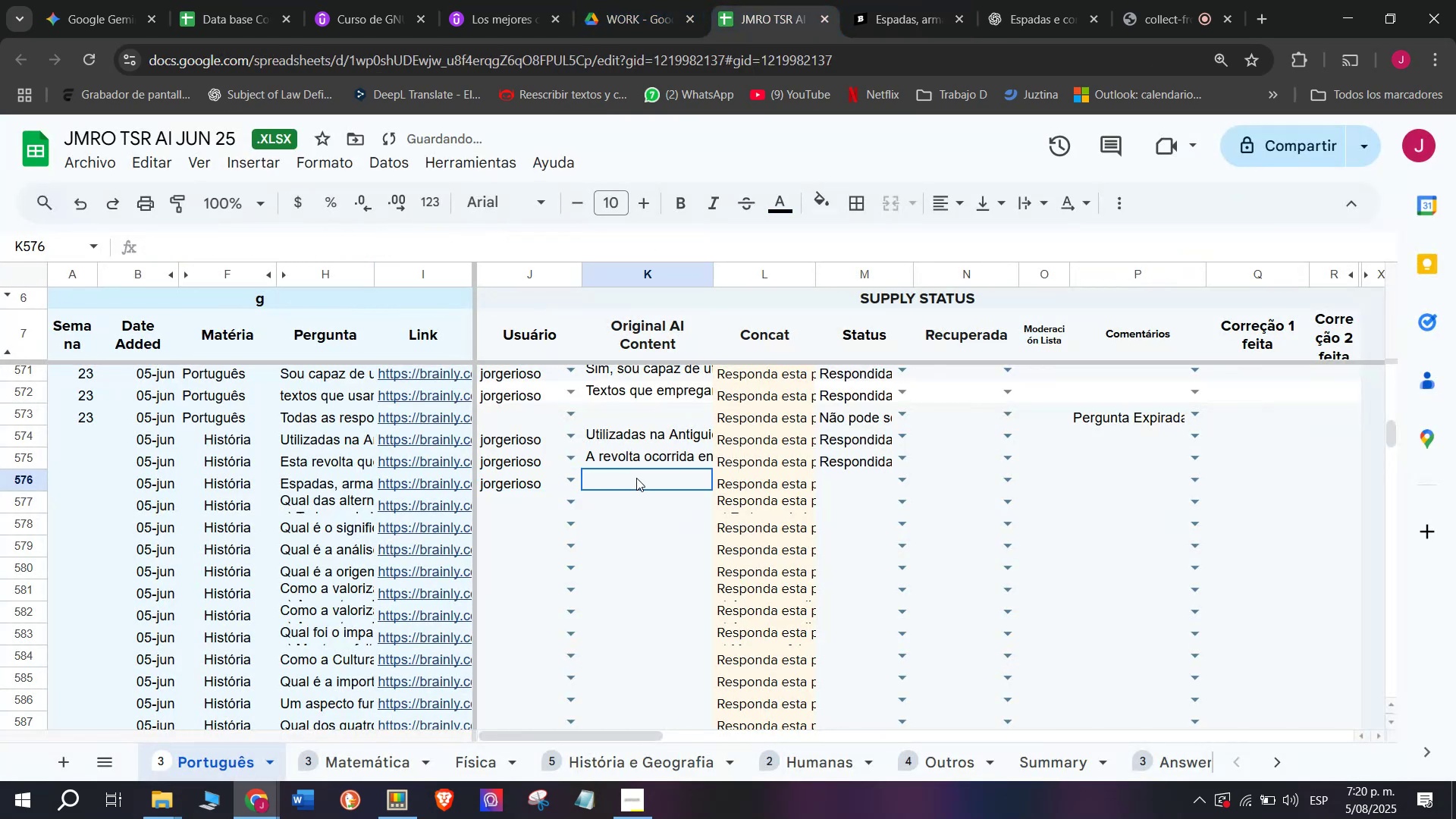 
double_click([636, 478])
 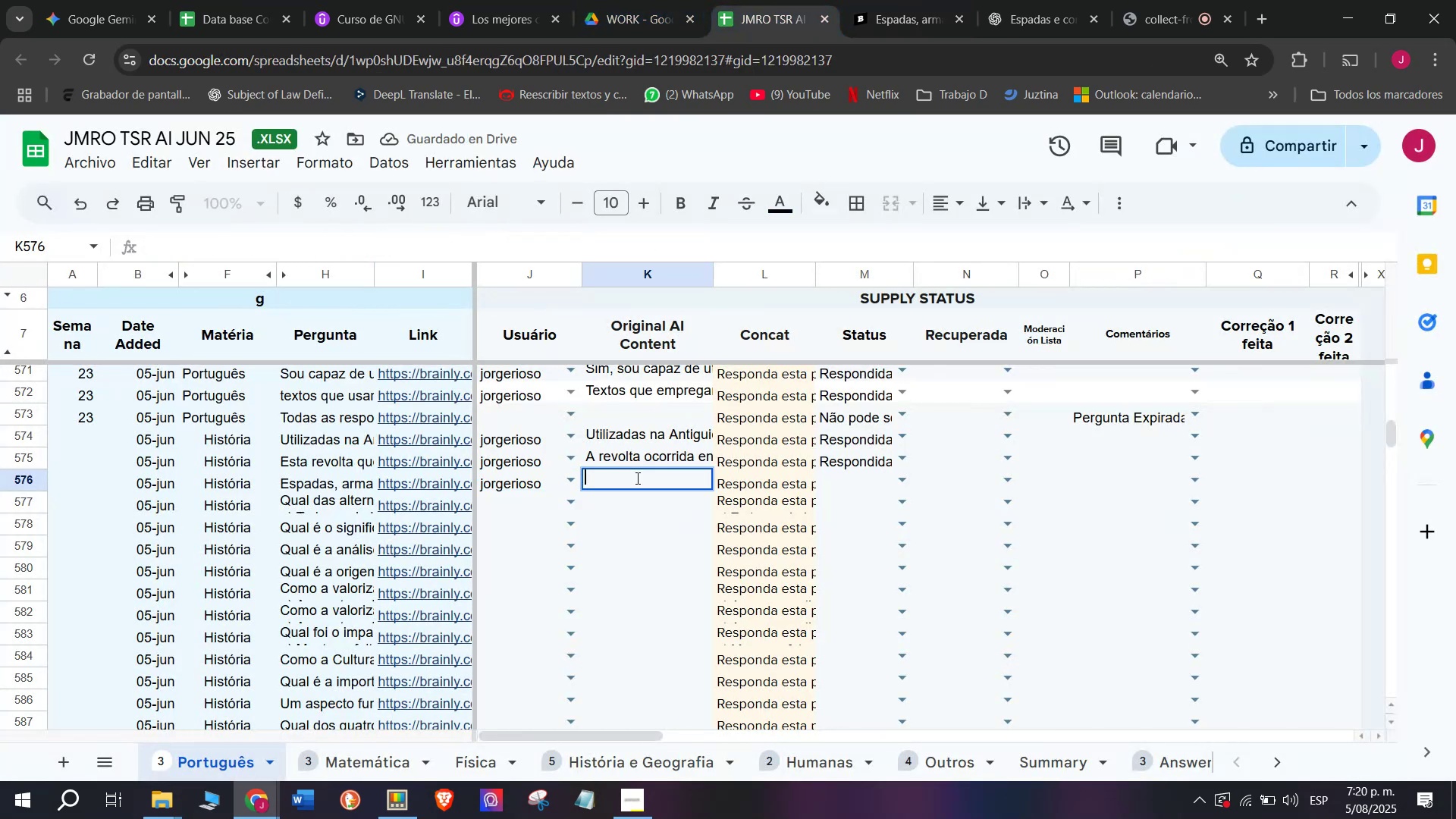 
key(C)
 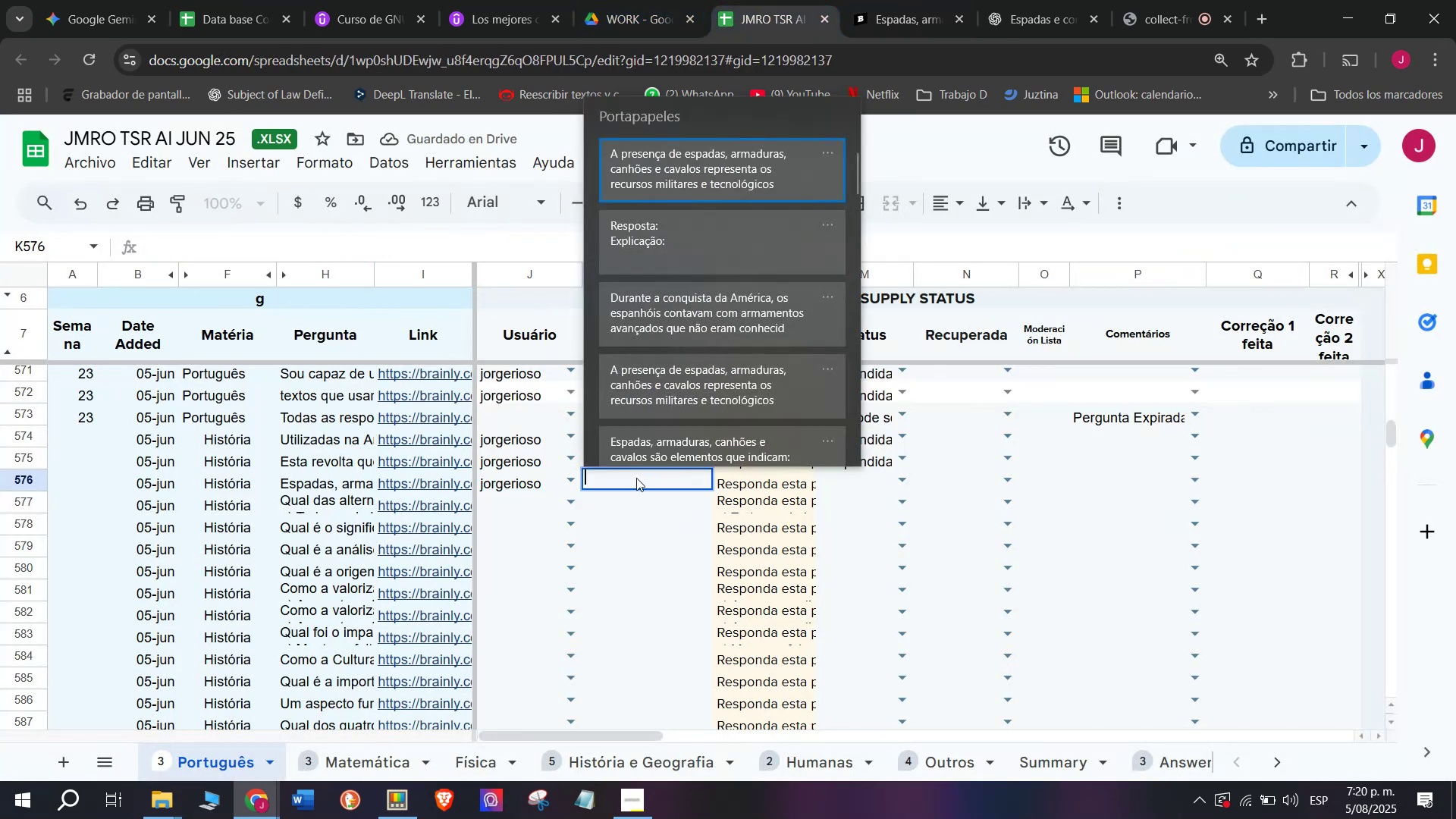 
key(Meta+MetaLeft)
 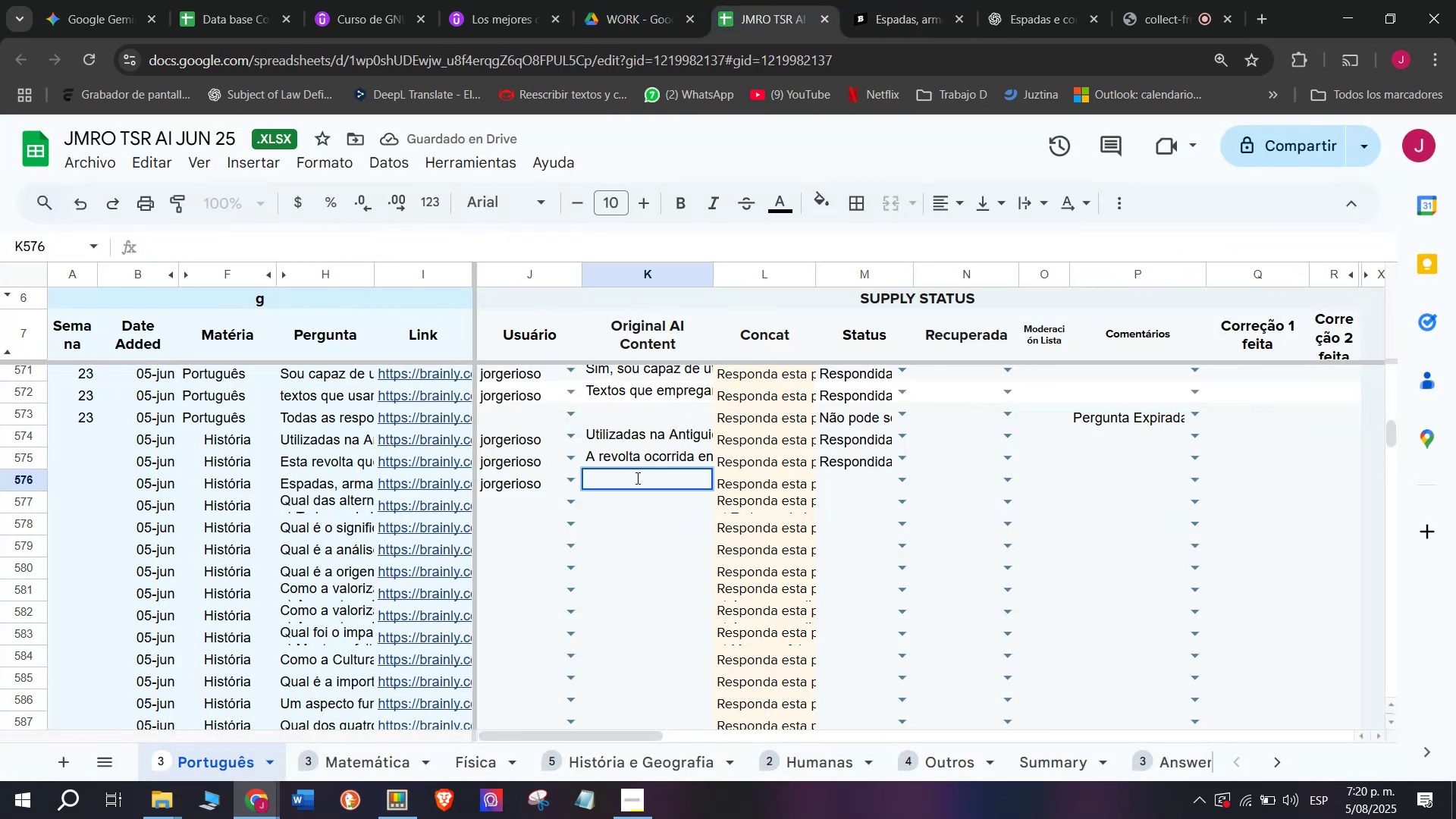 
key(Meta+V)
 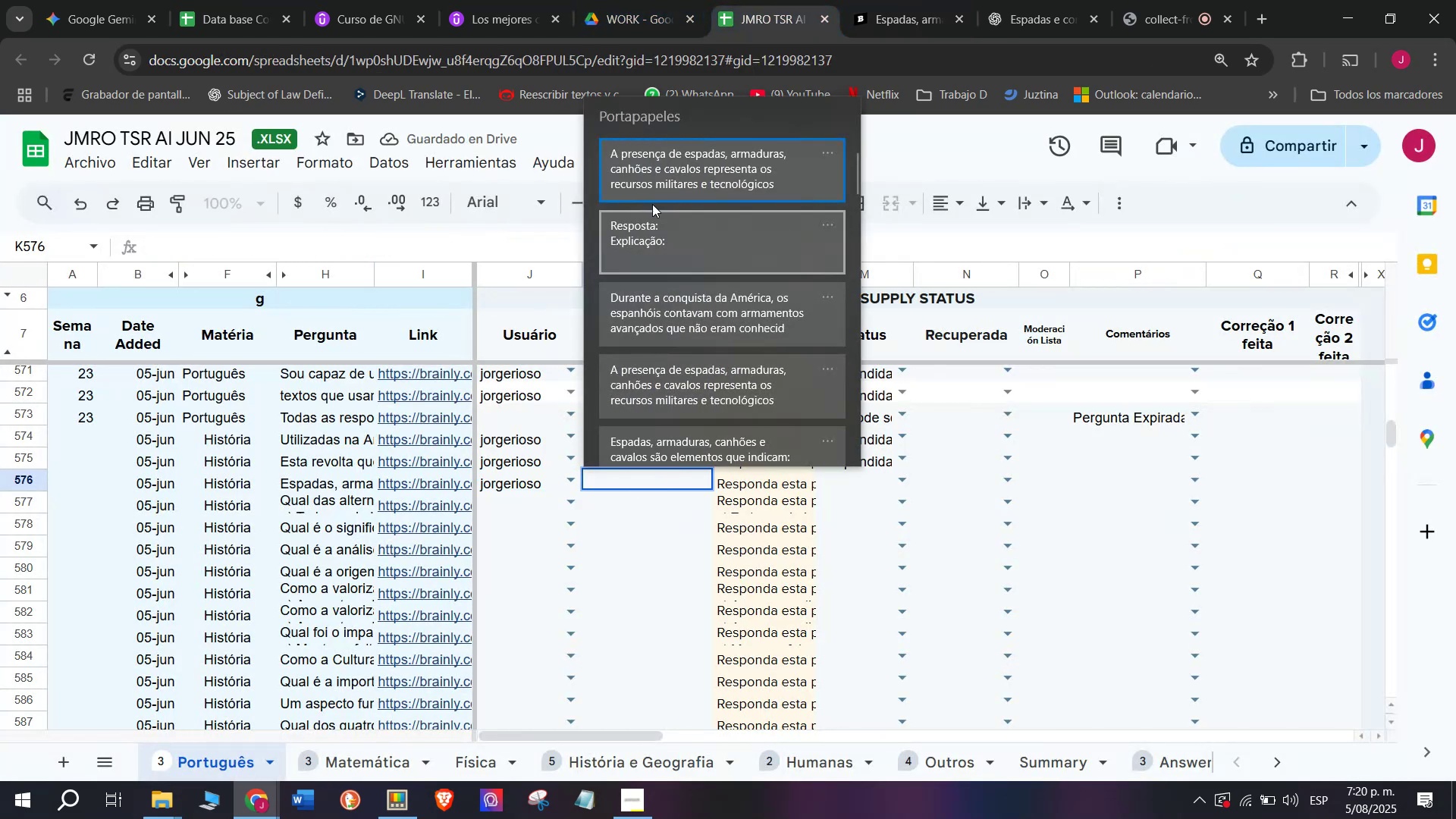 
left_click([659, 168])
 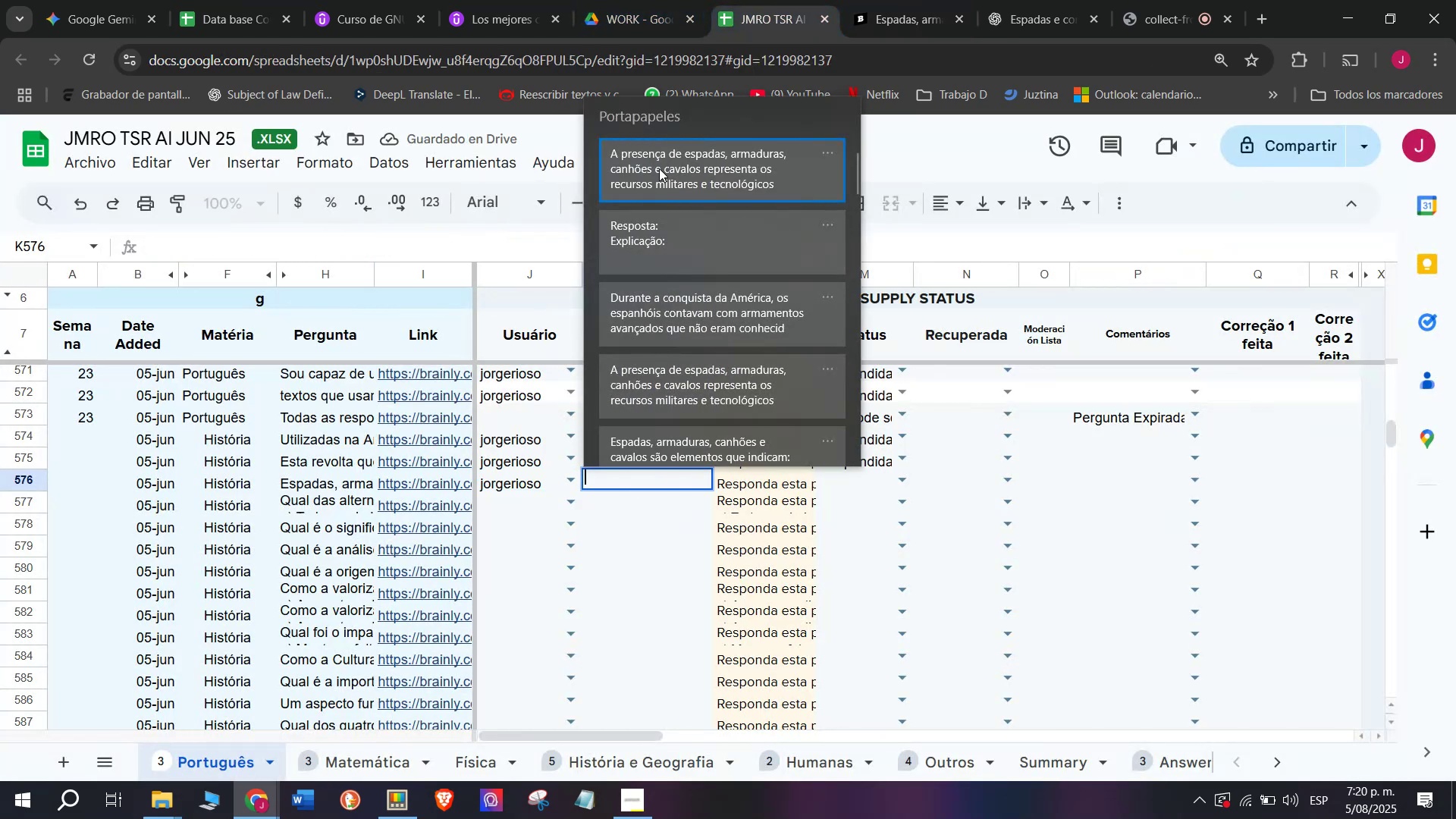 
key(Control+ControlLeft)
 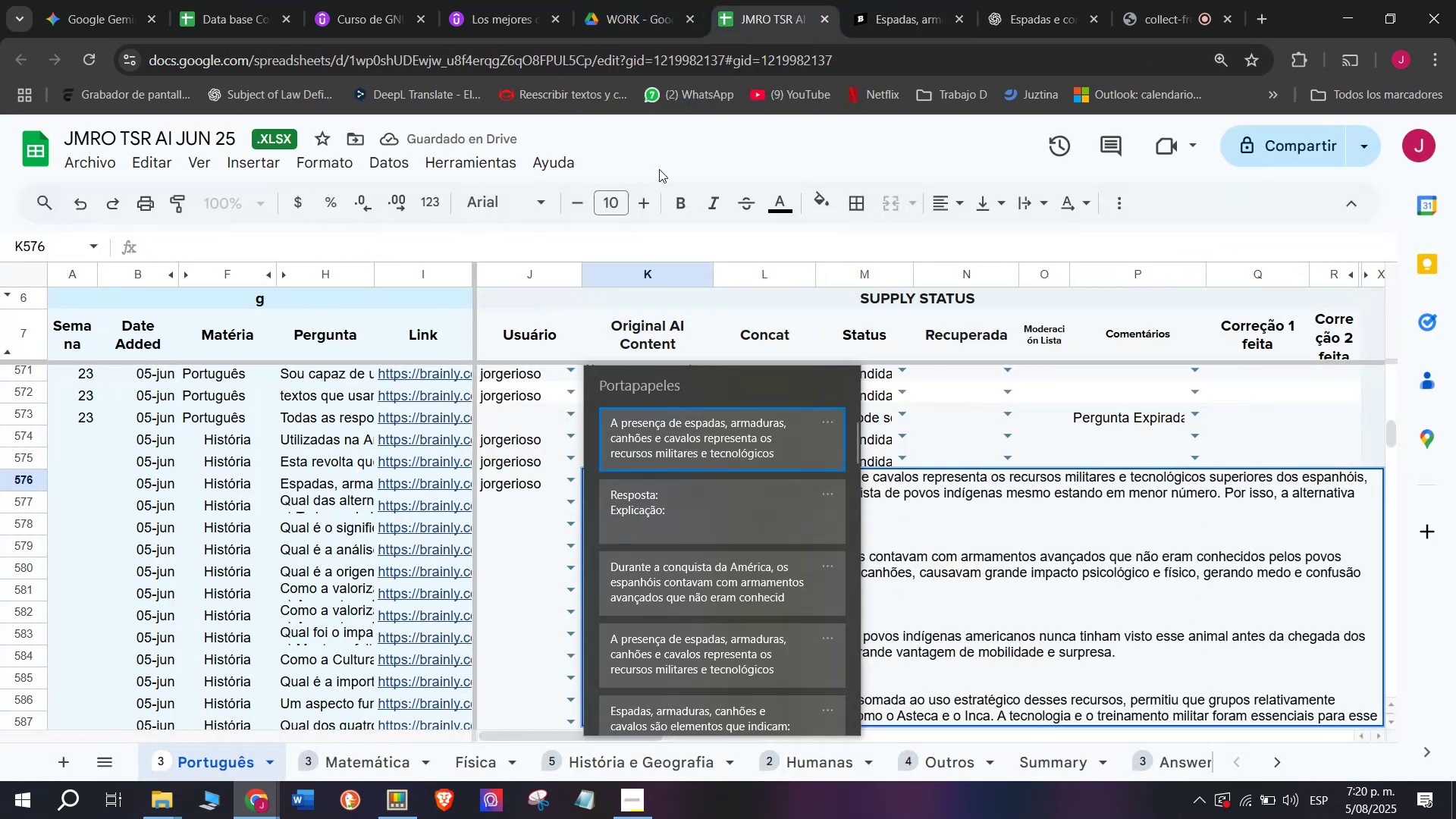 
key(Control+V)
 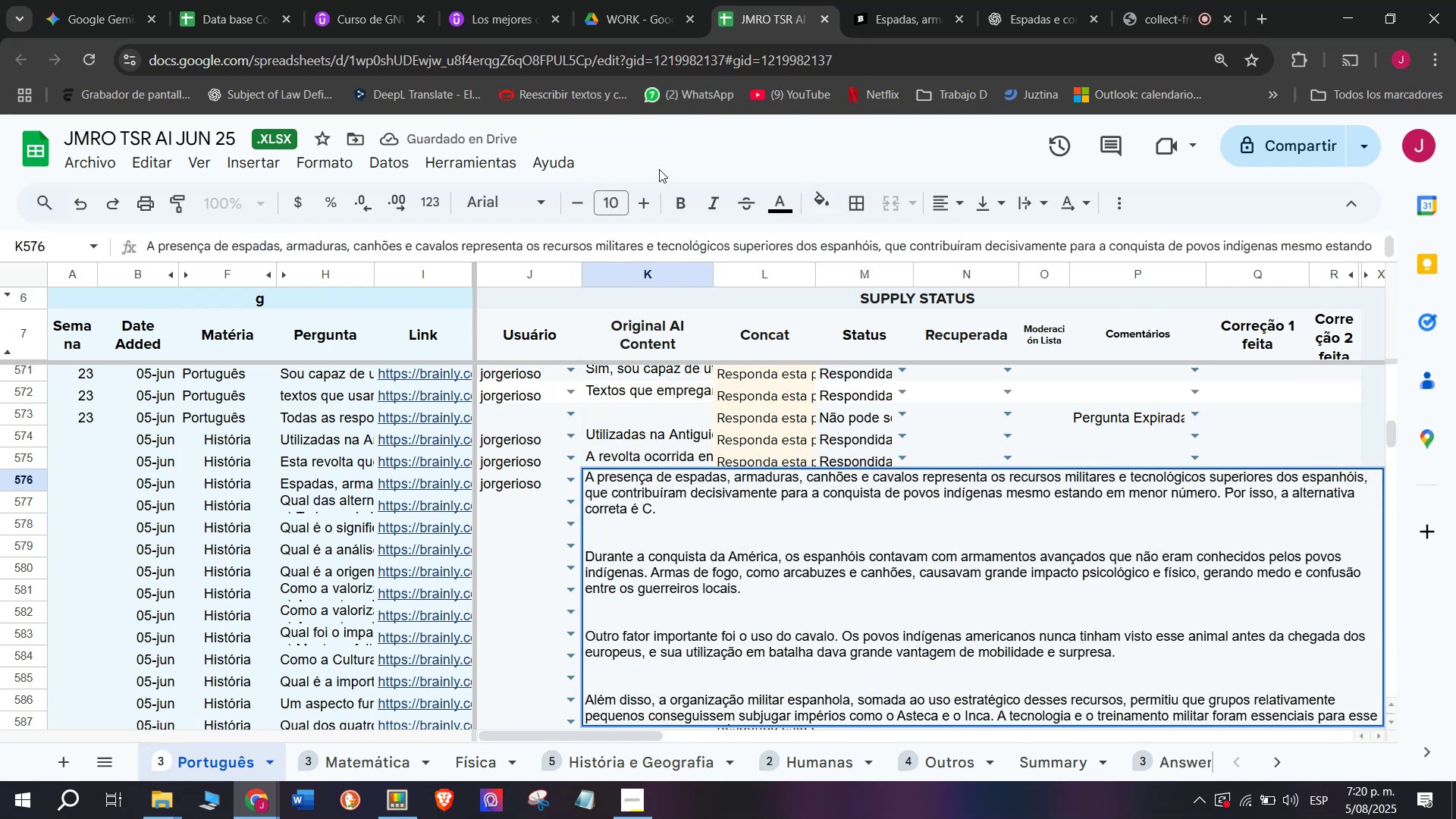 
key(Control+Enter)
 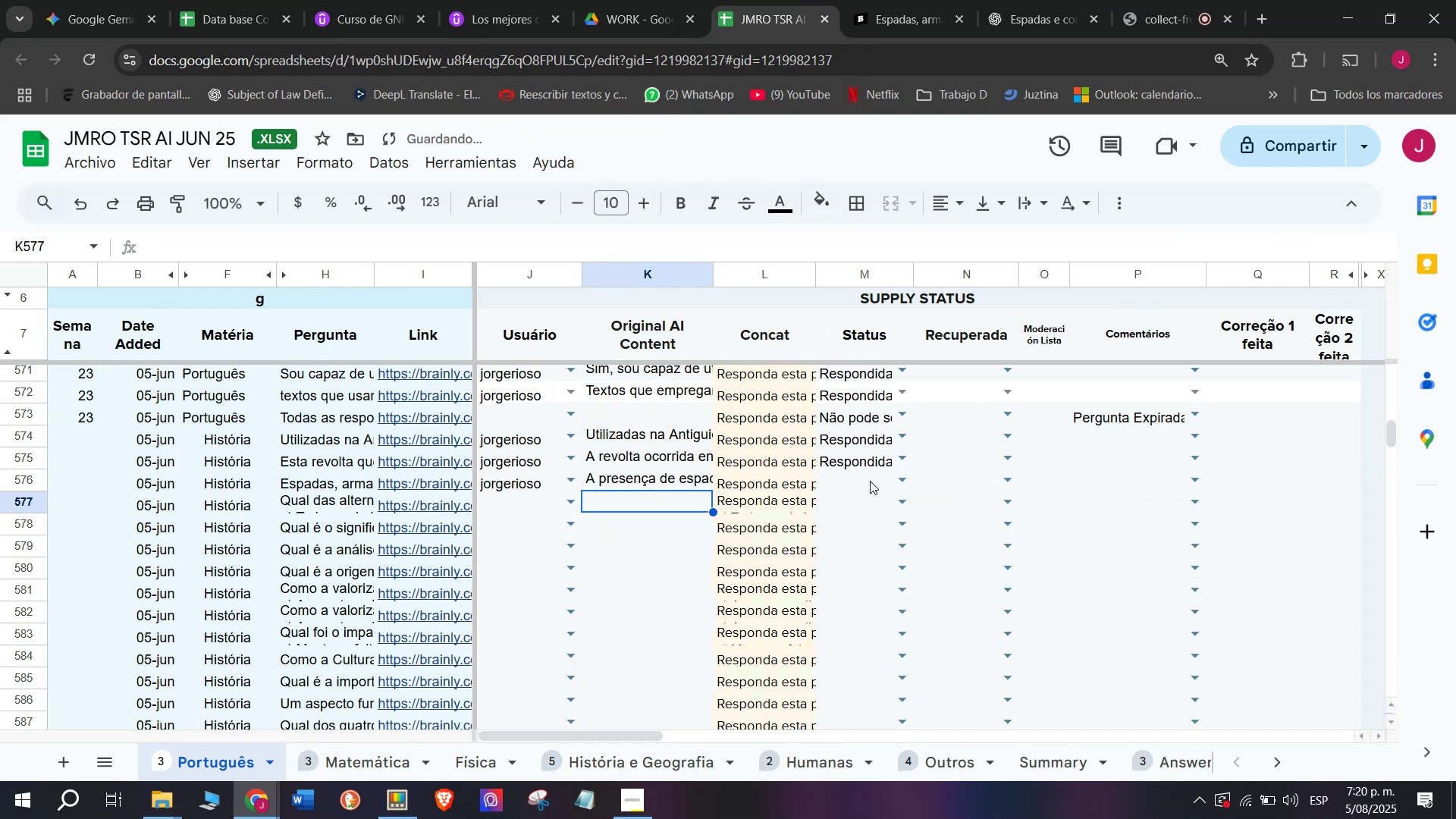 
left_click([901, 482])
 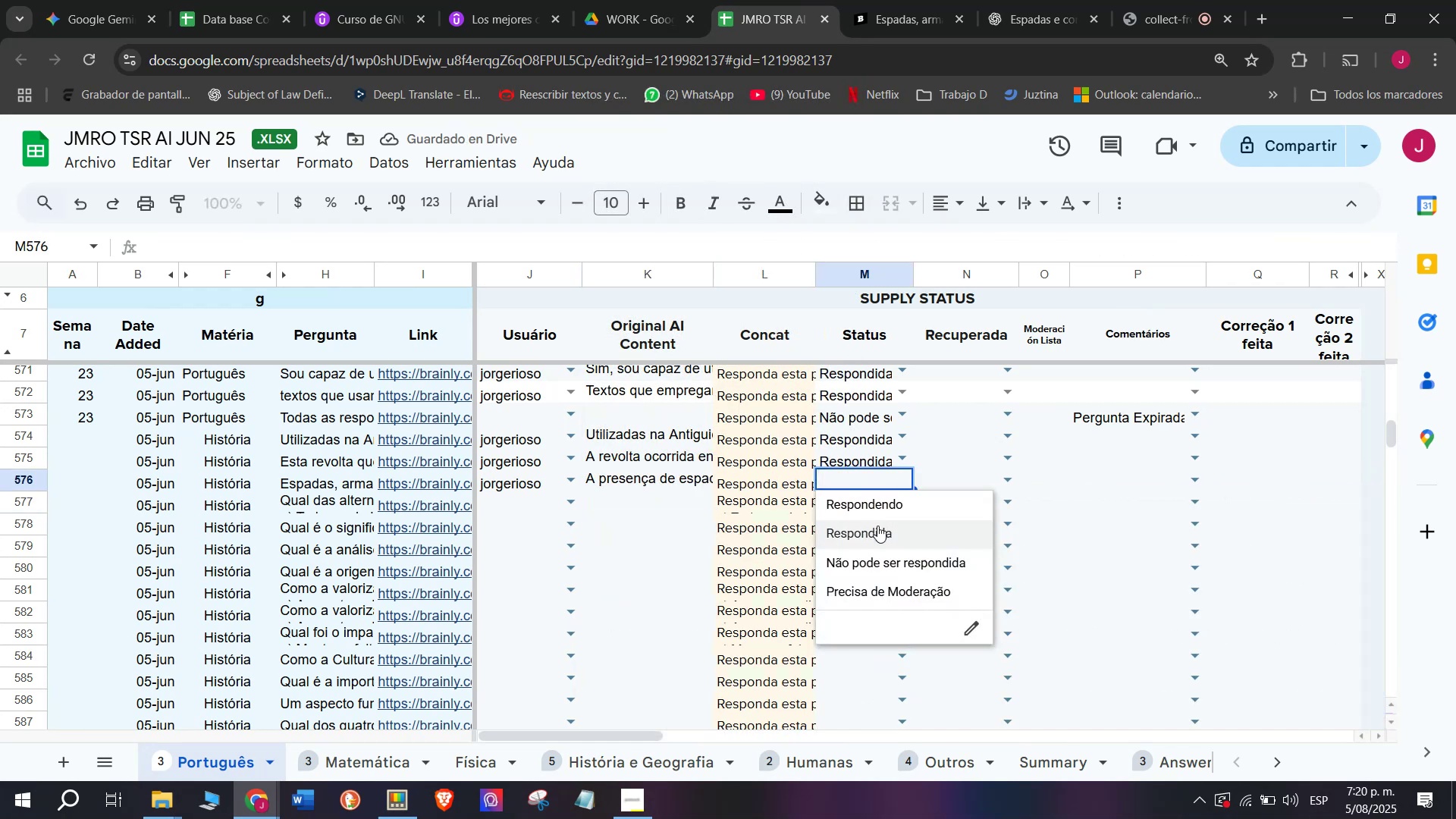 
left_click([877, 527])
 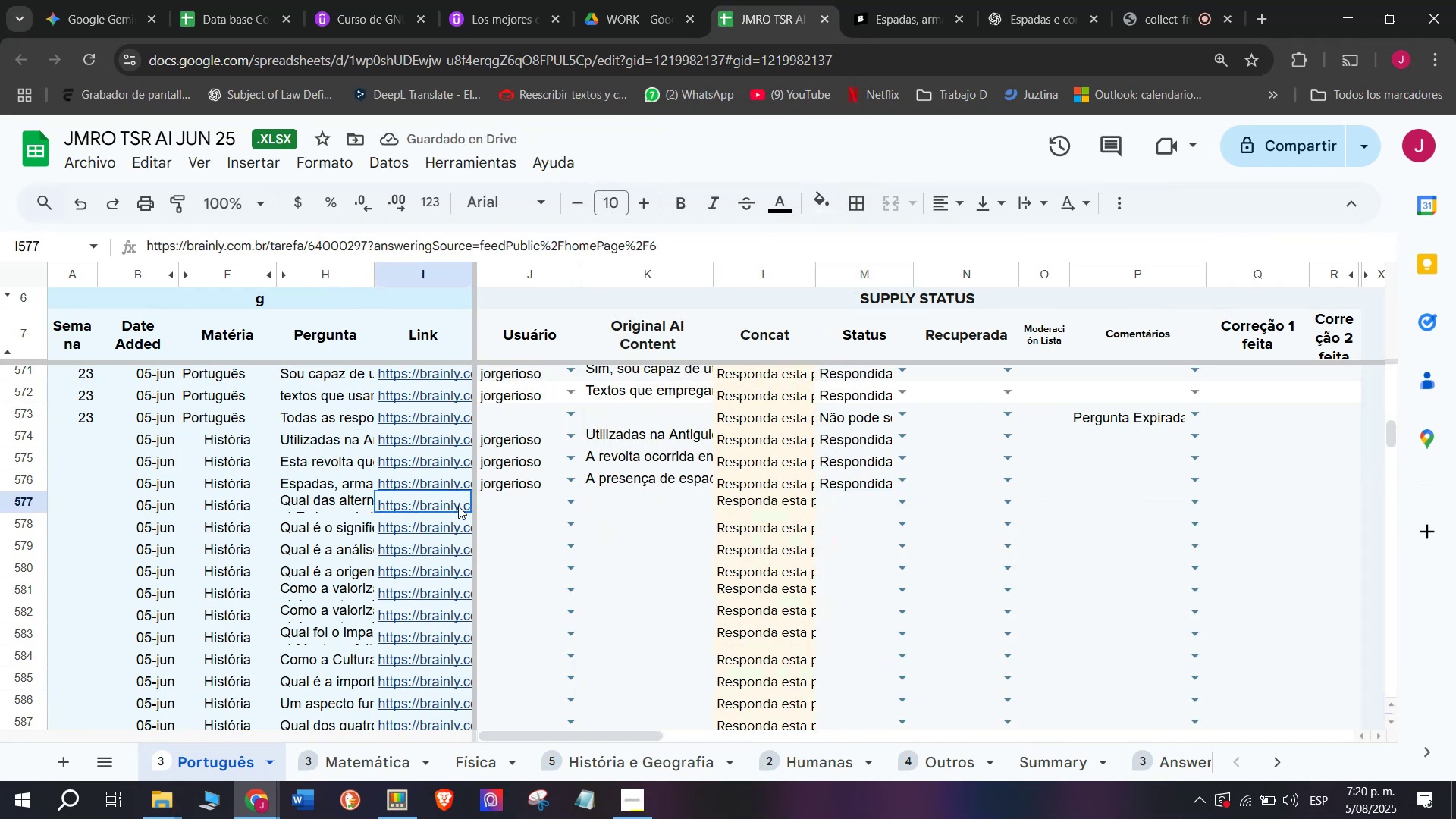 
left_click([479, 527])
 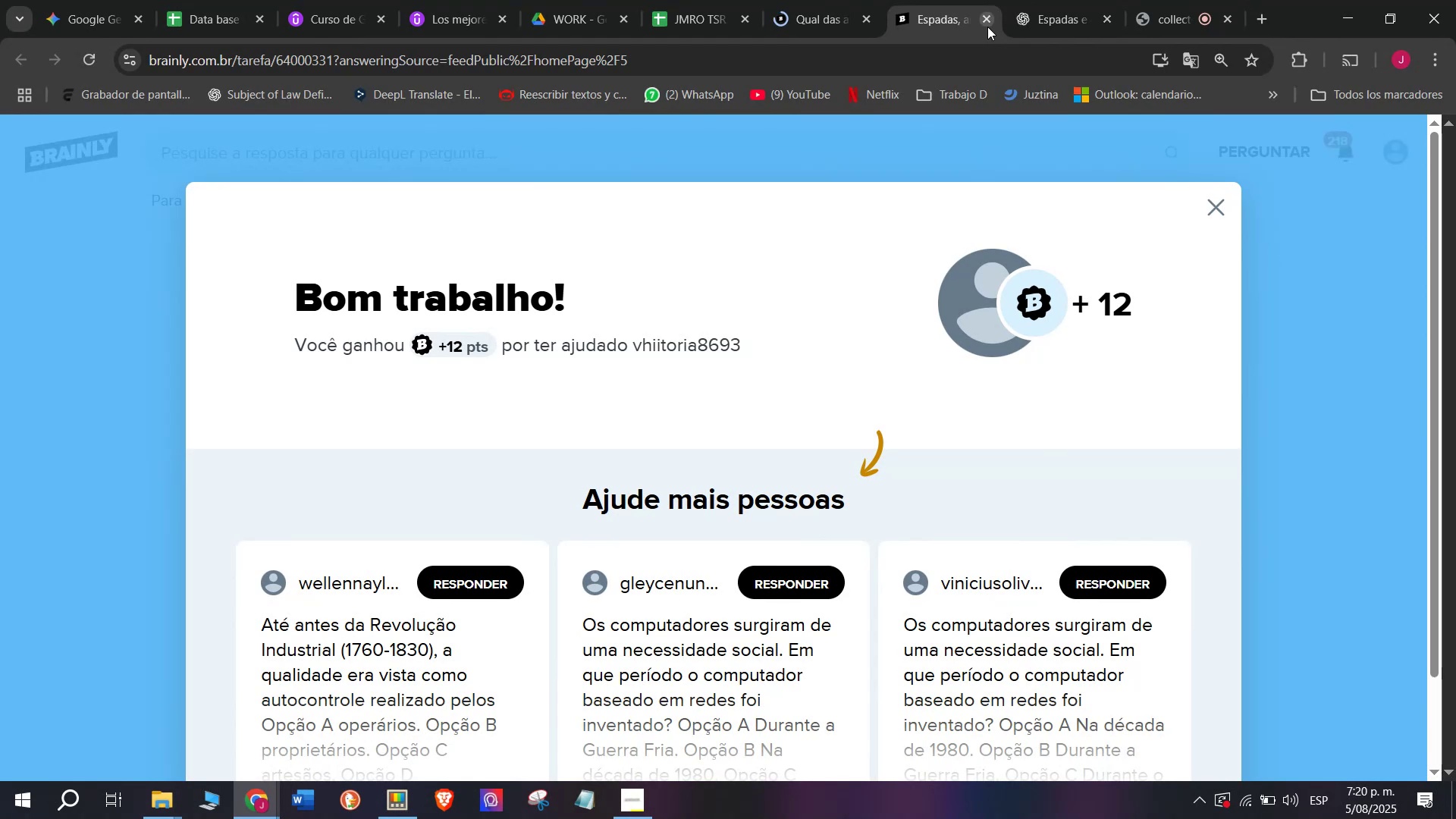 
left_click([824, 0])
 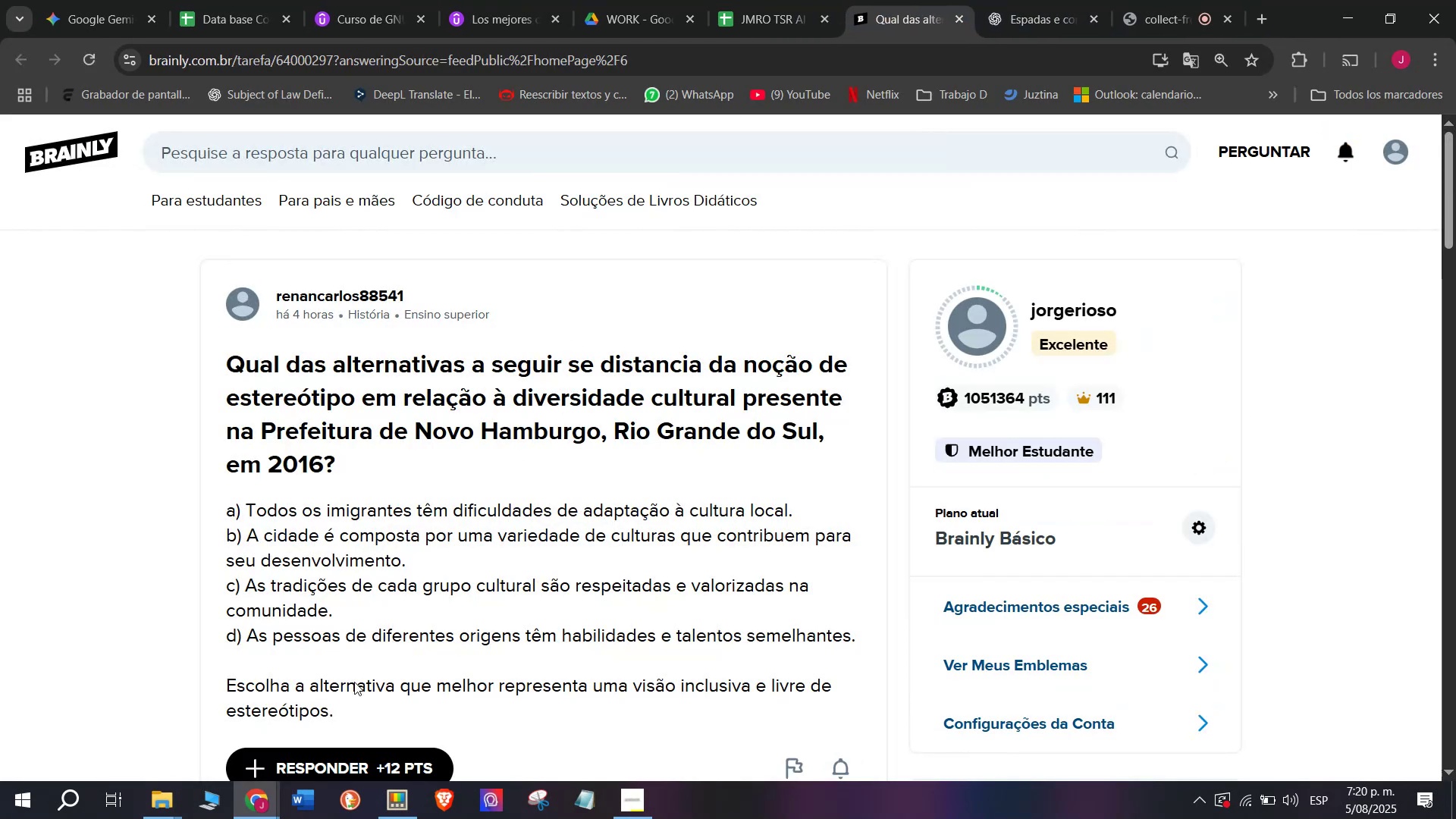 
left_click_drag(start_coordinate=[347, 716], to_coordinate=[190, 367])
 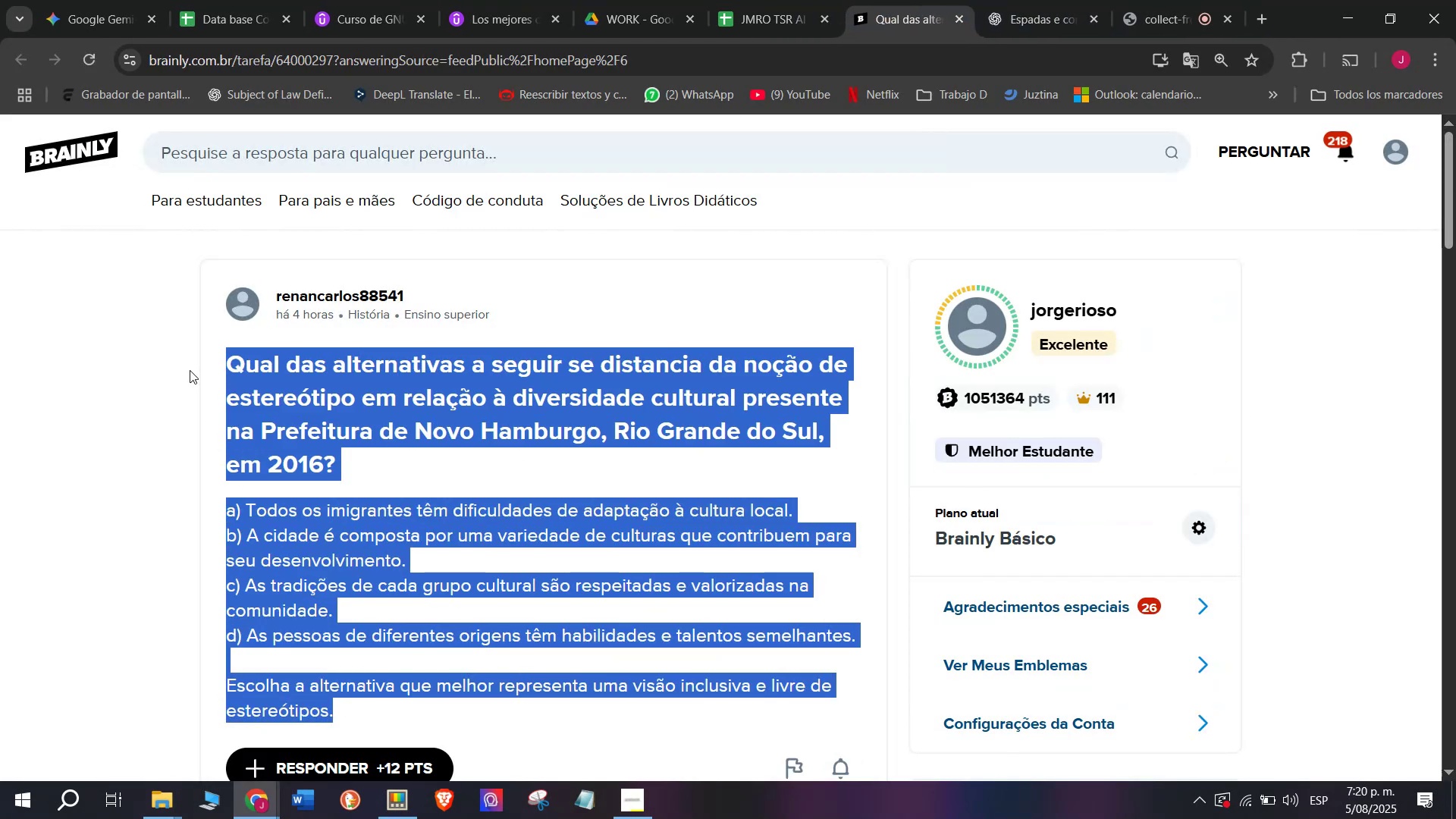 
key(Break)
 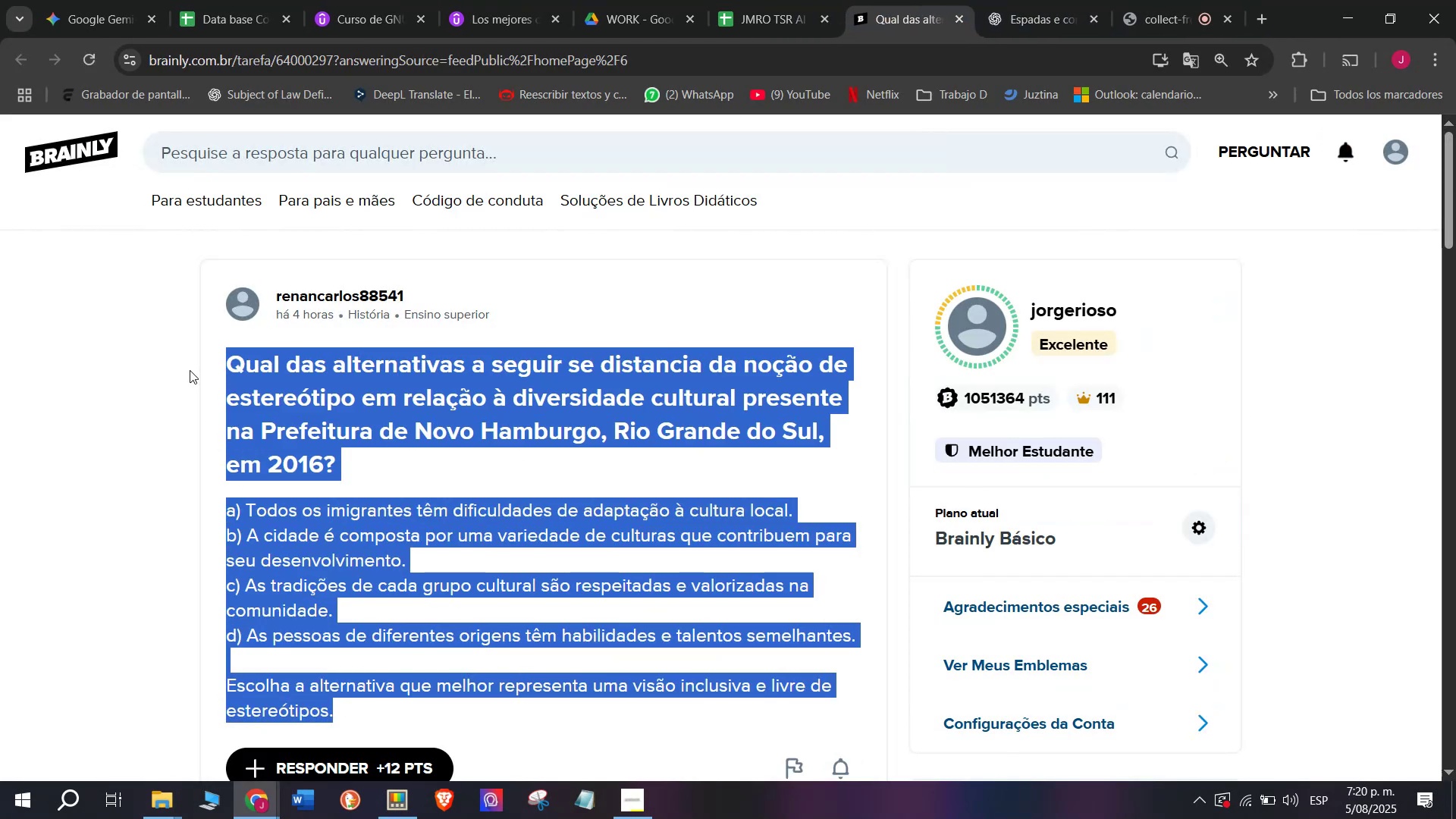 
key(Control+ControlLeft)
 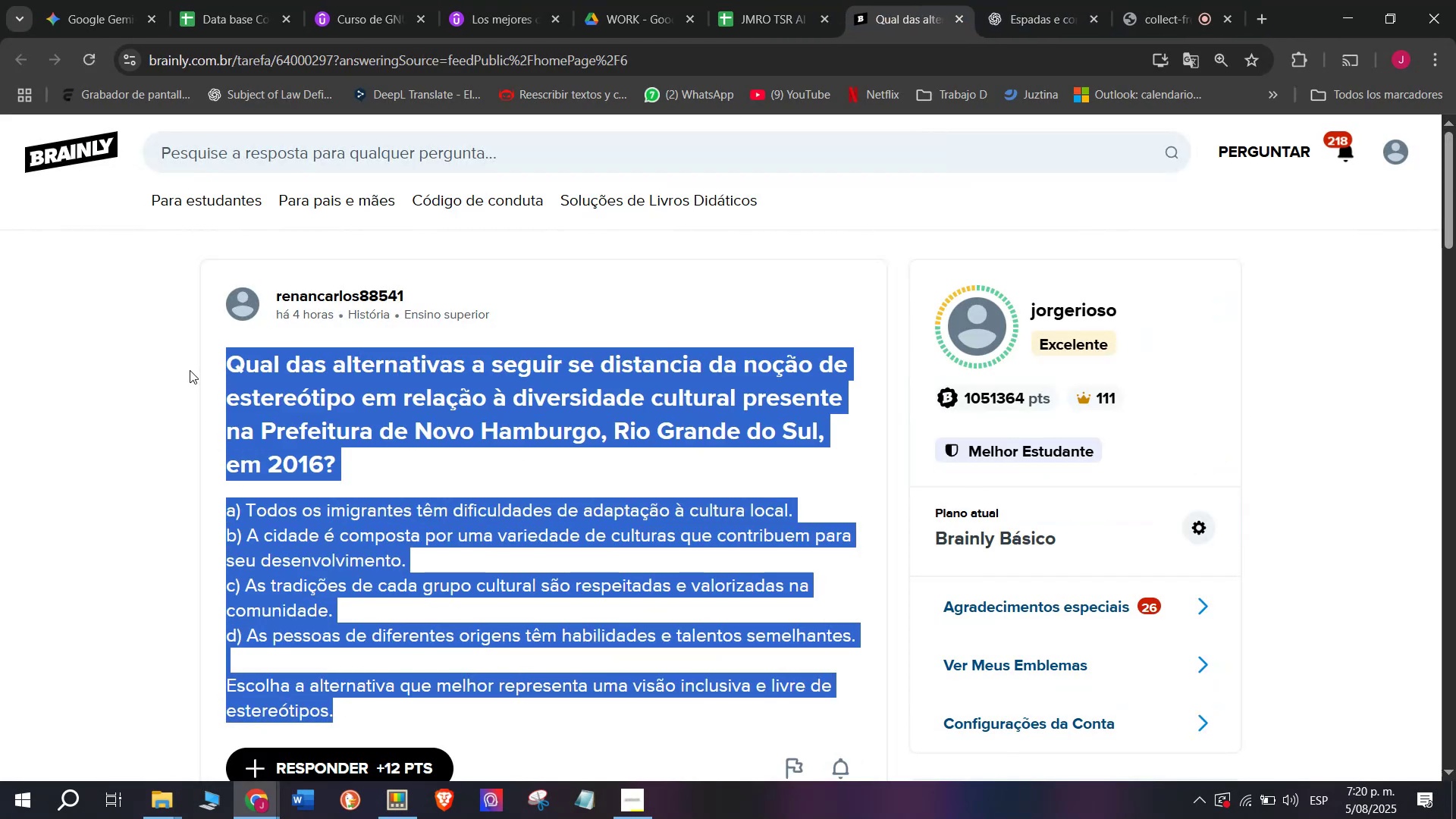 
key(Control+C)
 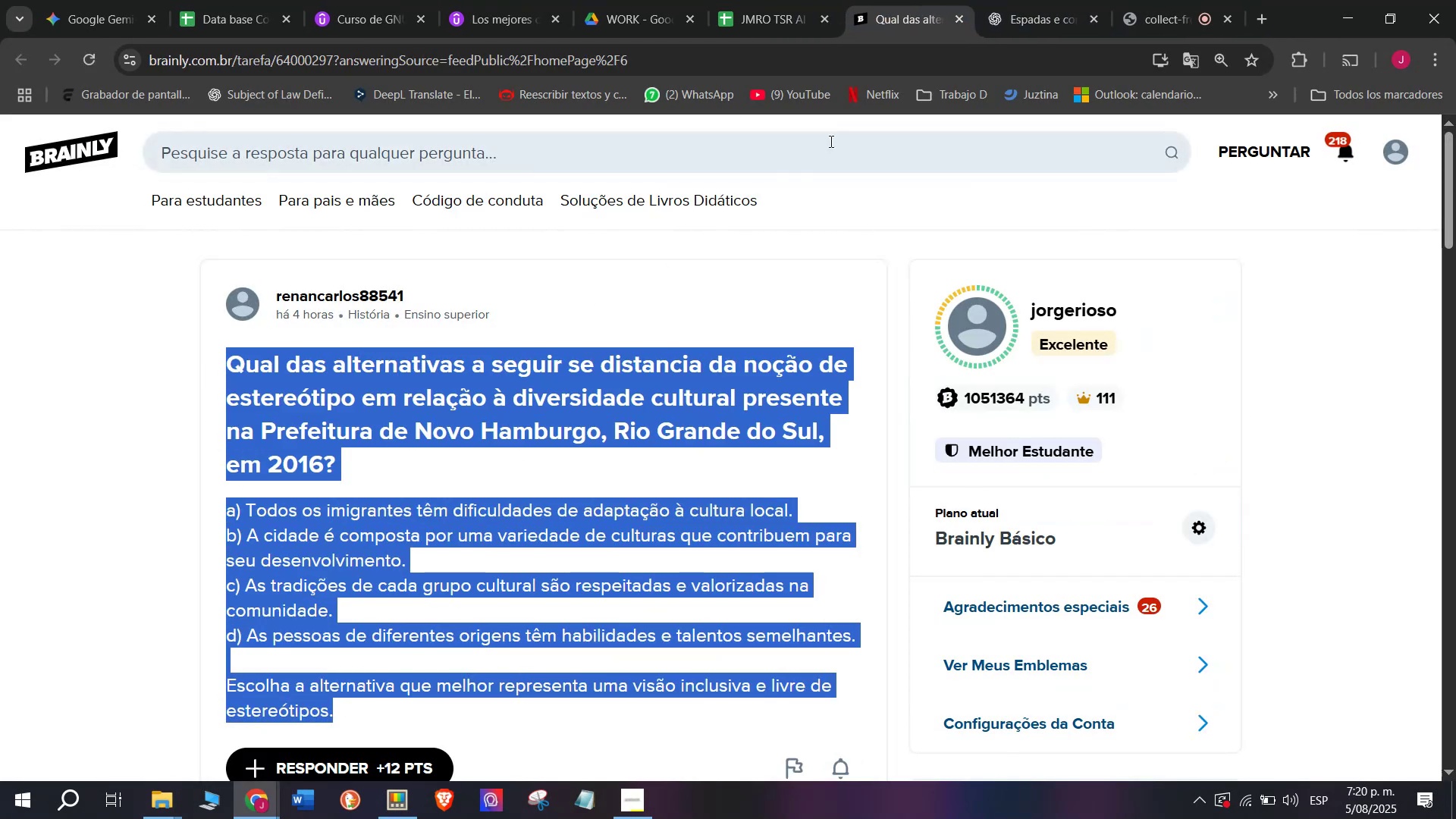 
left_click([1017, 17])
 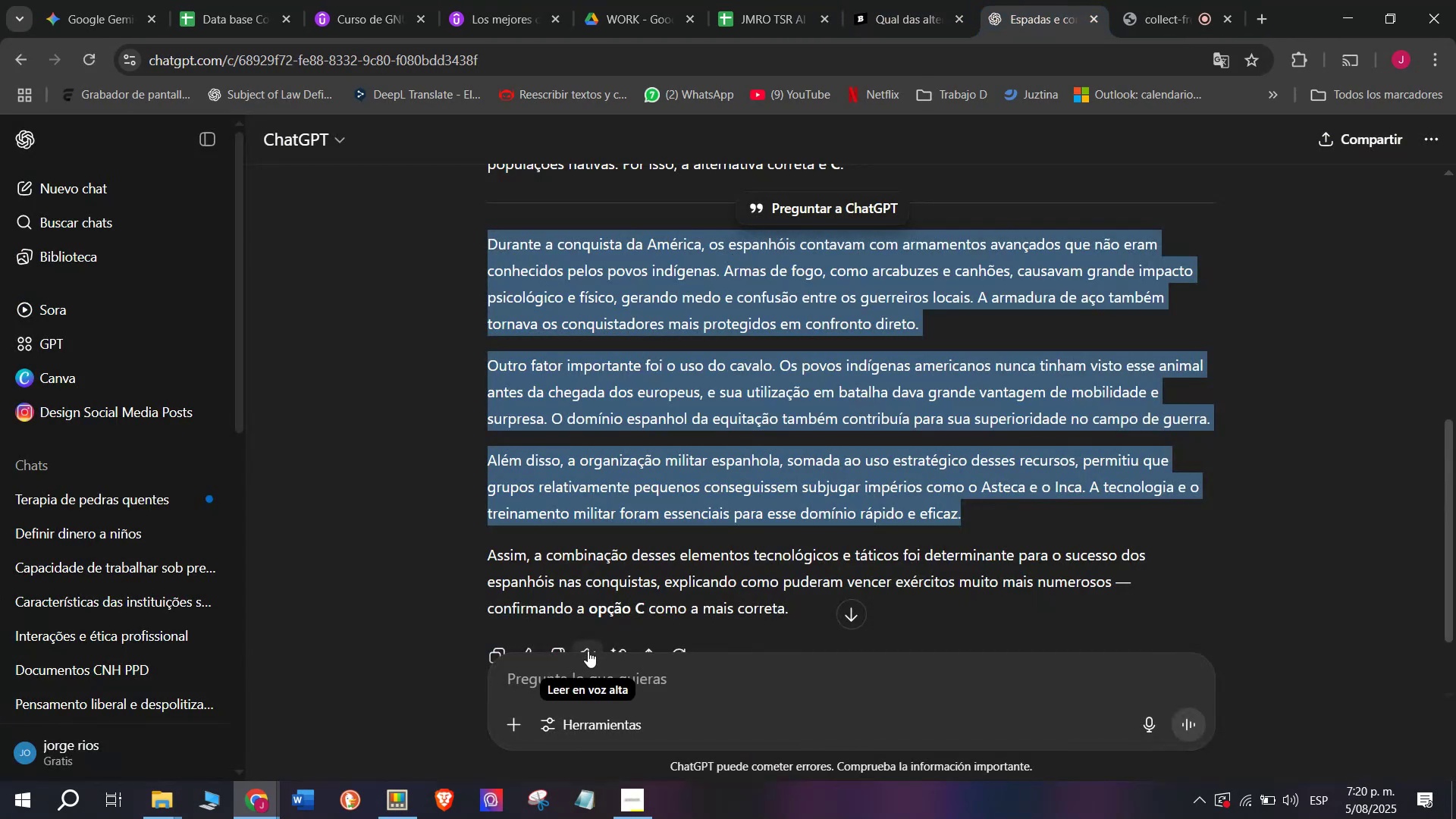 
left_click([586, 679])
 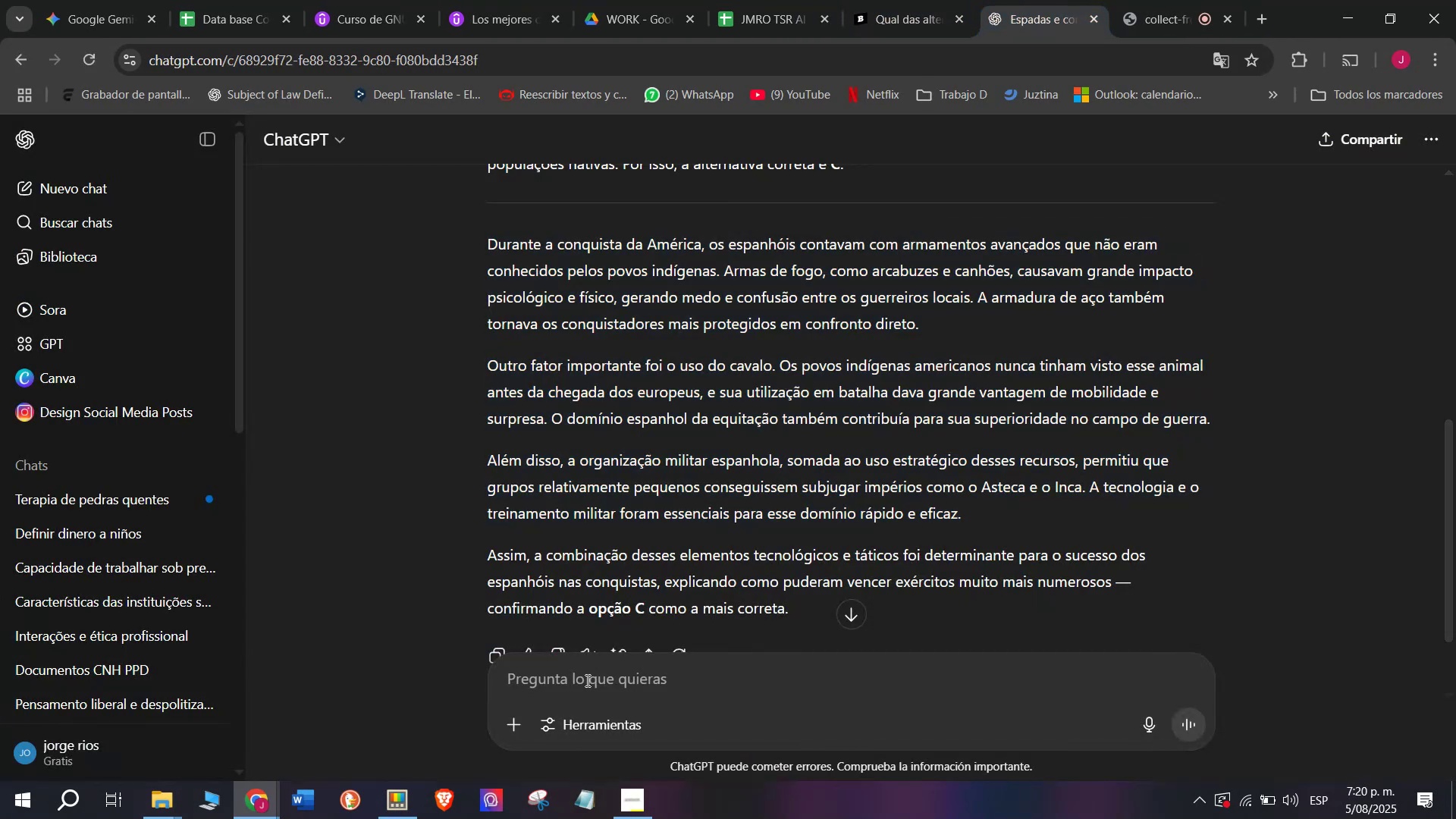 
key(Meta+MetaLeft)
 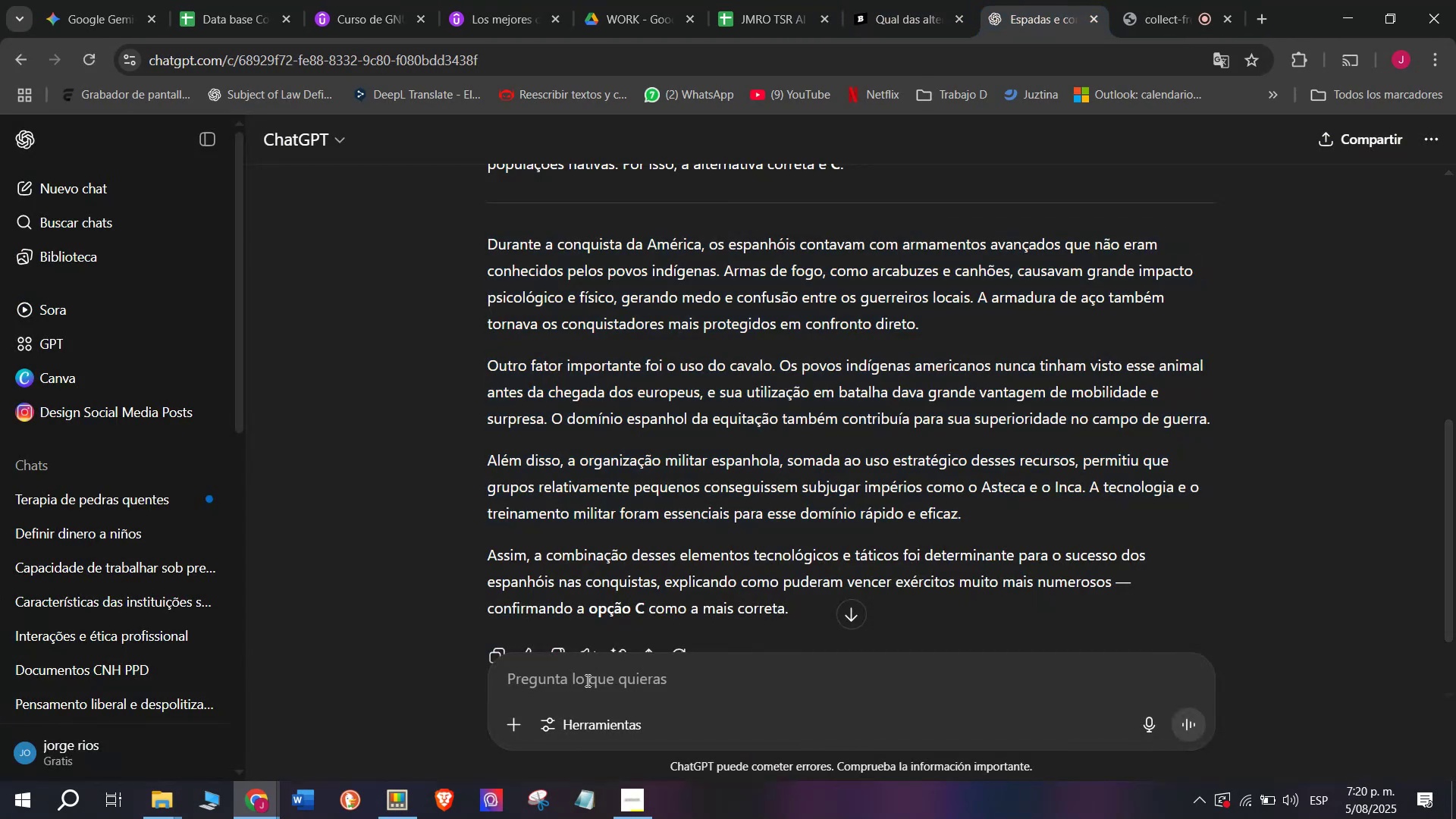 
key(C)
 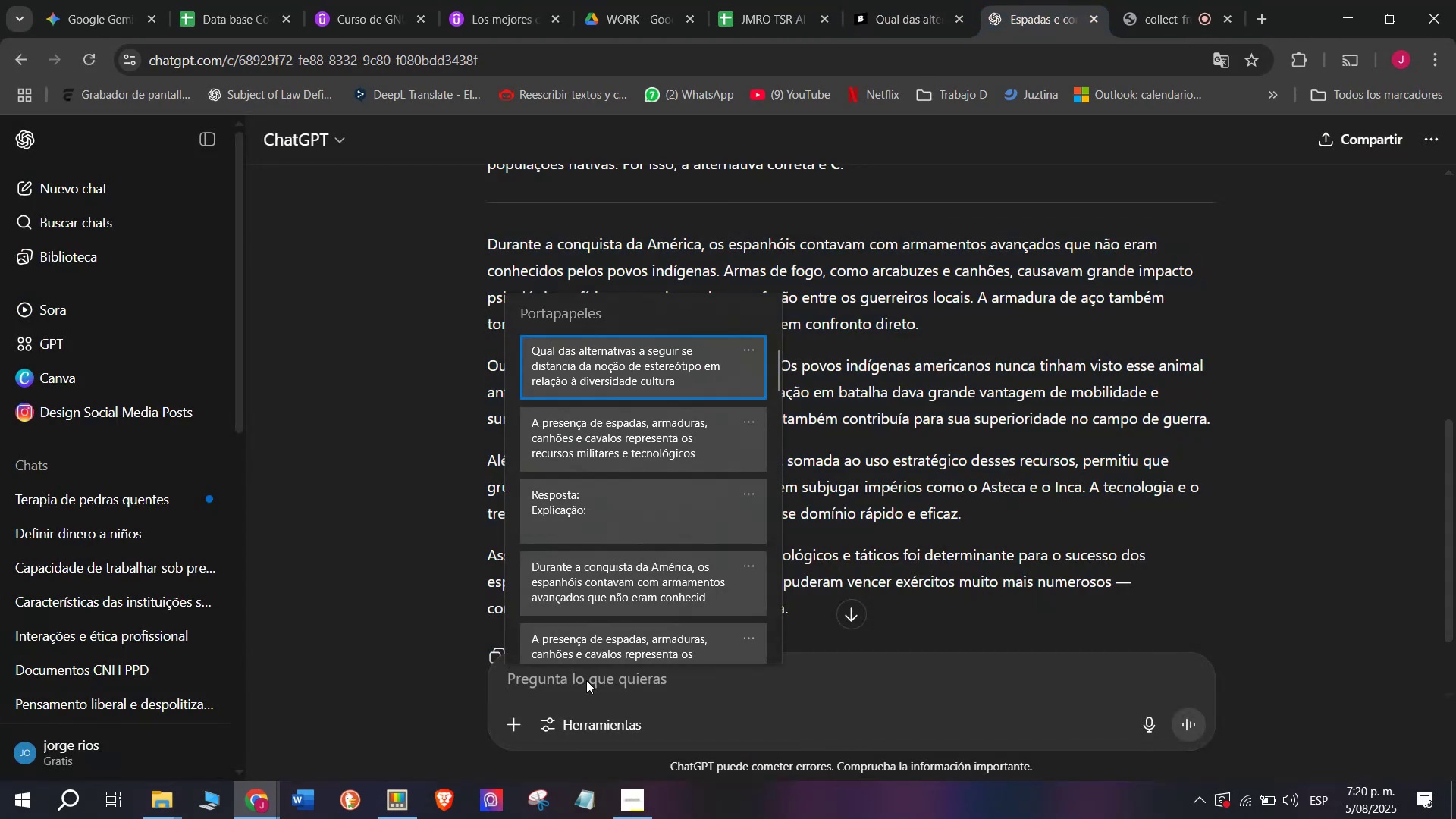 
key(Meta+V)
 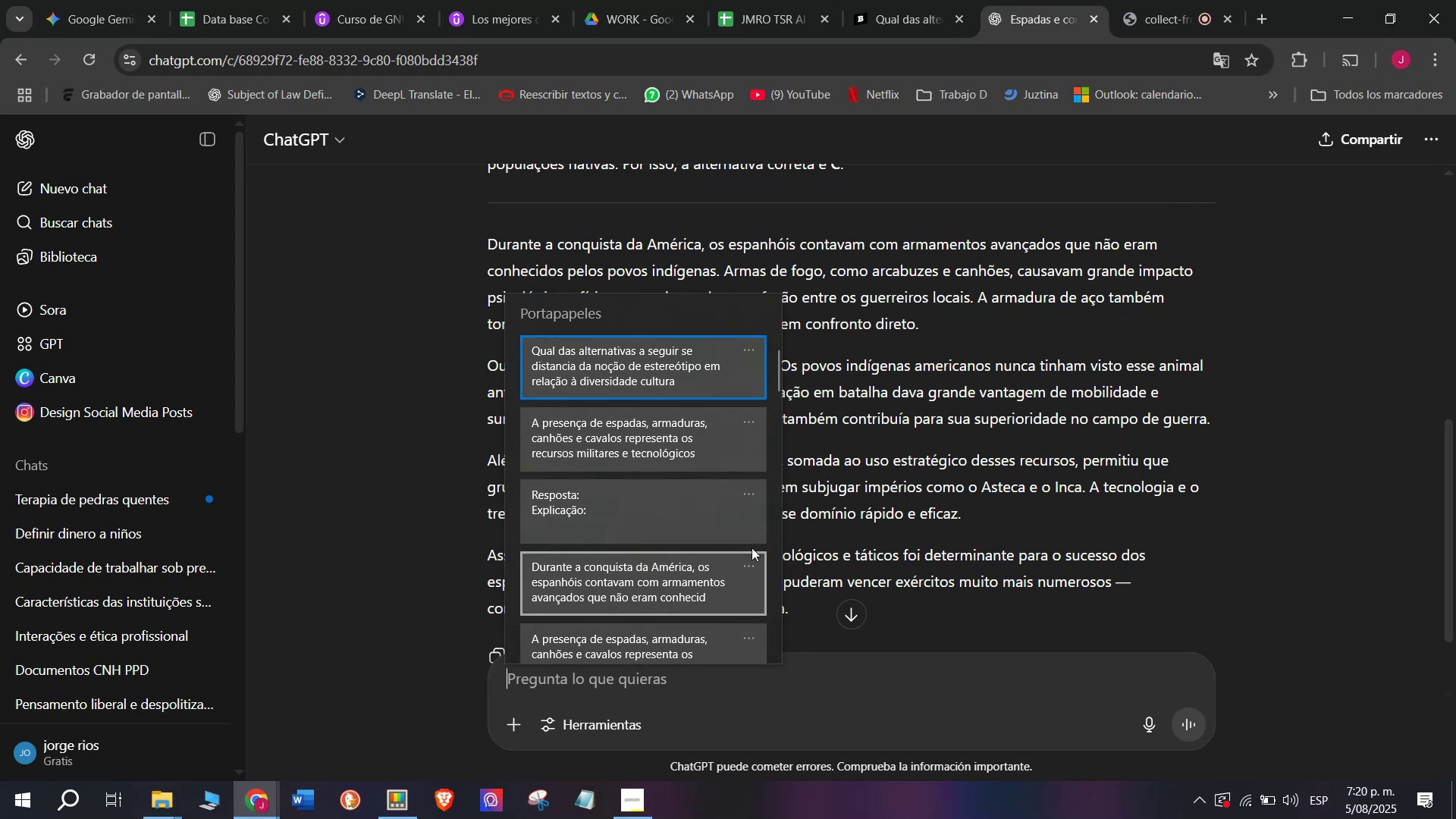 
scroll: coordinate [623, 569], scroll_direction: down, amount: 17.0
 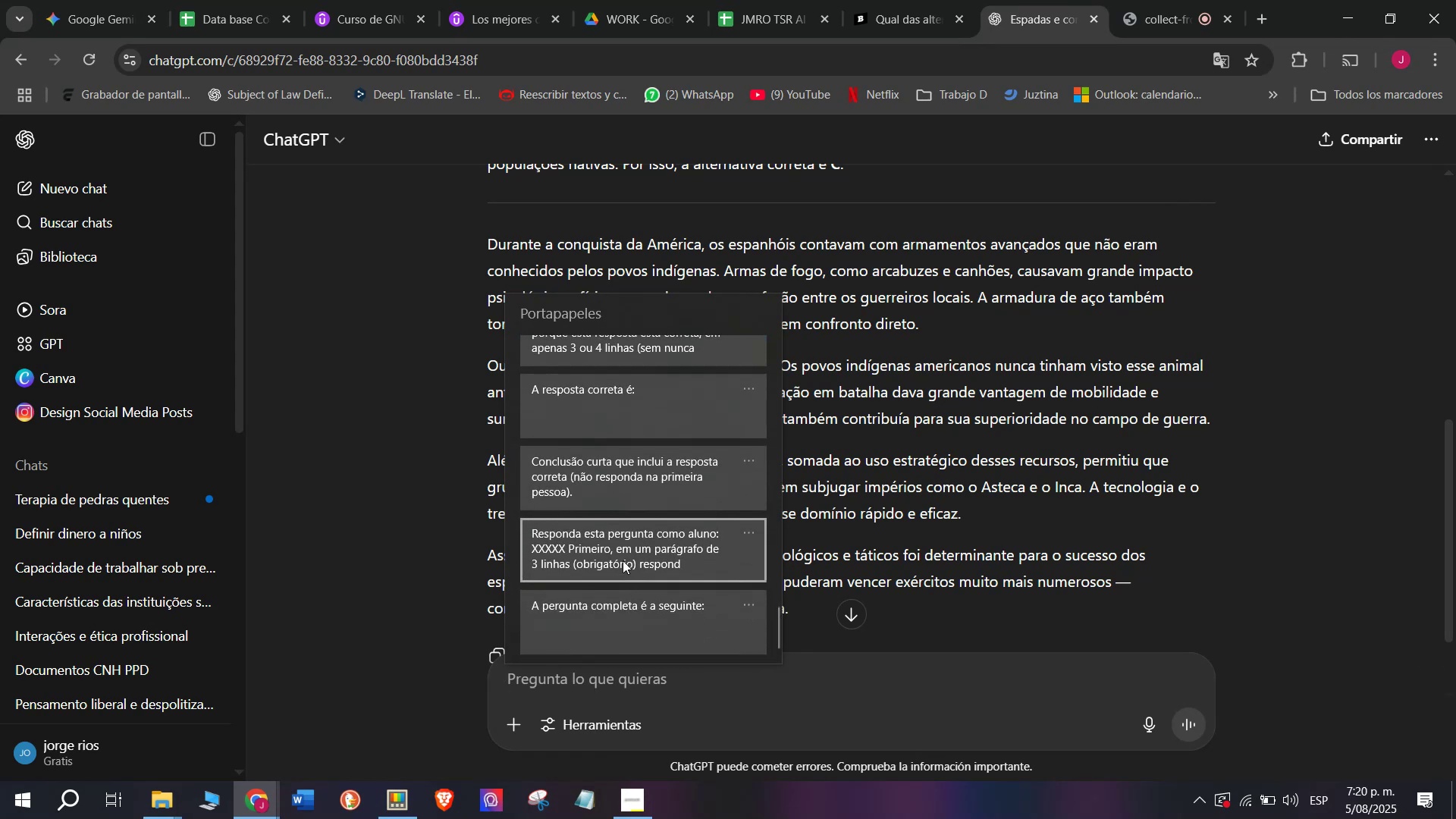 
left_click([622, 557])
 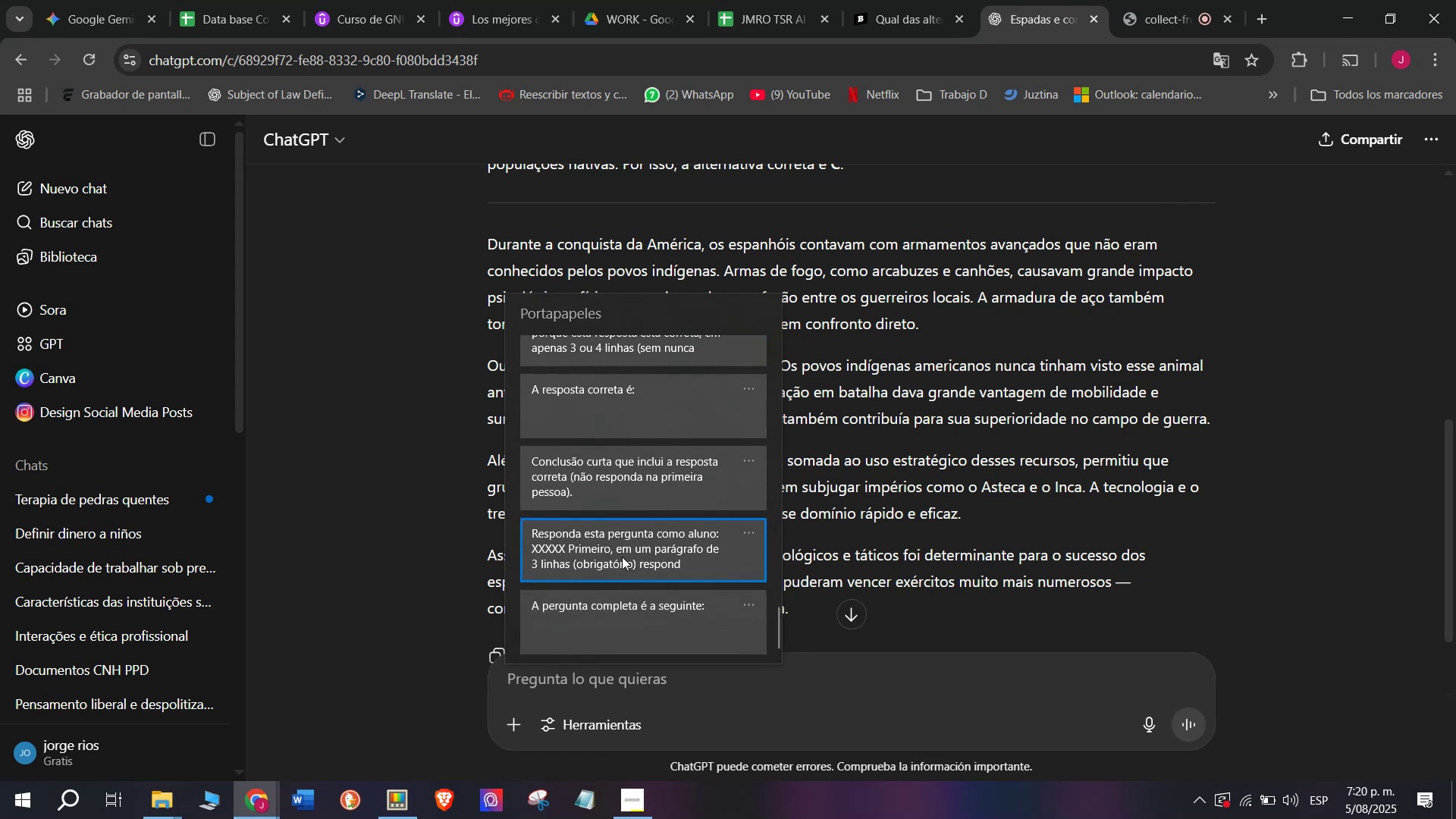 
key(Control+ControlLeft)
 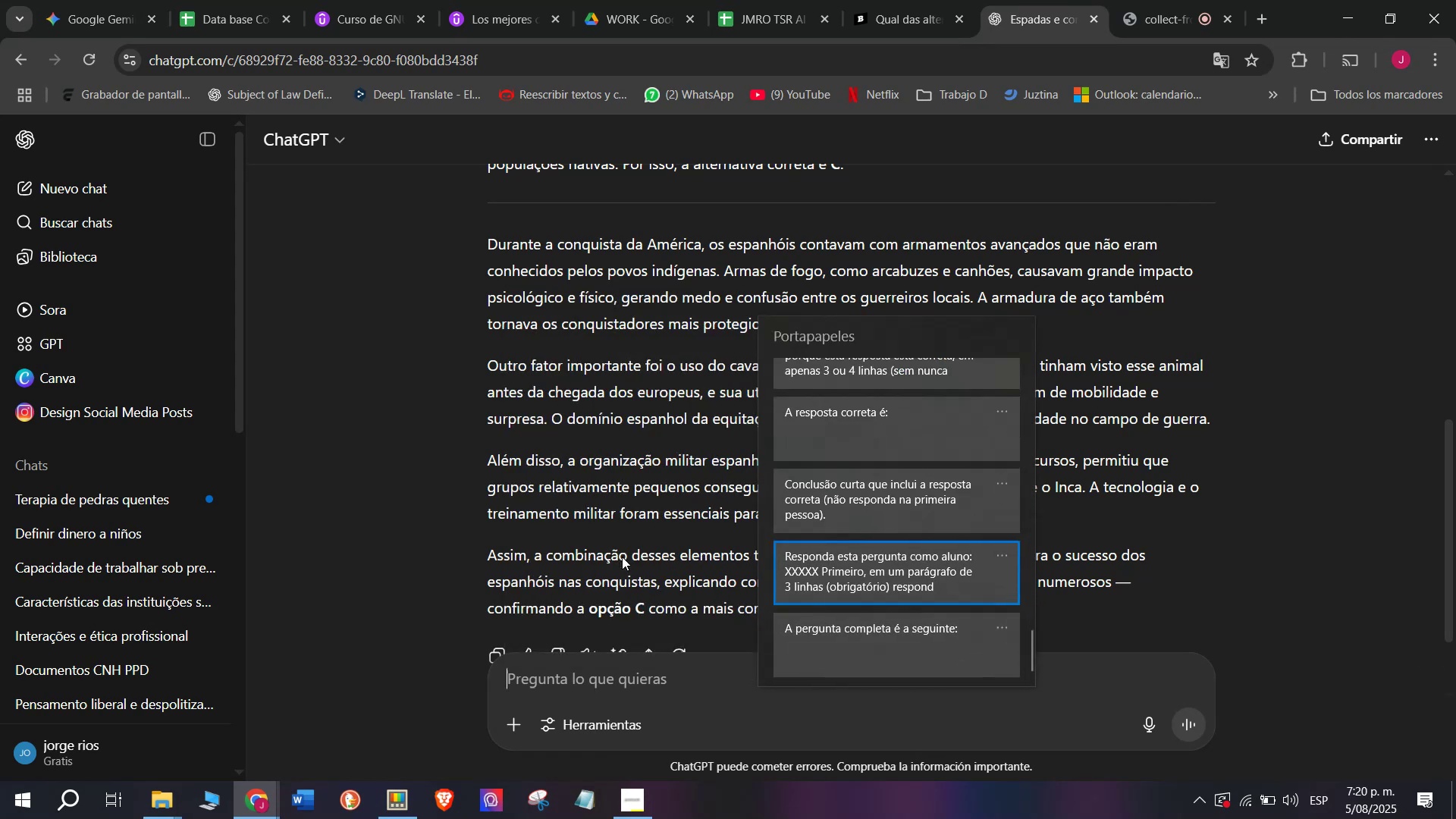 
key(Control+V)
 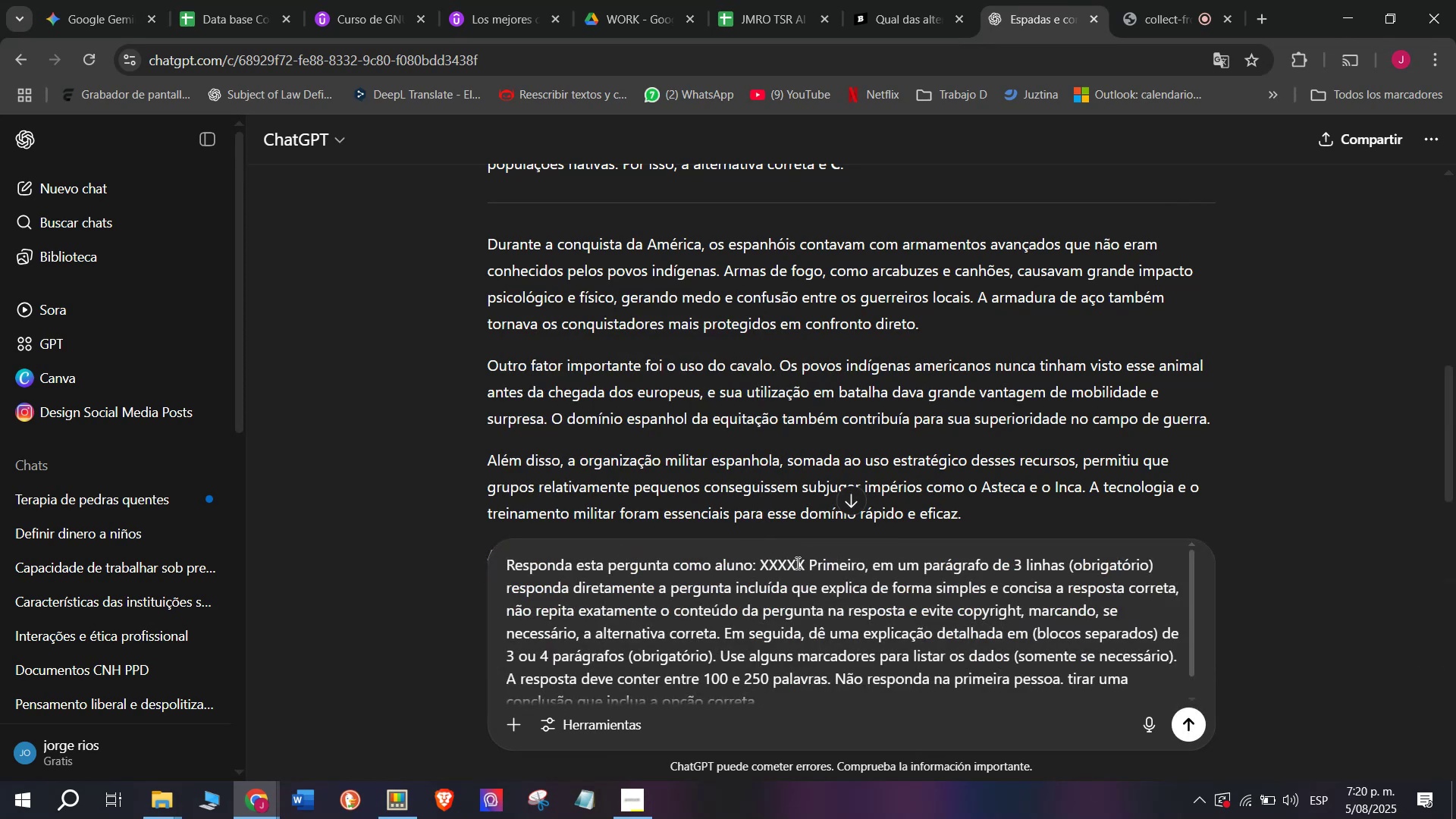 
left_click_drag(start_coordinate=[802, 560], to_coordinate=[764, 562])
 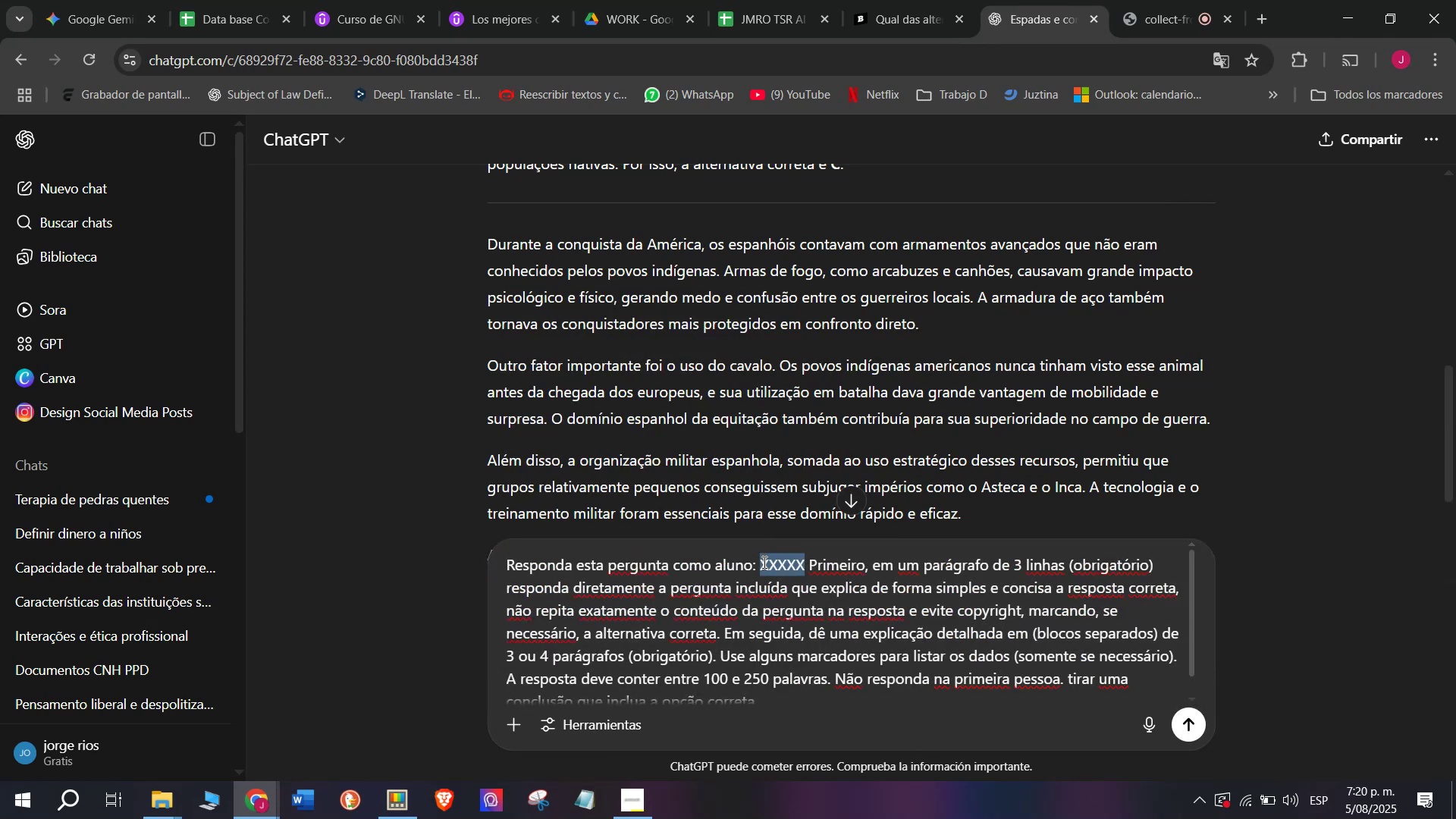 
key(Meta+MetaLeft)
 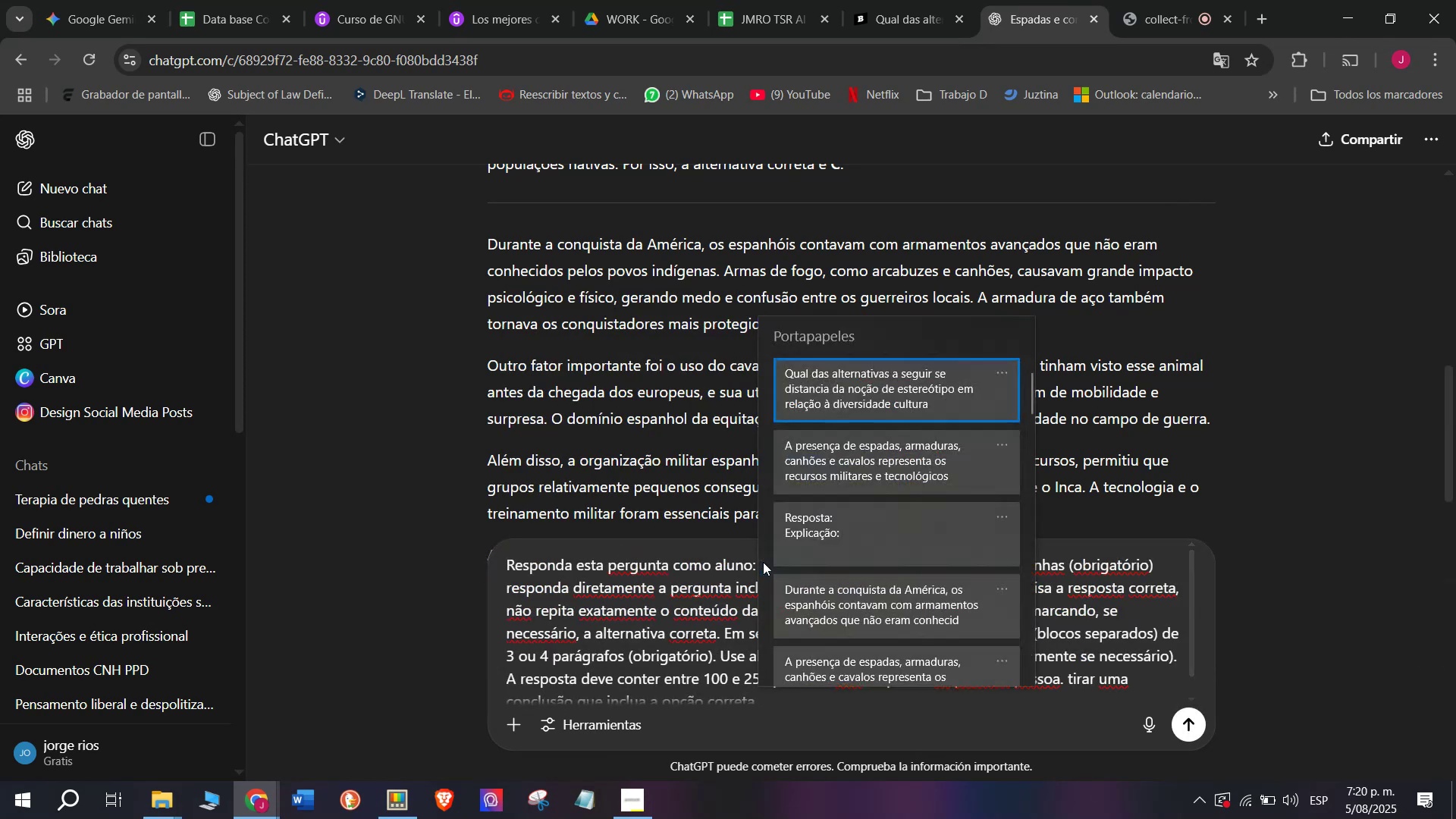 
key(C)
 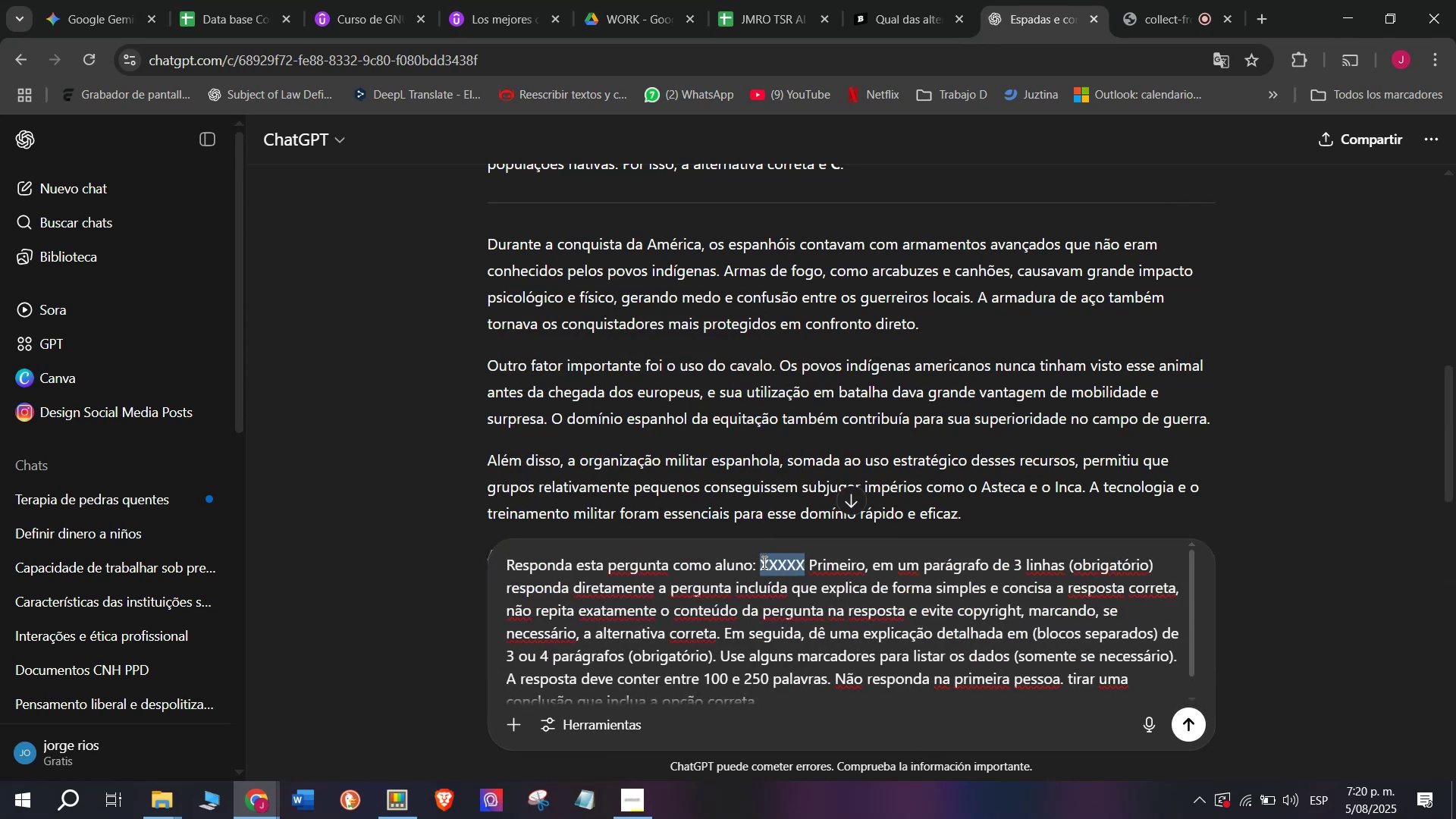 
key(Meta+V)
 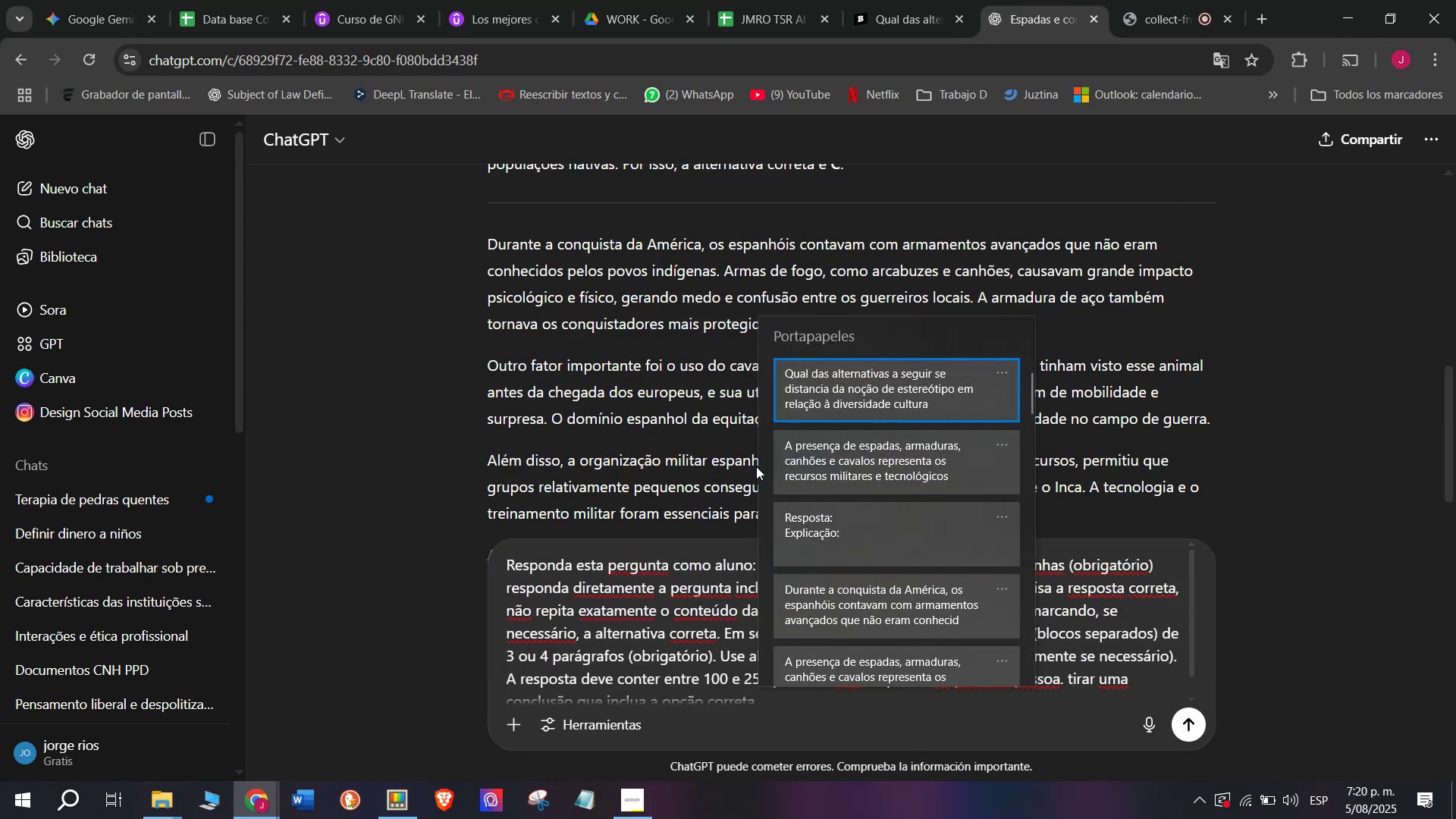 
left_click([795, 405])
 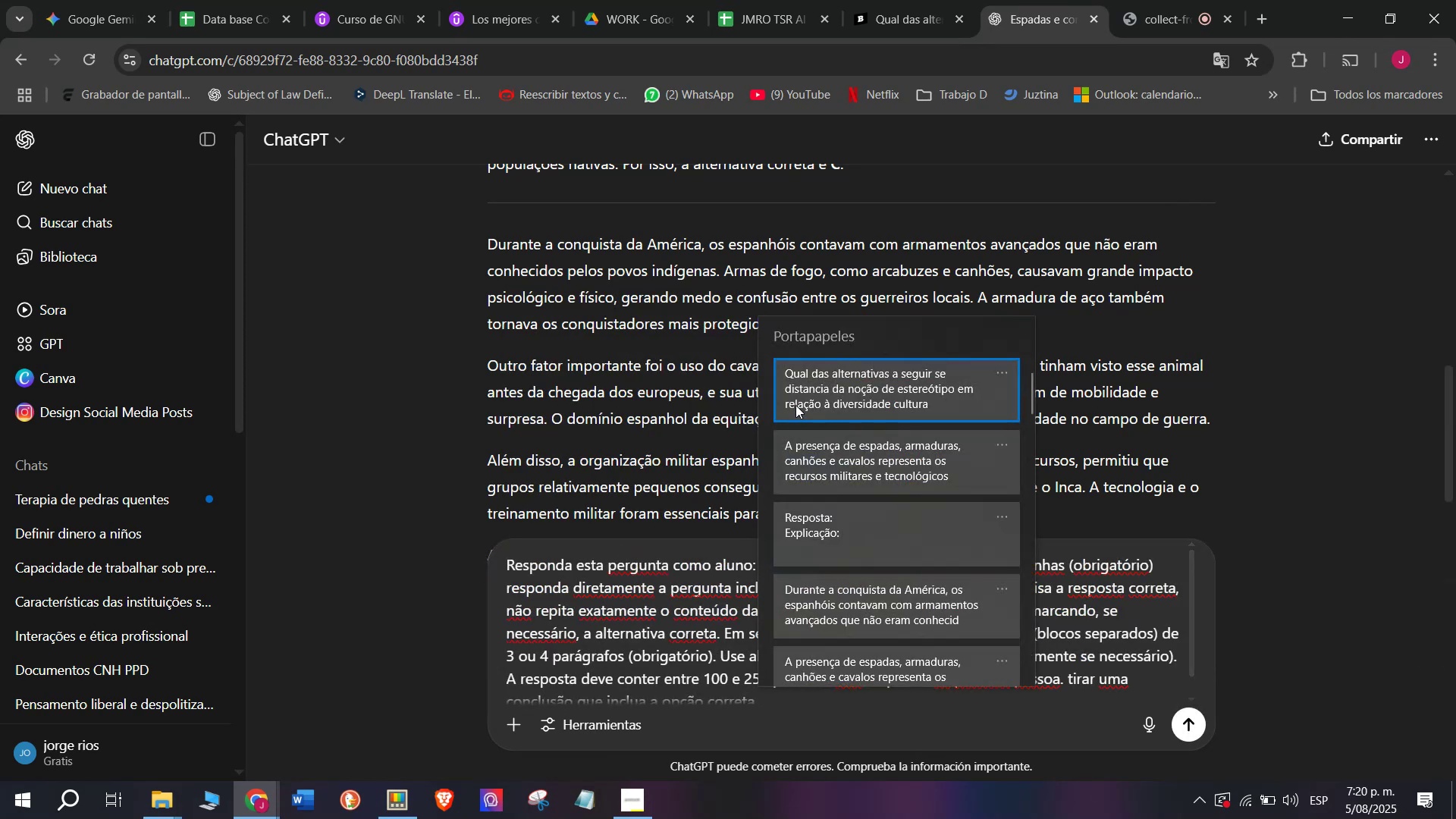 
key(Control+ControlLeft)
 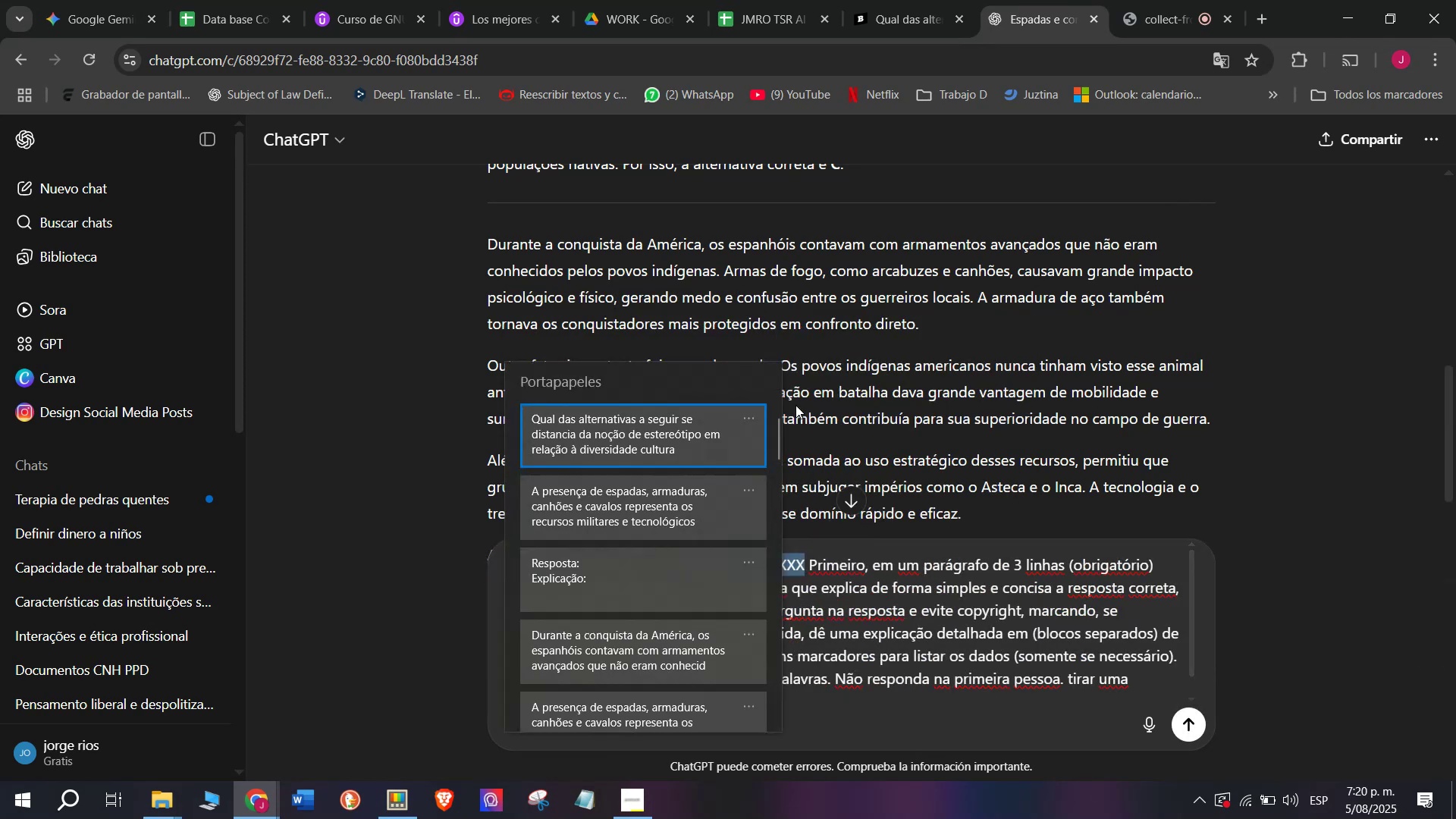 
key(Control+V)
 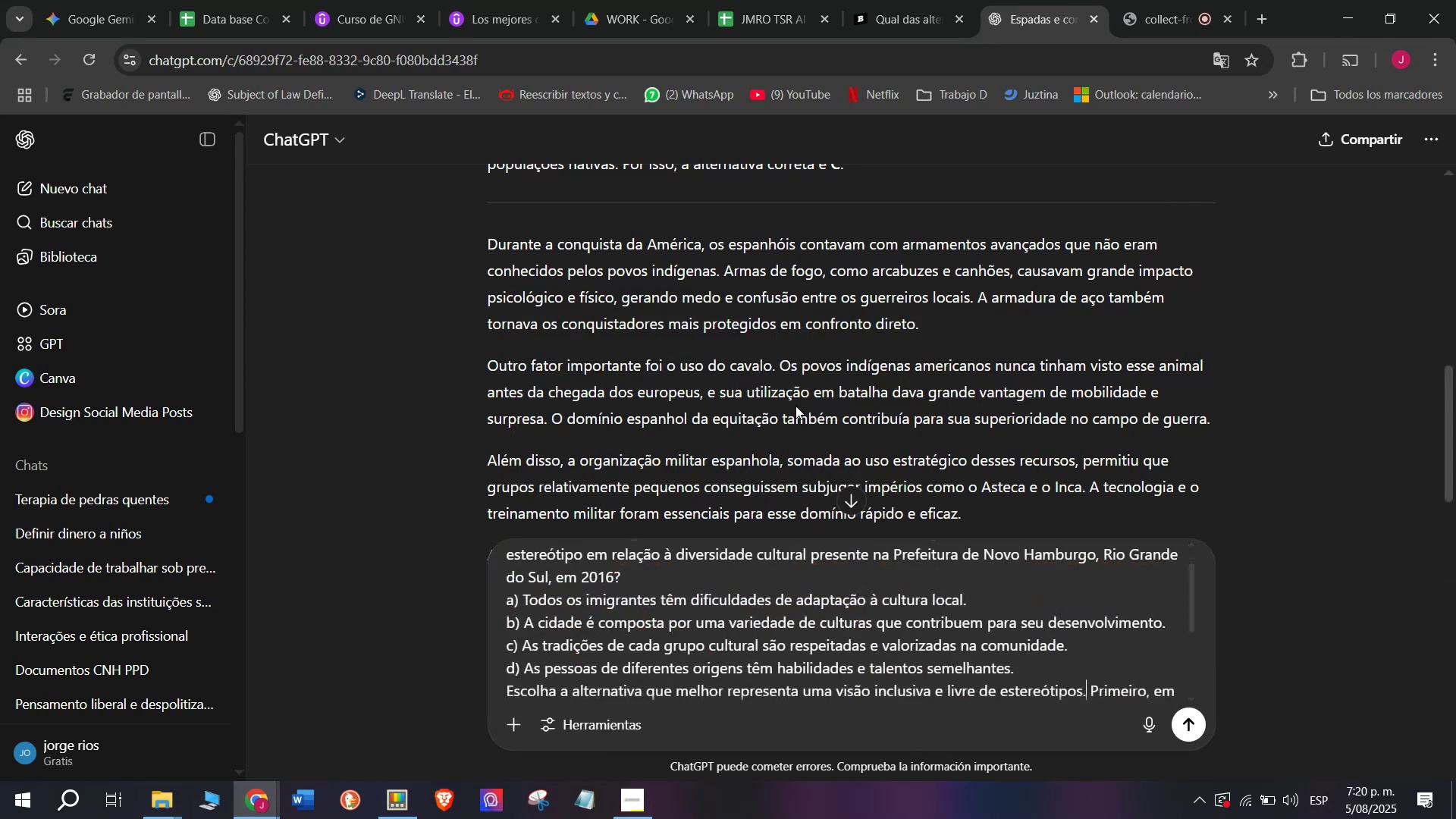 
key(Enter)
 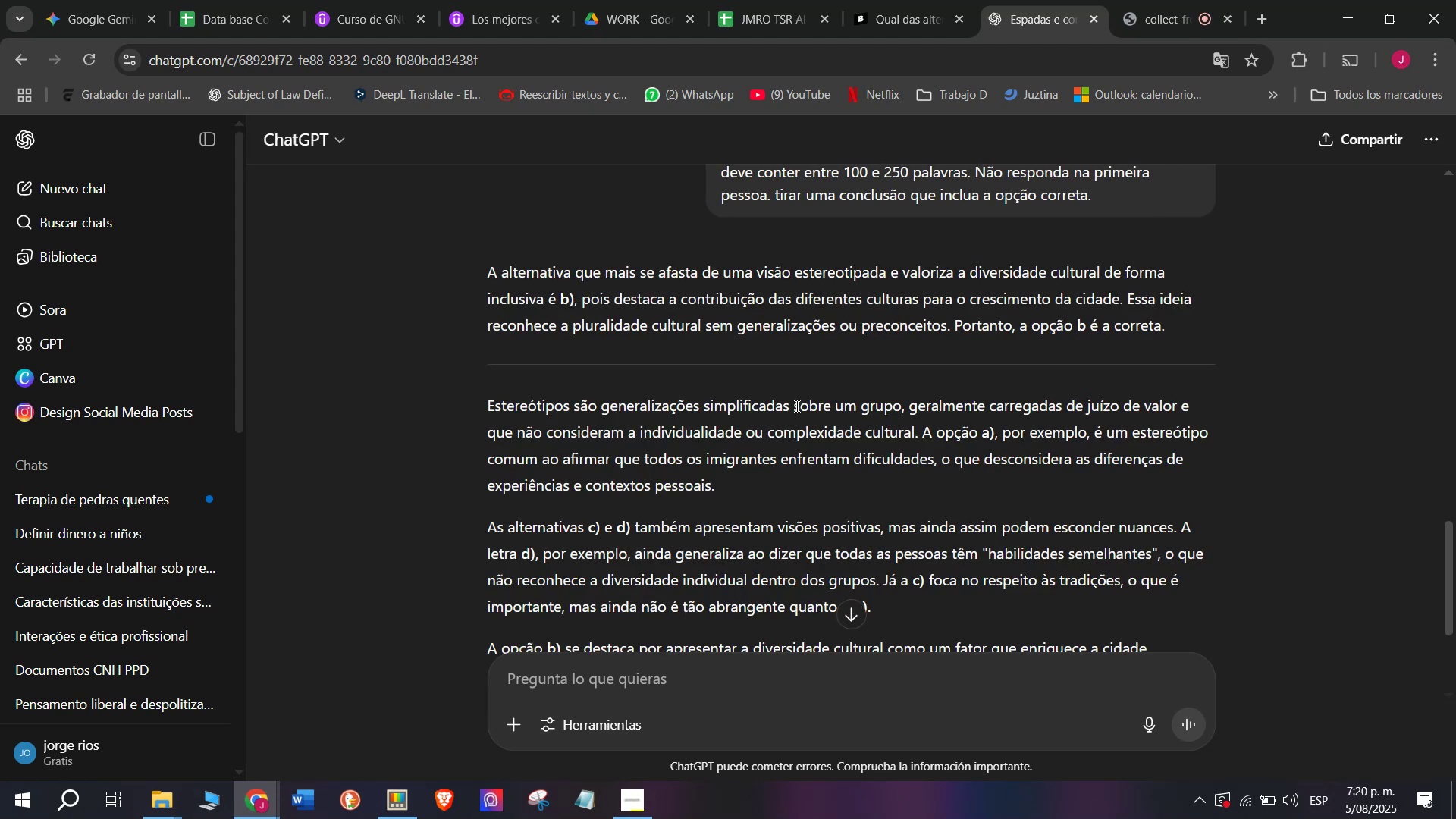 
wait(13.17)
 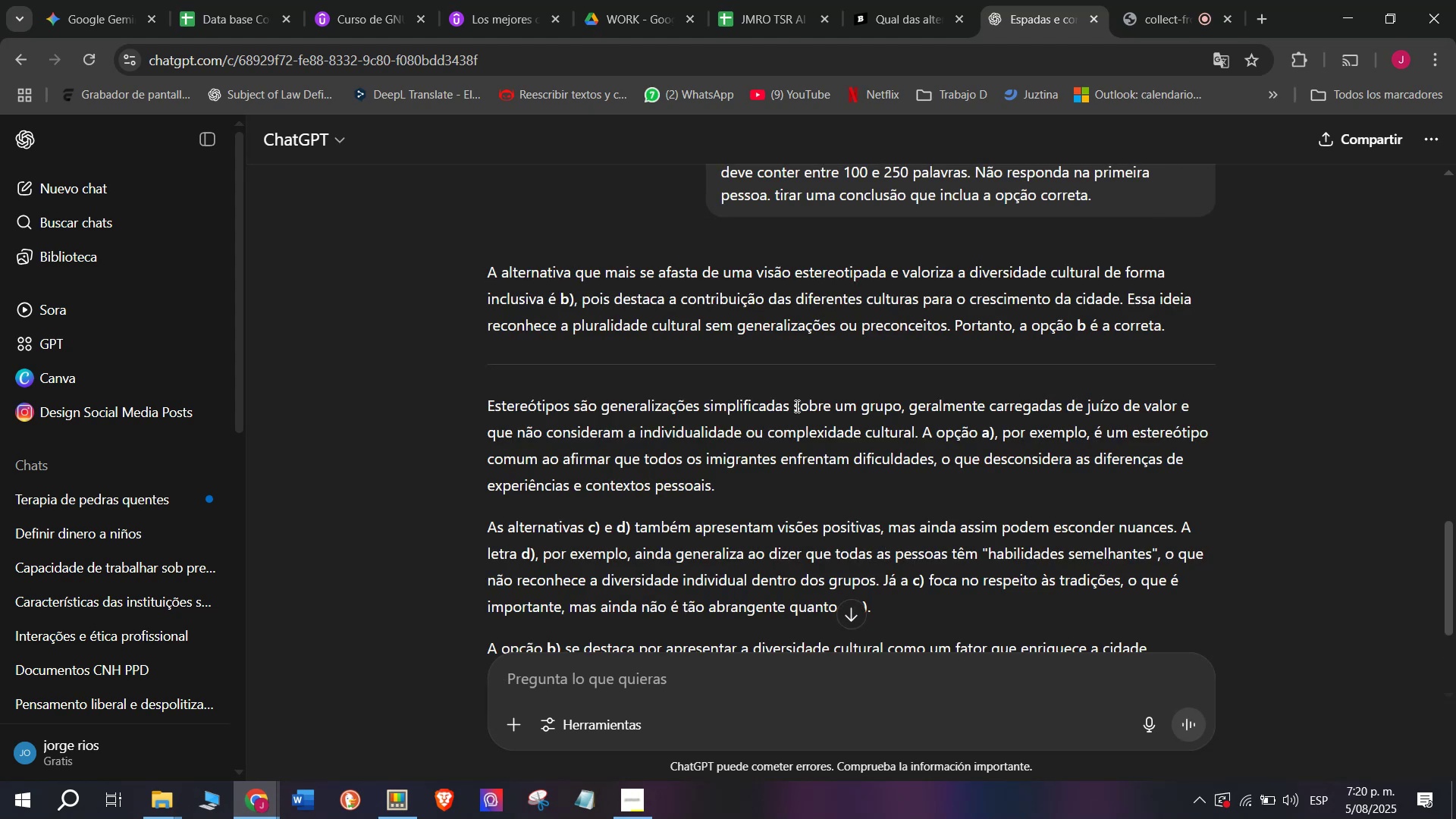 
left_click_drag(start_coordinate=[955, 322], to_coordinate=[483, 271])
 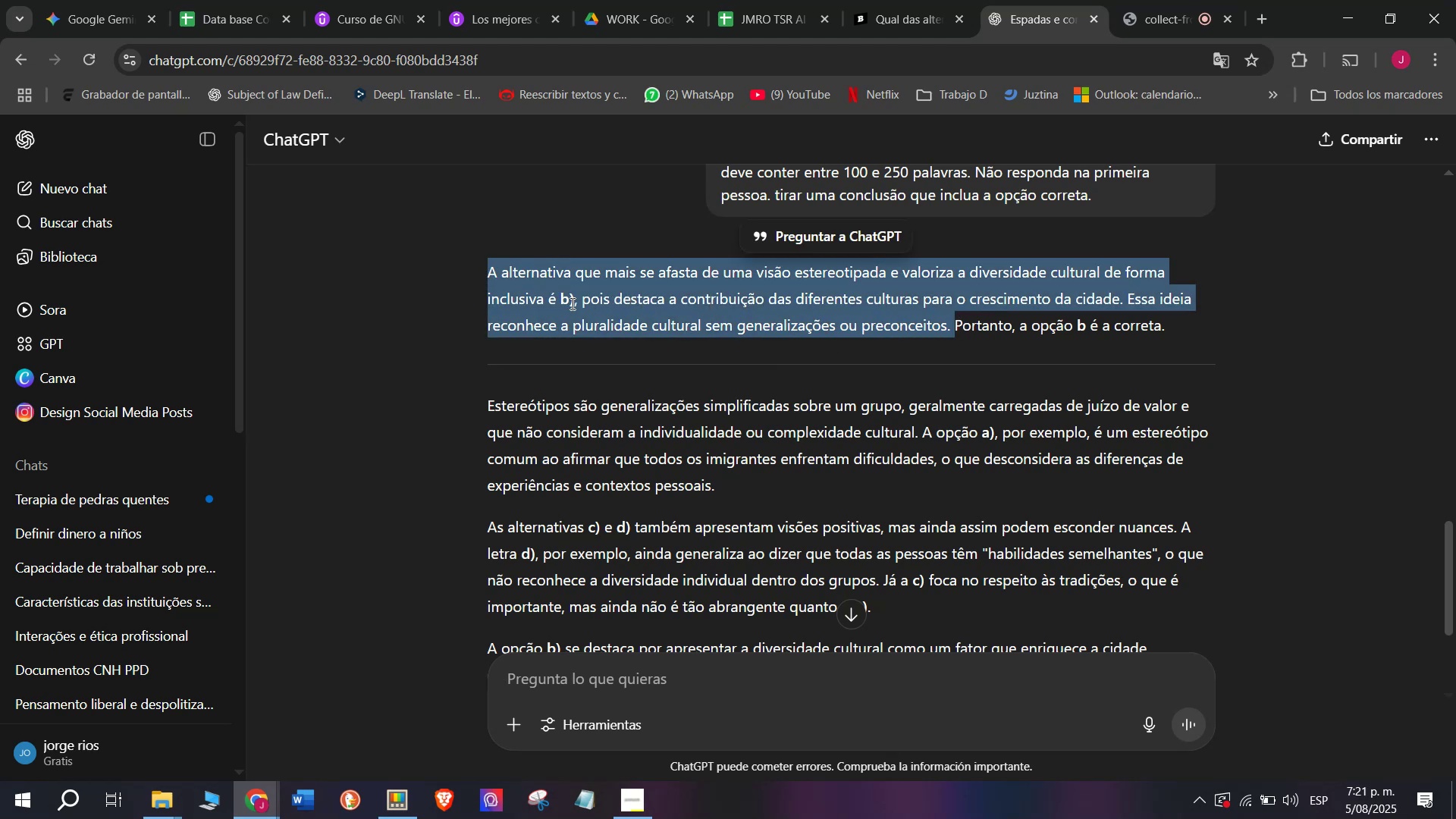 
key(Meta+MetaLeft)
 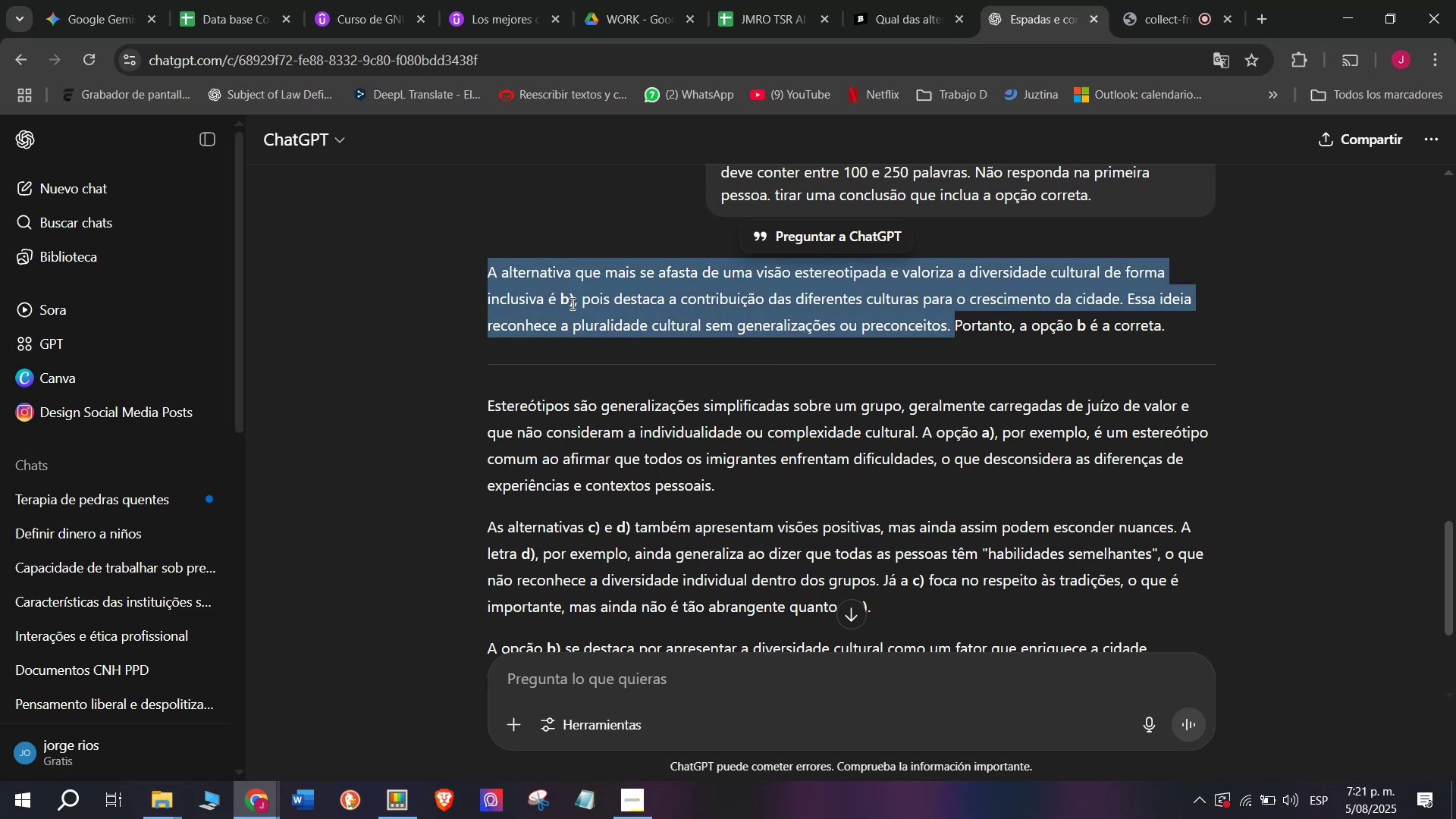 
key(C)
 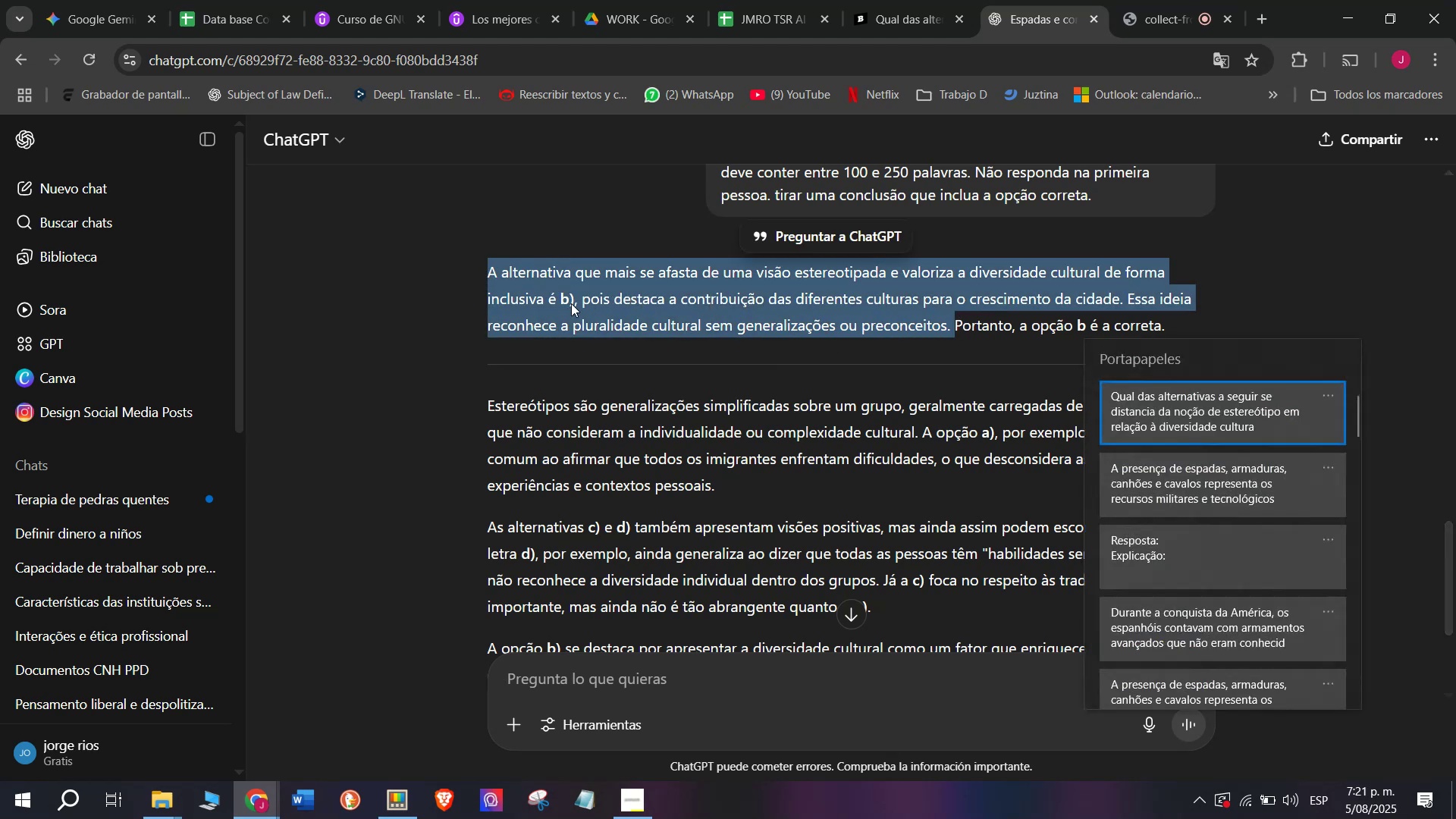 
key(Meta+V)
 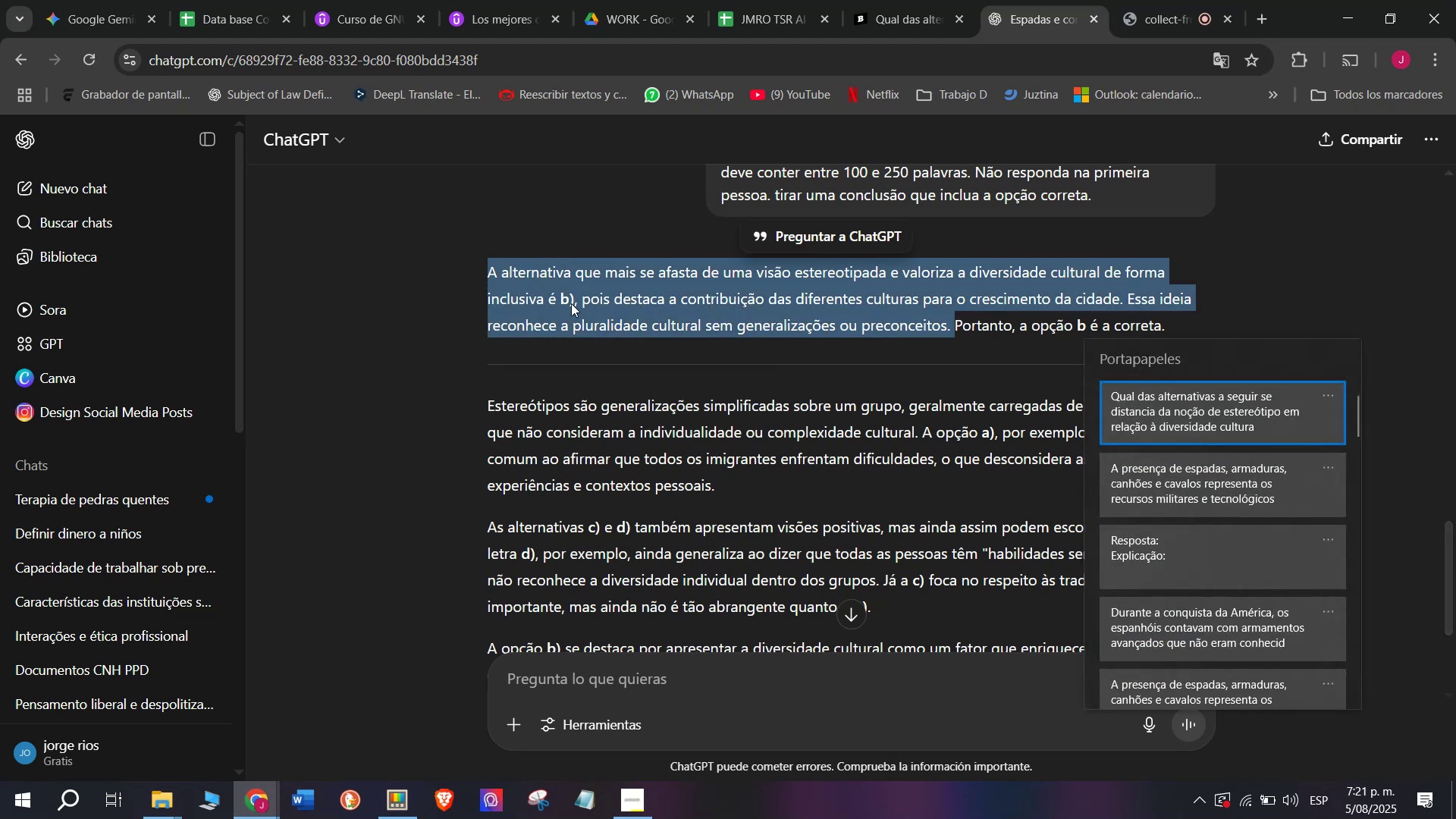 
left_click([588, 320])
 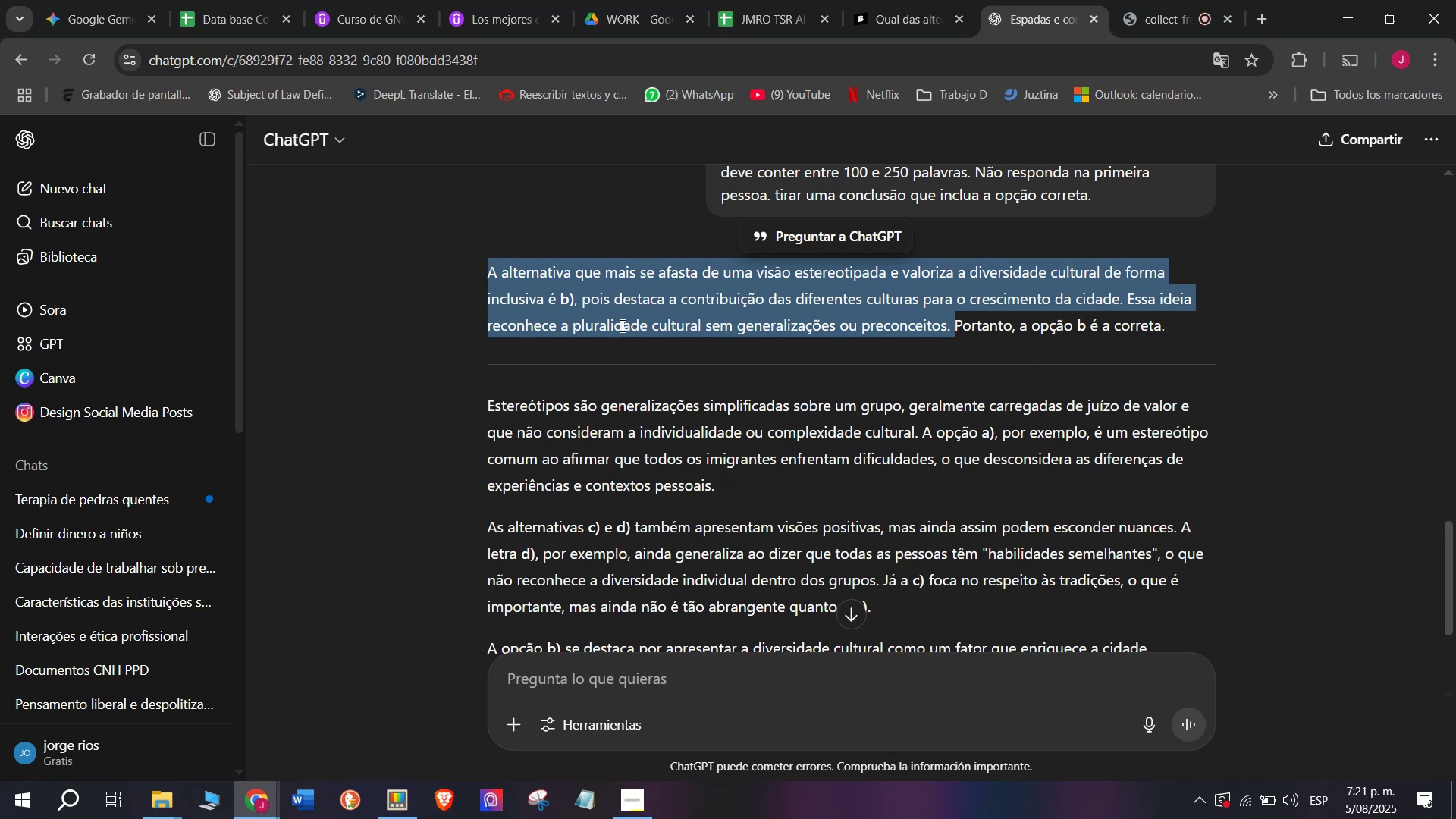 
key(Break)
 